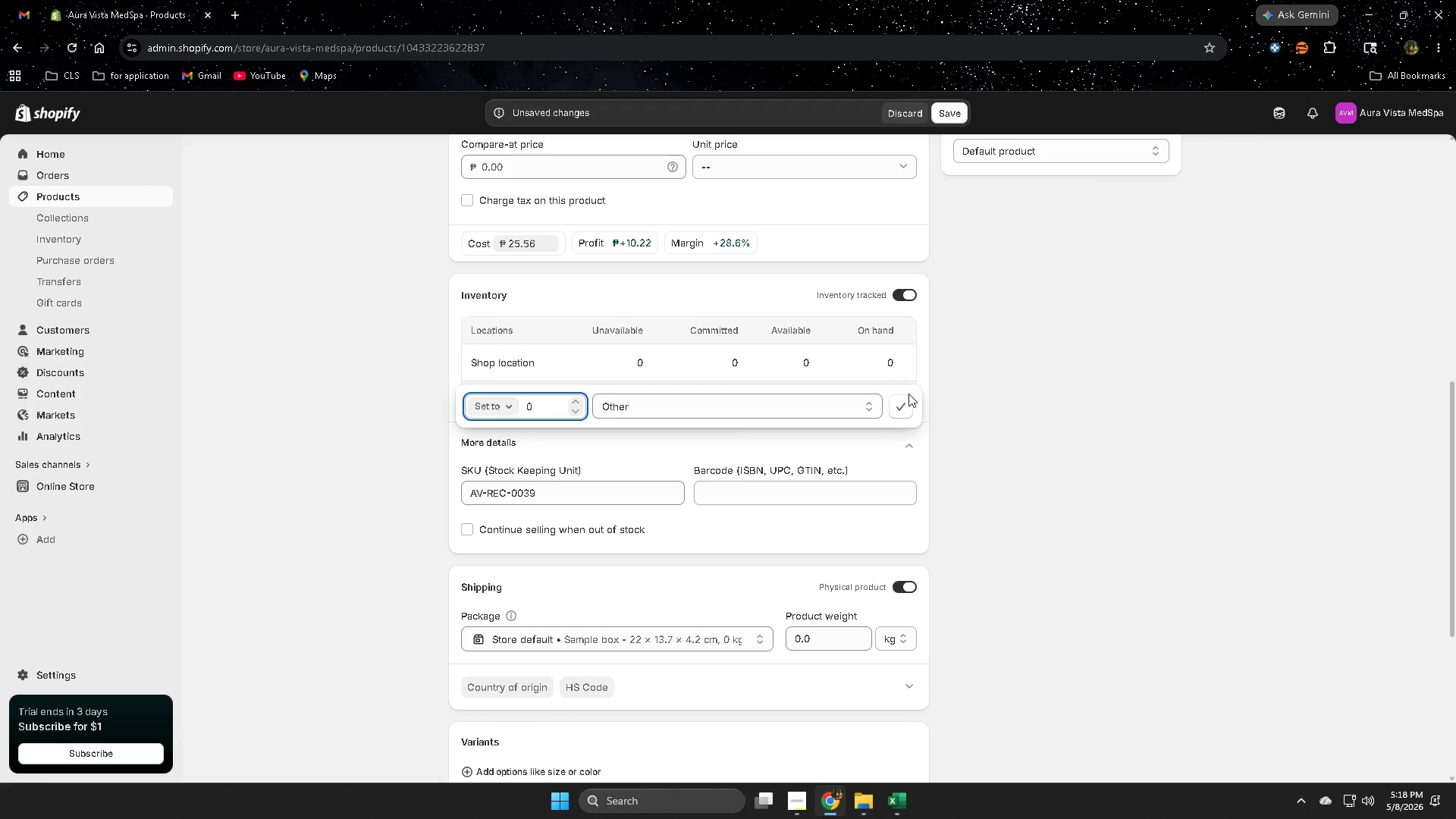 
left_click([902, 406])
 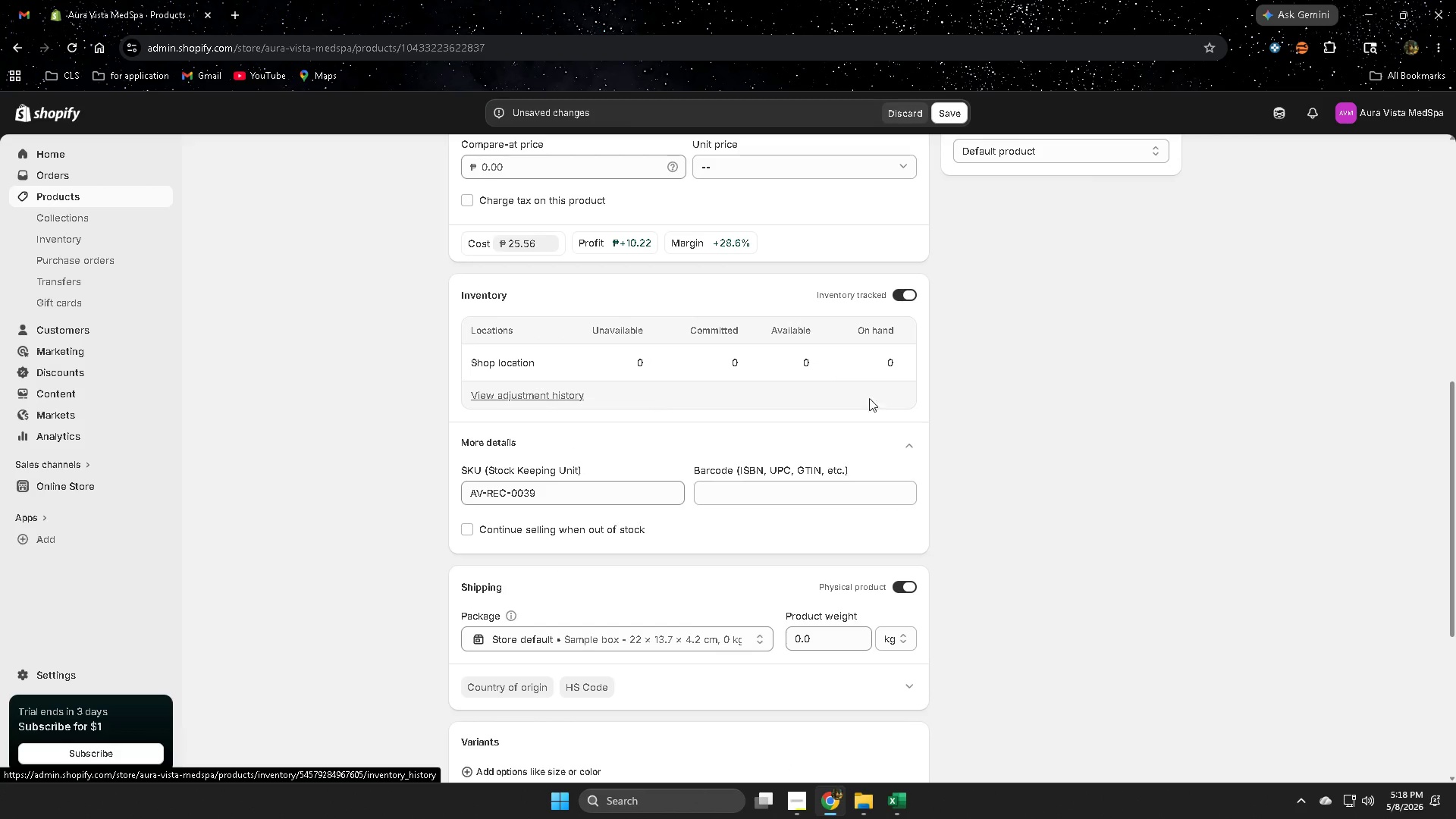 
left_click([887, 360])
 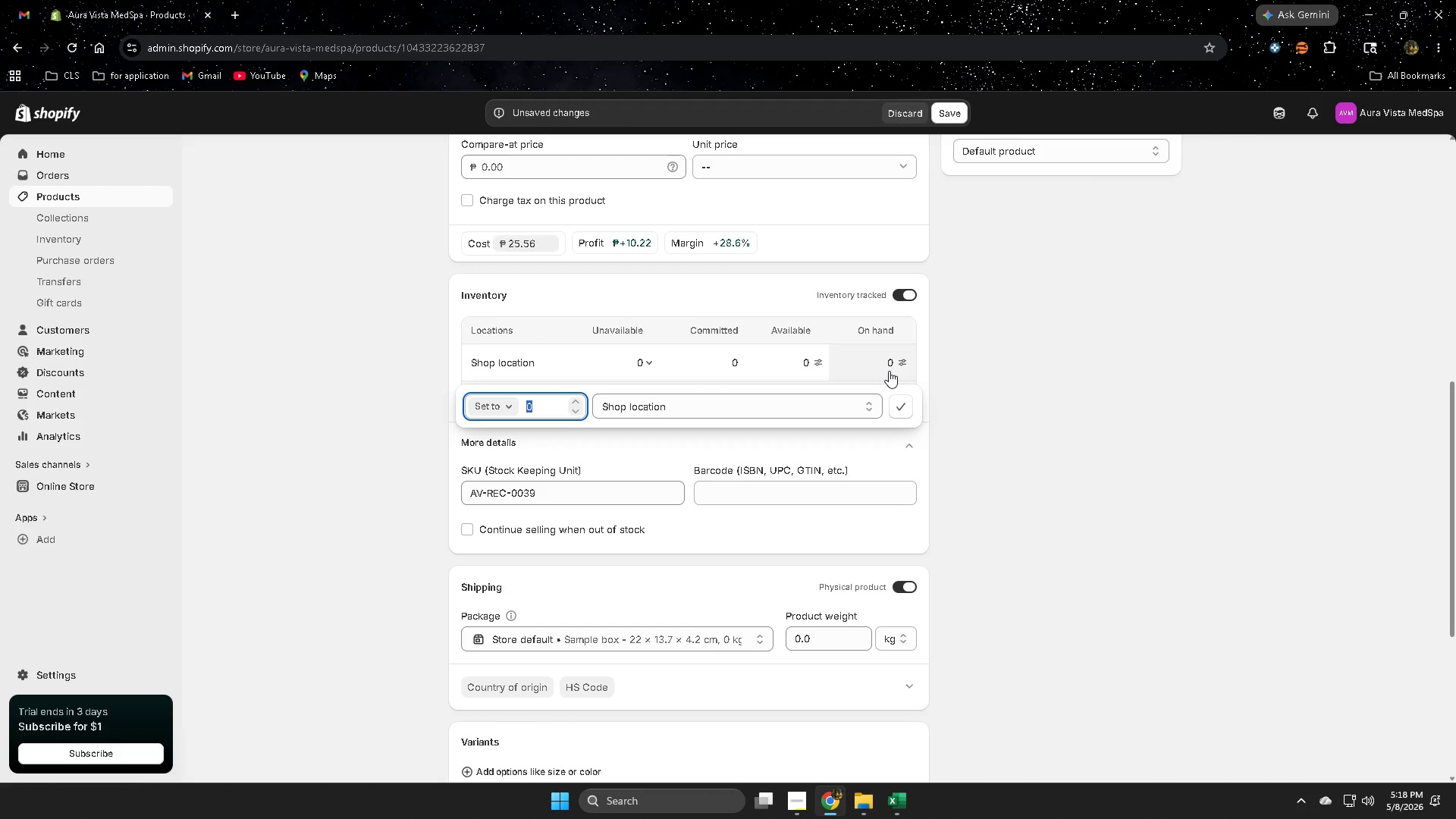 
key(Numpad4)
 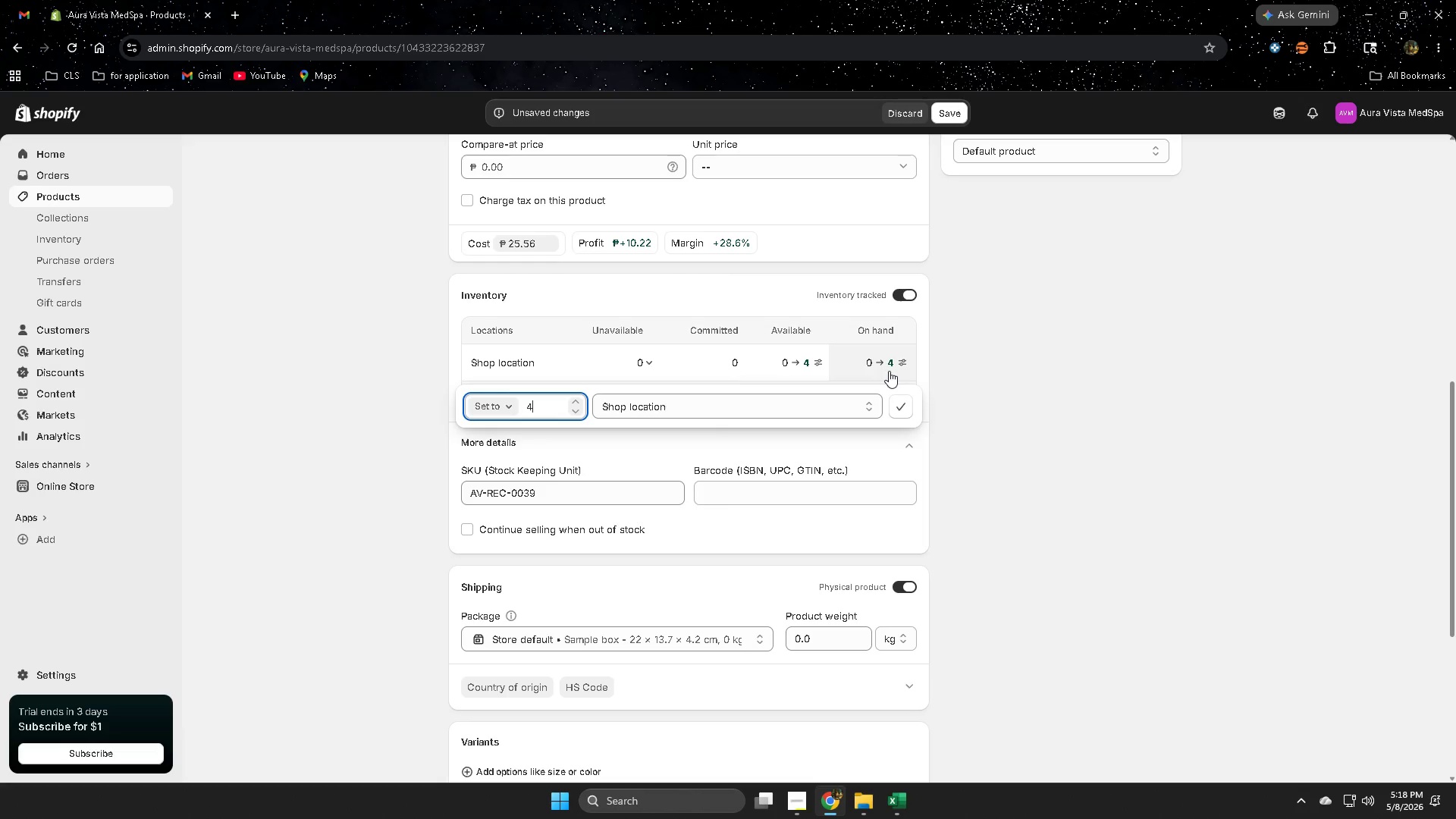 
key(Numpad9)
 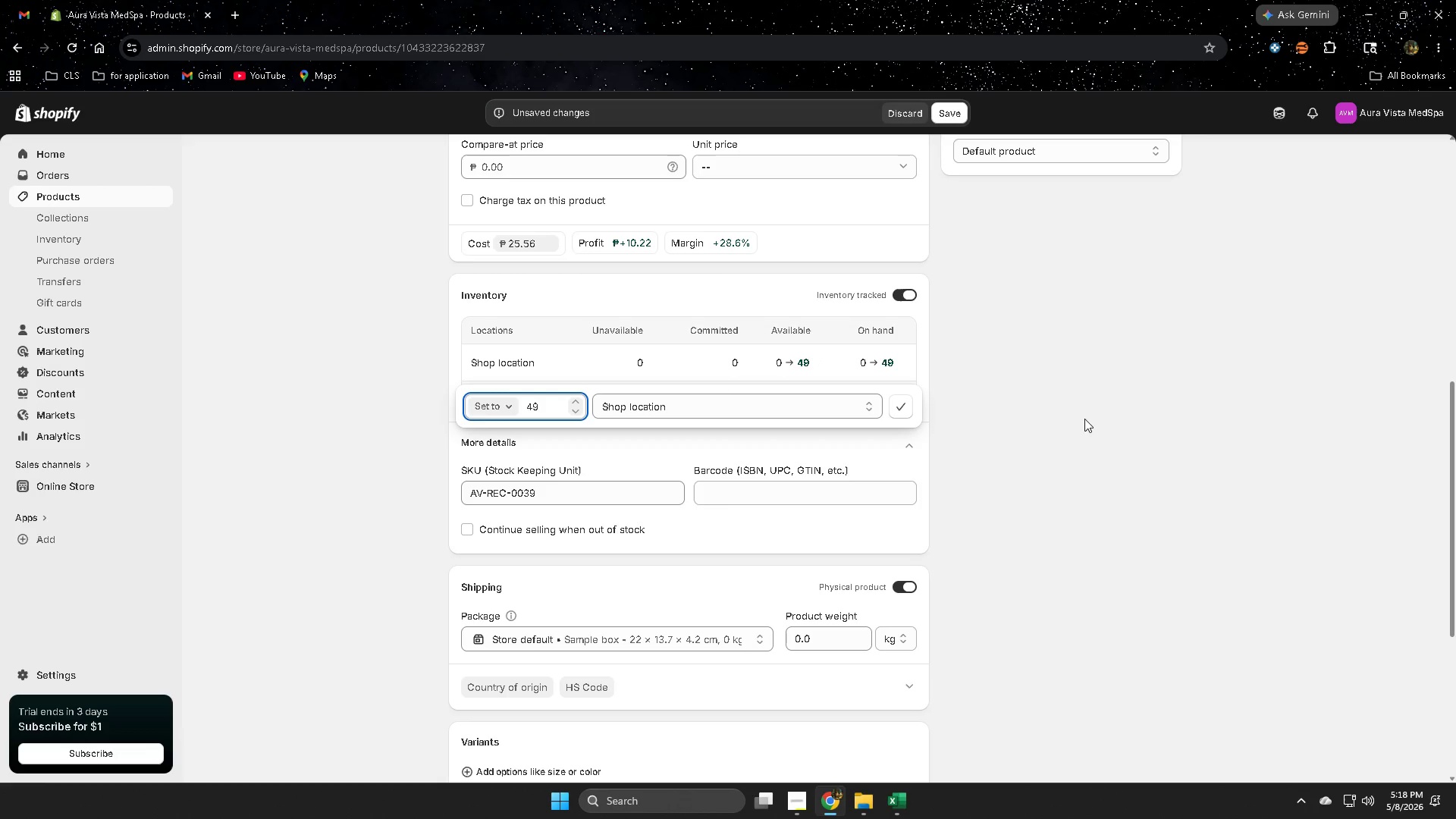 
left_click([899, 413])
 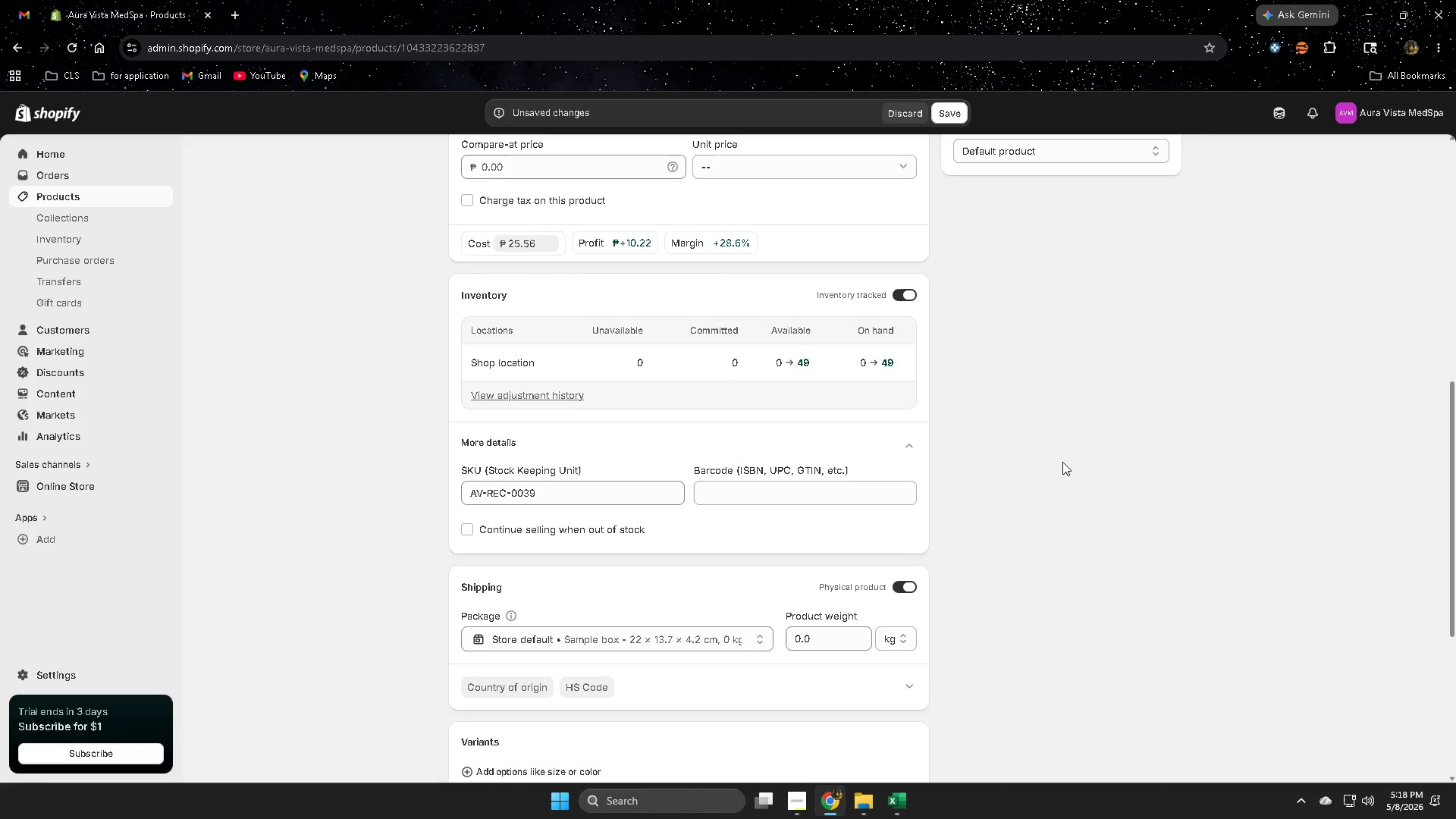 
left_click([1062, 462])
 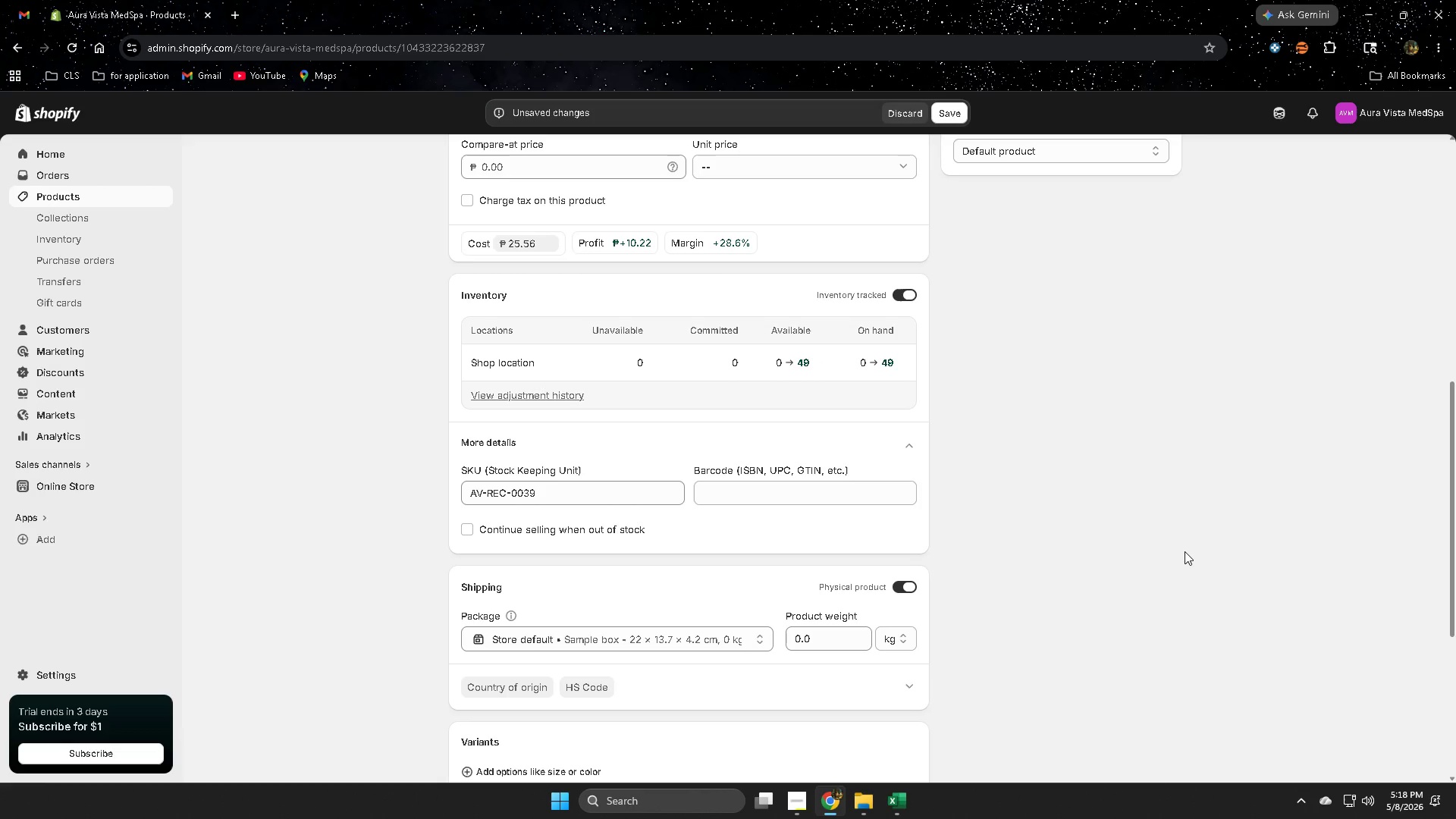 
scroll: coordinate [1185, 551], scroll_direction: none, amount: 0.0
 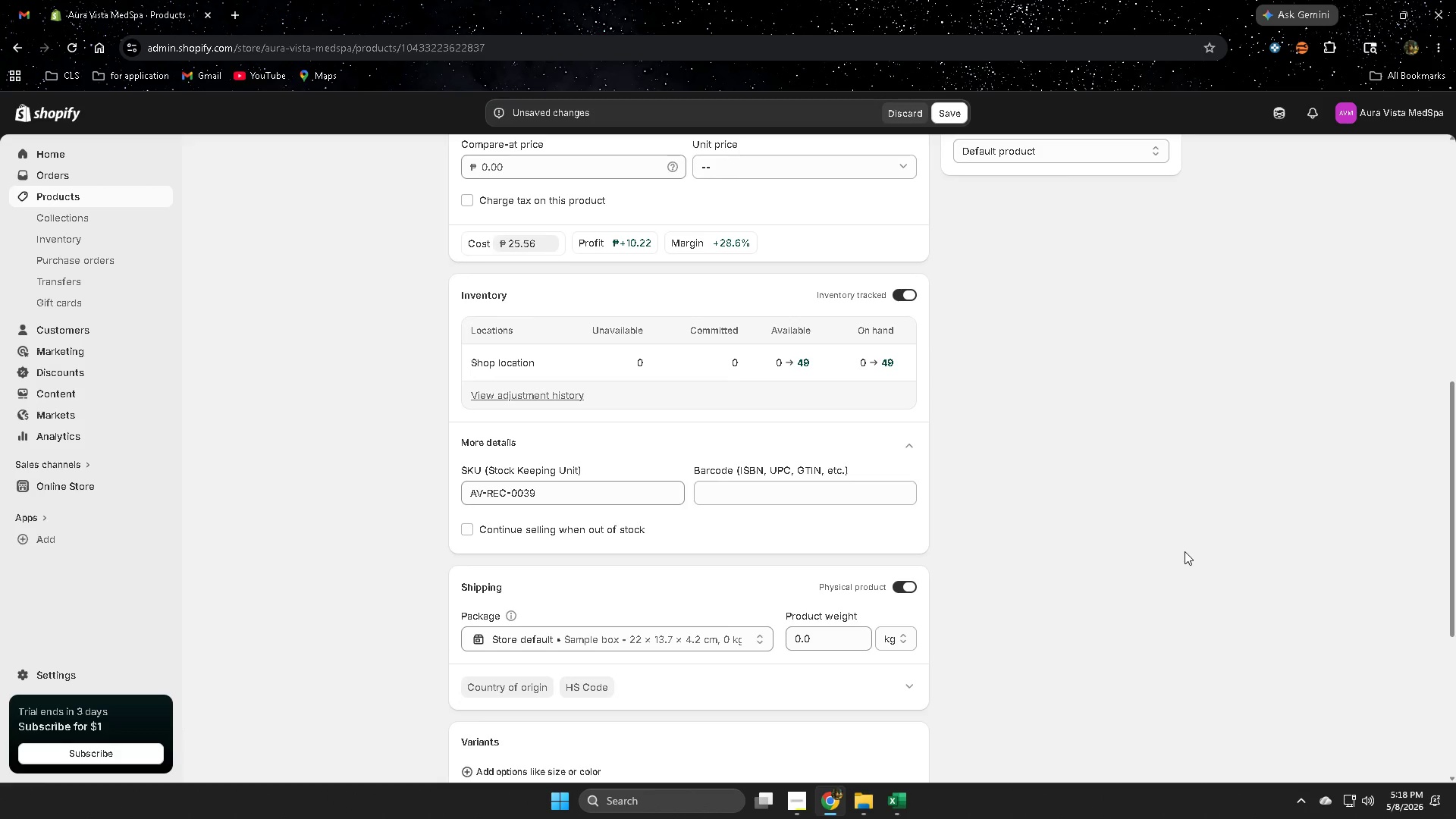 
scroll: coordinate [1185, 551], scroll_direction: up, amount: 4.0
 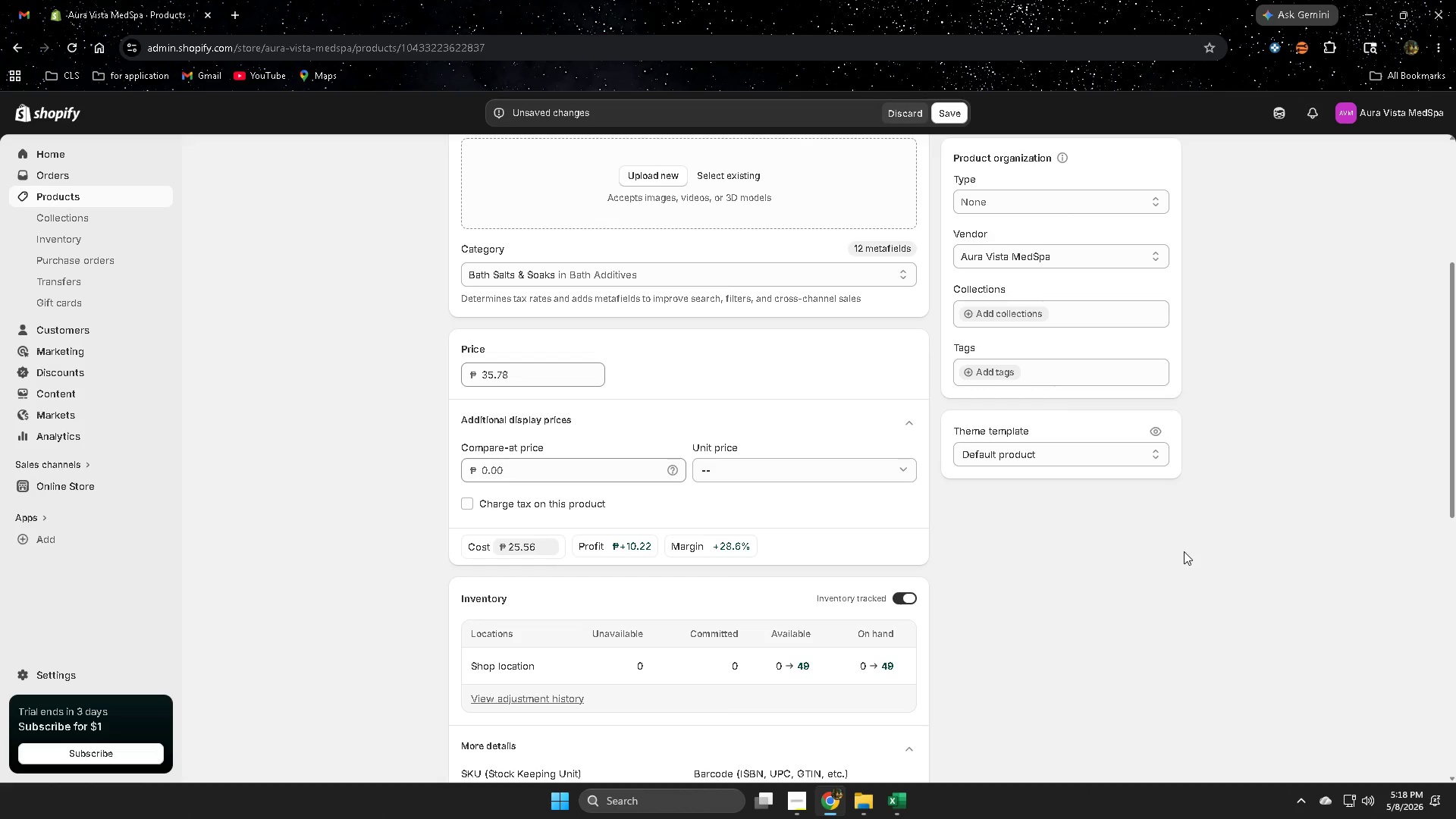 
scroll: coordinate [1184, 551], scroll_direction: down, amount: 3.0
 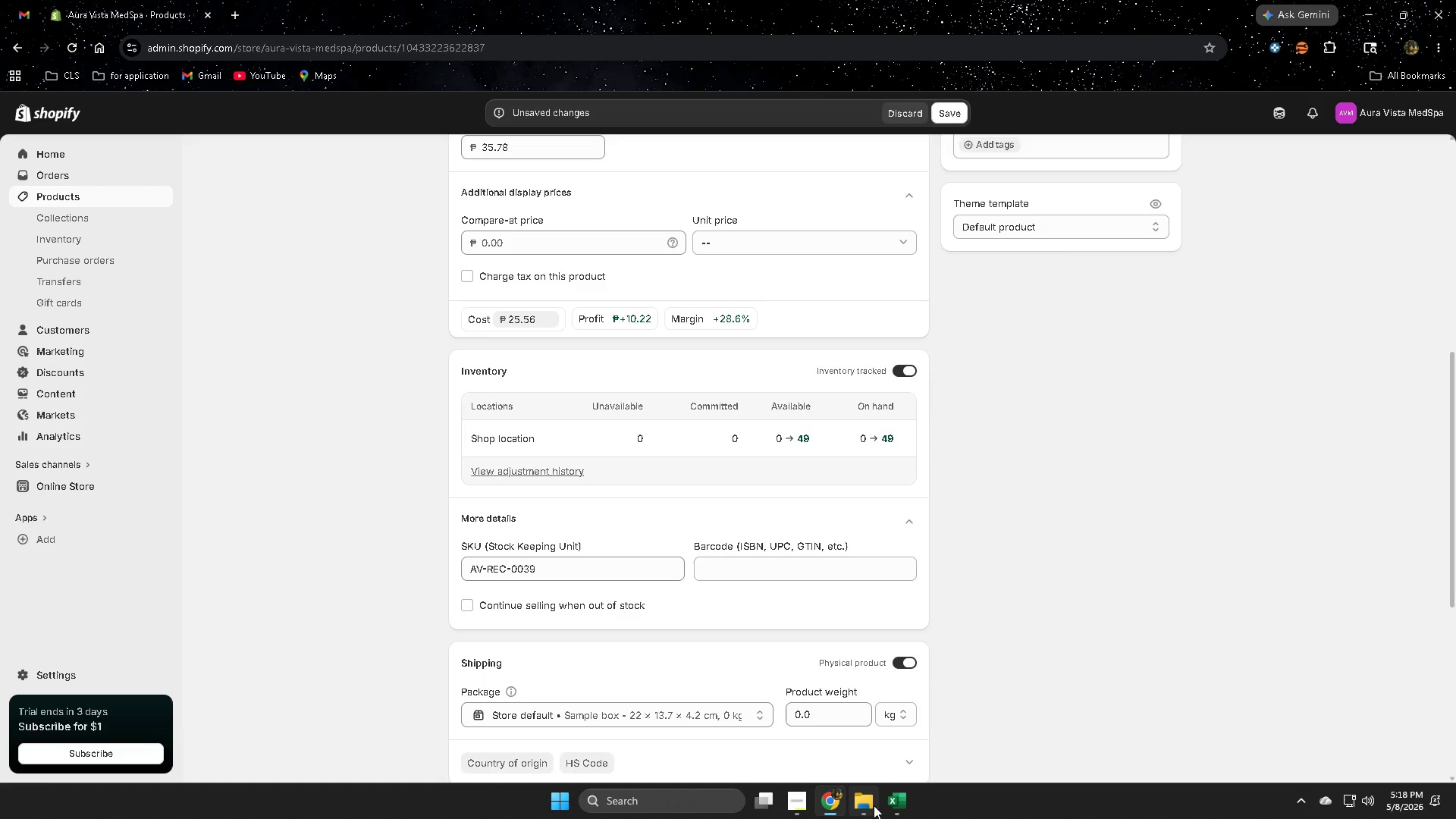 
left_click([896, 804])
 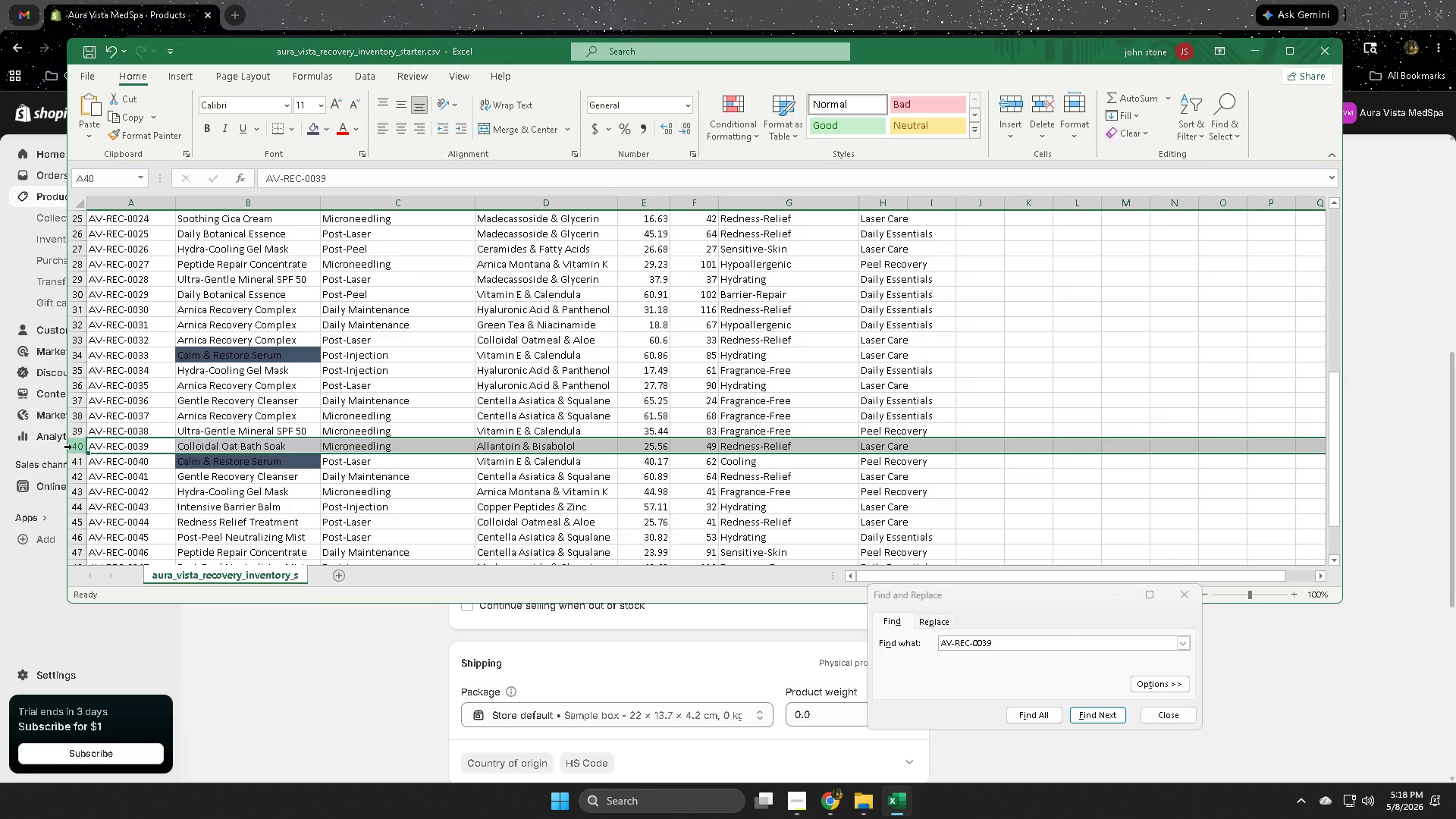 
scroll: coordinate [880, 379], scroll_direction: up, amount: 12.0
 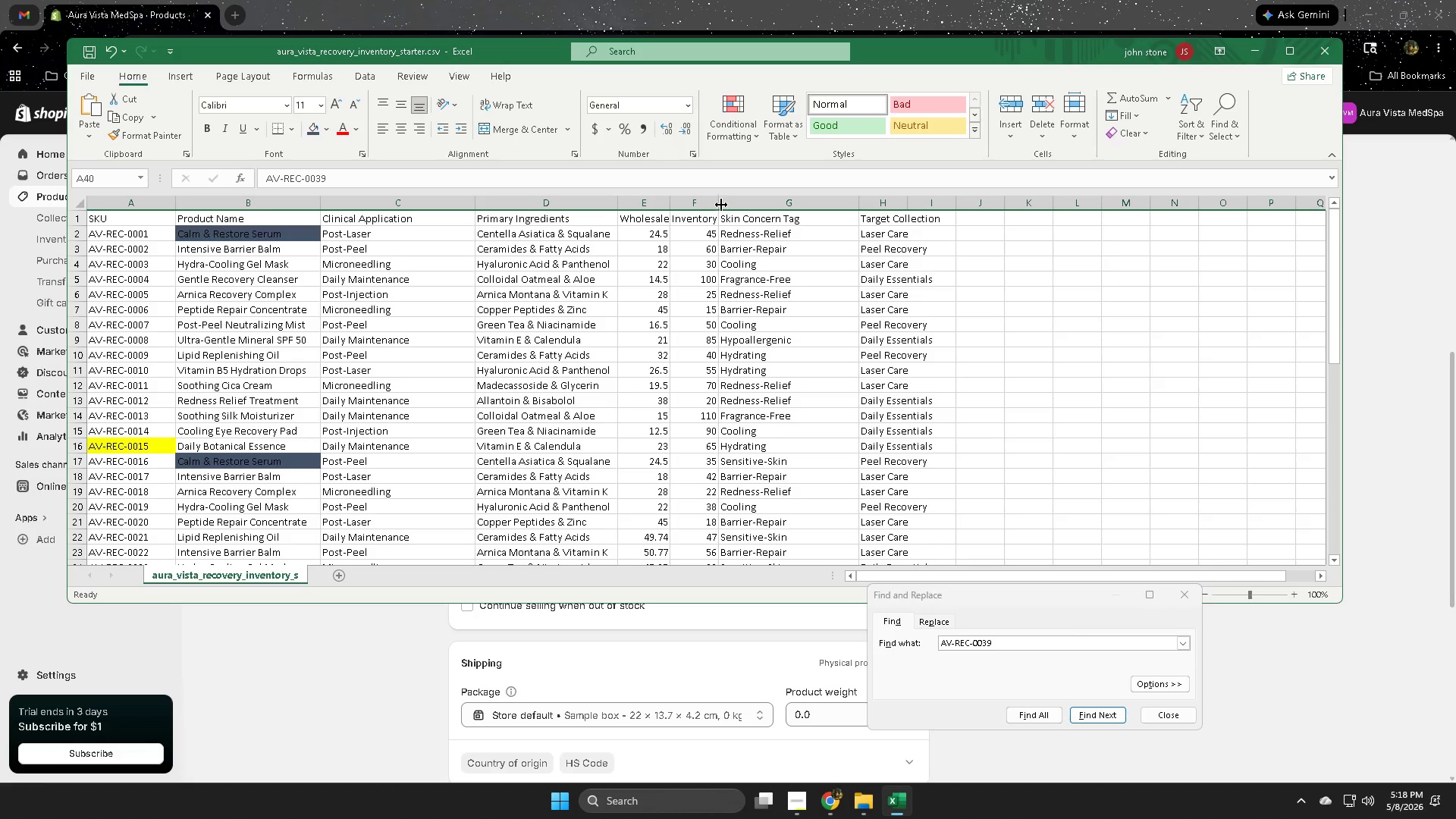 
left_click_drag(start_coordinate=[720, 204], to_coordinate=[751, 207])
 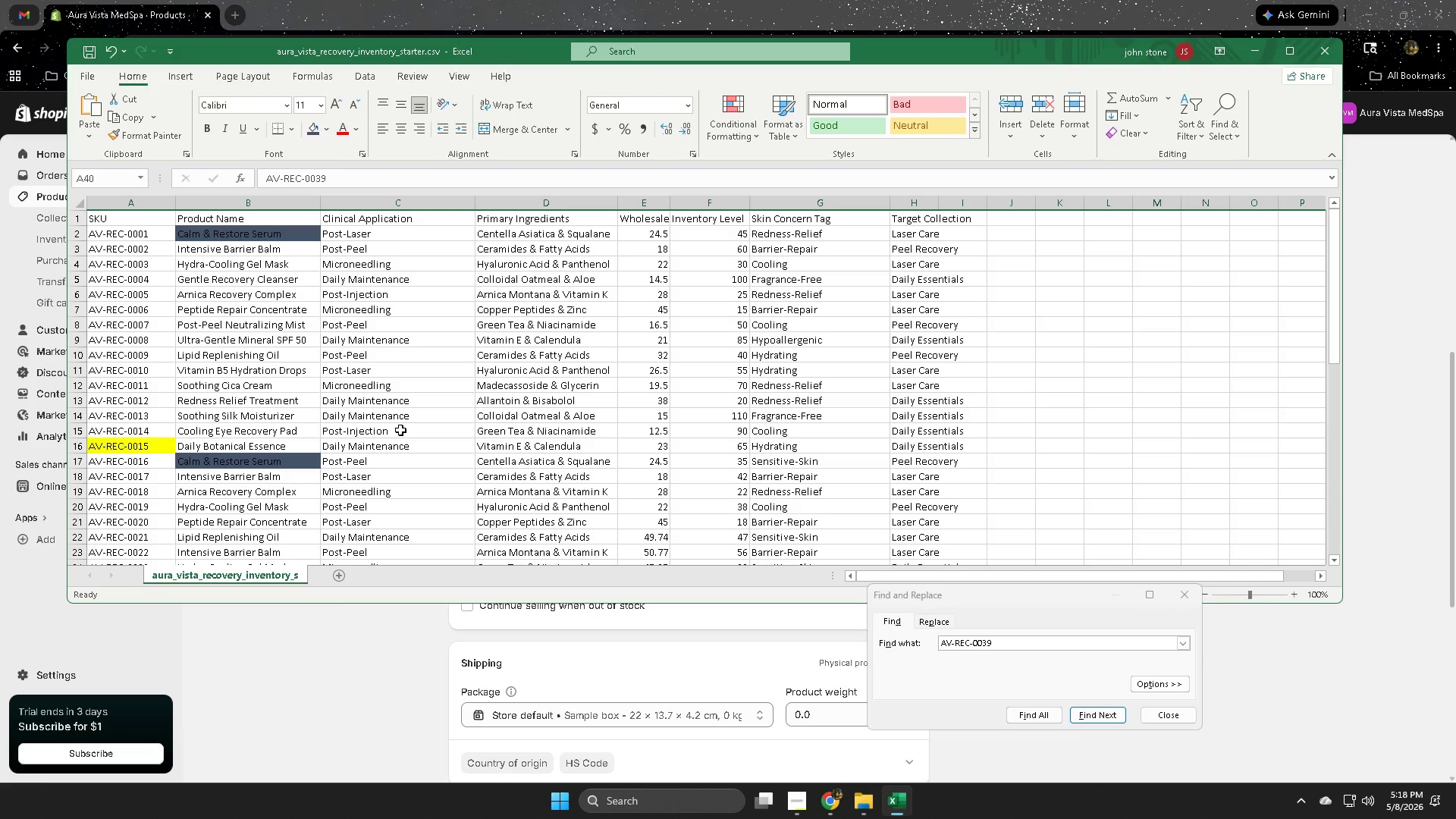 
scroll: coordinate [158, 489], scroll_direction: down, amount: 7.0
 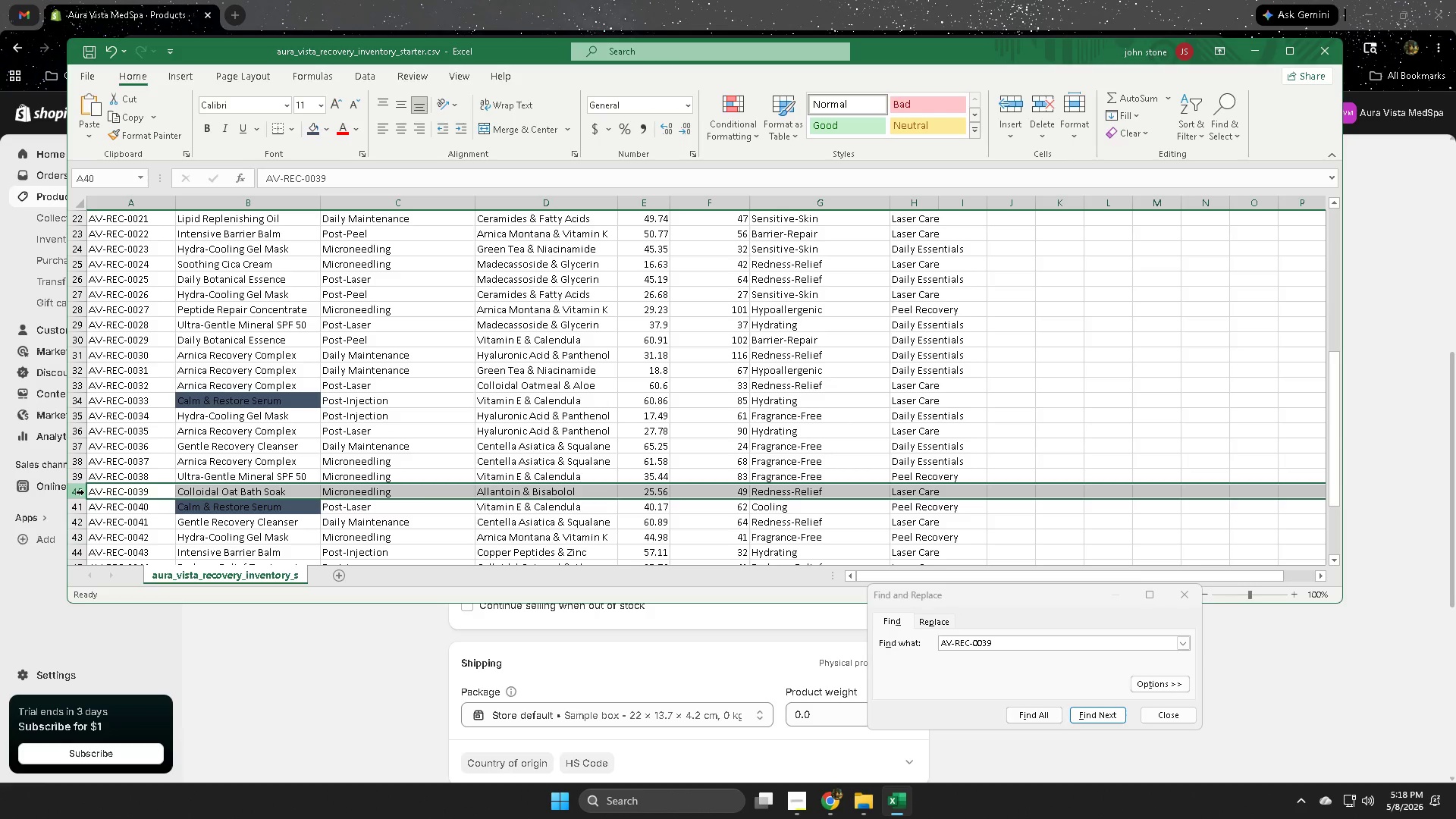 
scroll: coordinate [950, 433], scroll_direction: up, amount: 13.0
 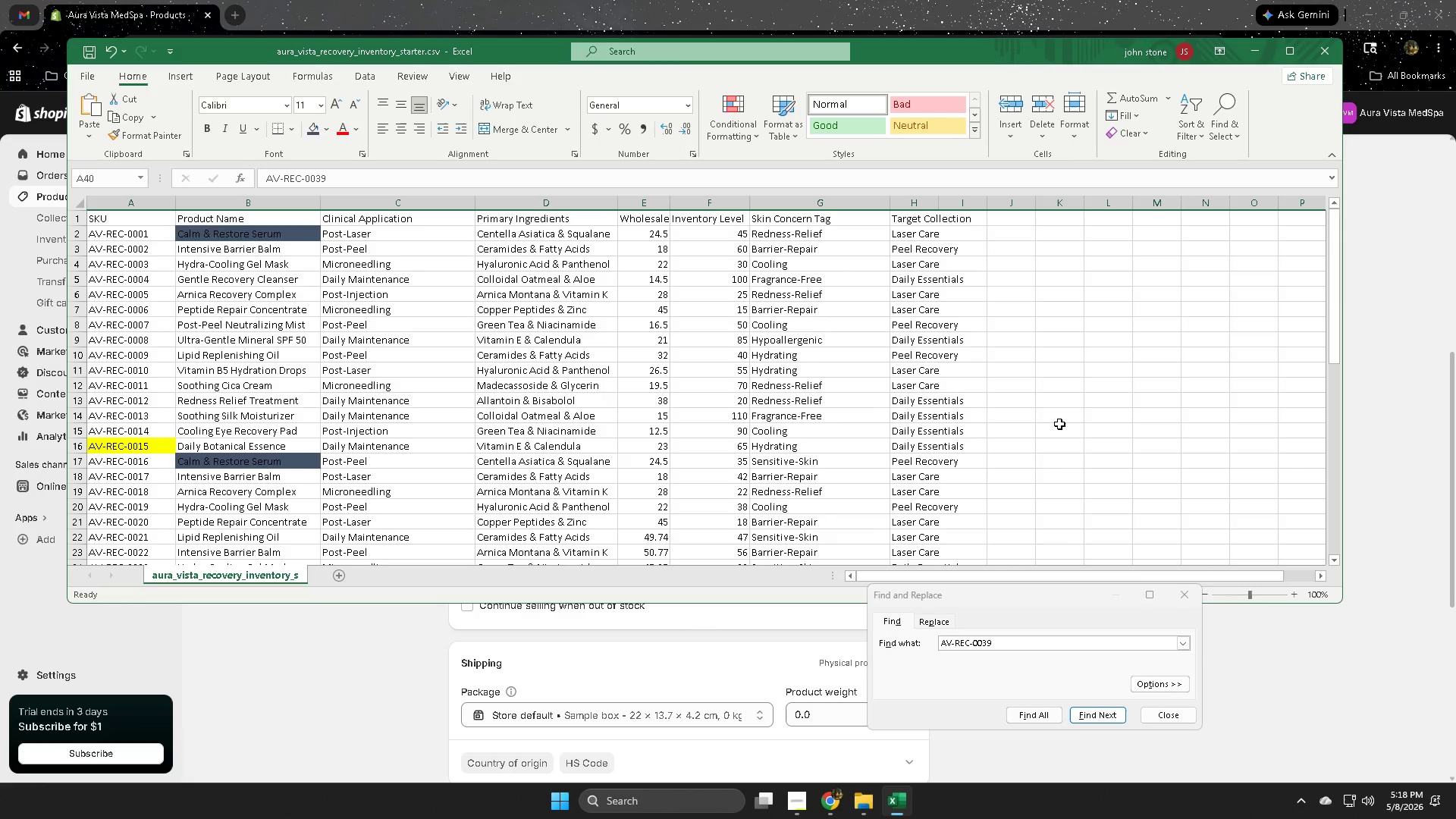 
scroll: coordinate [1050, 438], scroll_direction: down, amount: 7.0
 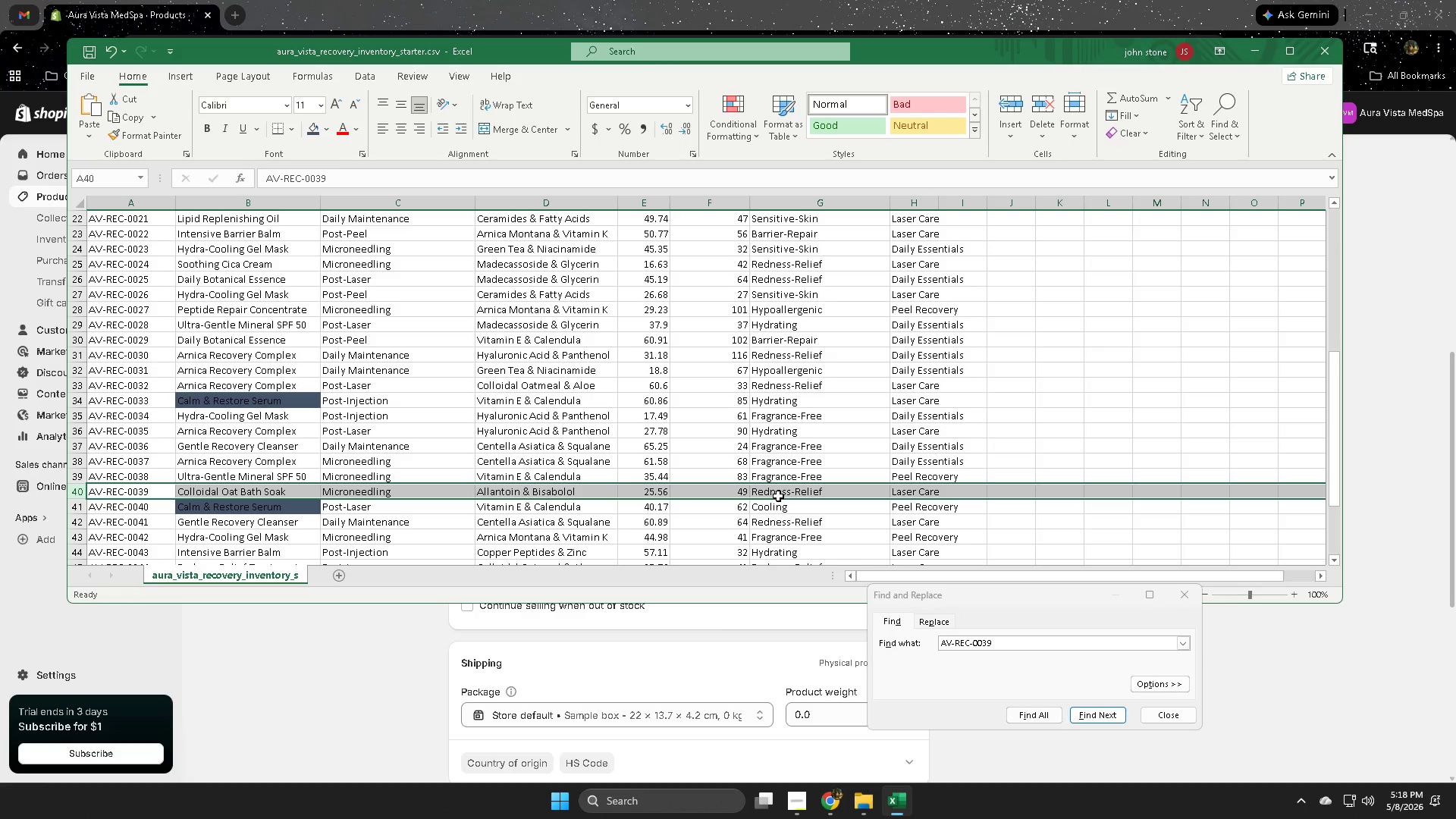 
scroll: coordinate [1038, 340], scroll_direction: up, amount: 11.0
 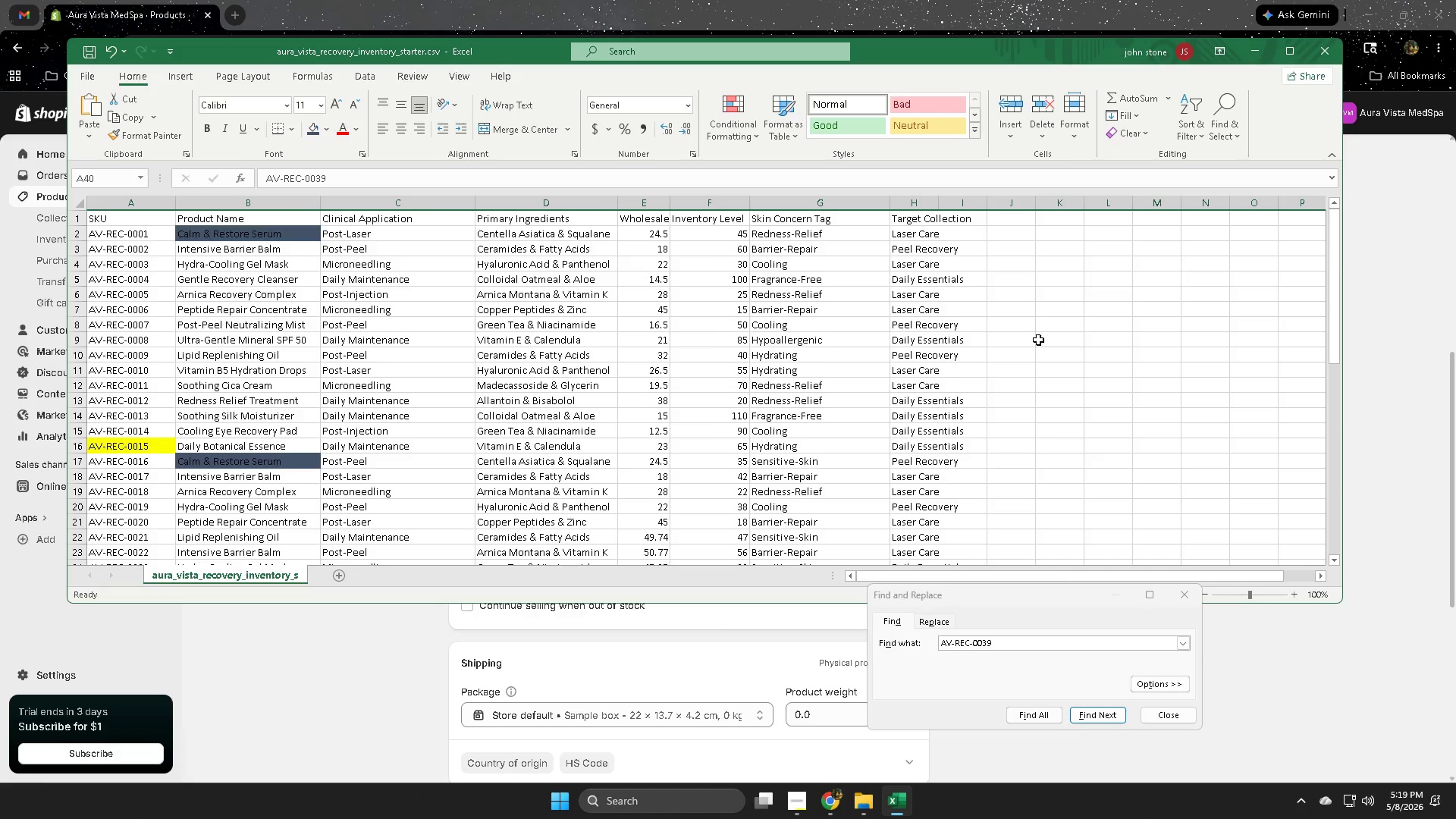 
scroll: coordinate [1035, 349], scroll_direction: down, amount: 9.0
 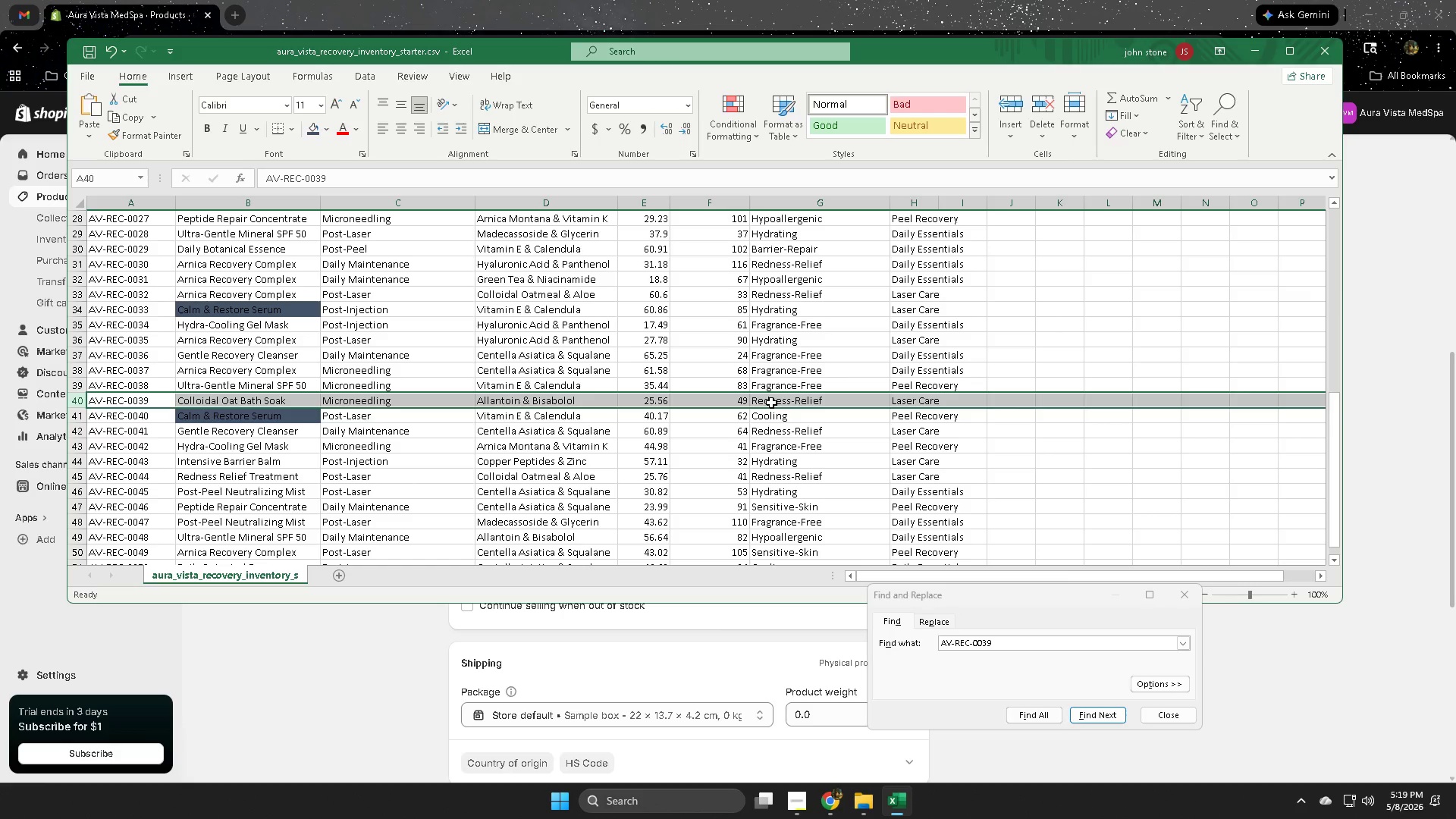 
double_click([771, 403])
 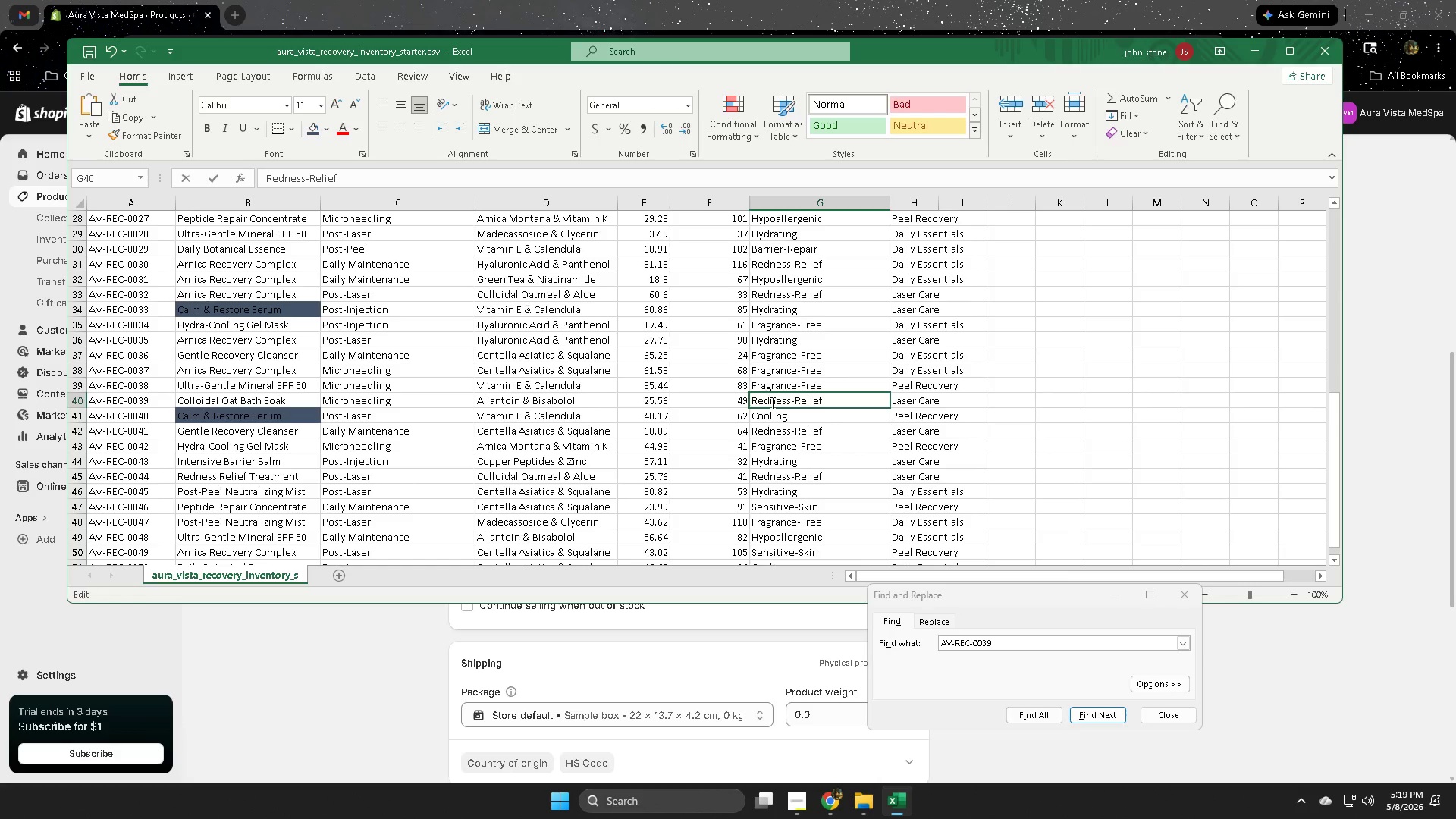 
left_click_drag(start_coordinate=[771, 403], to_coordinate=[826, 404])
 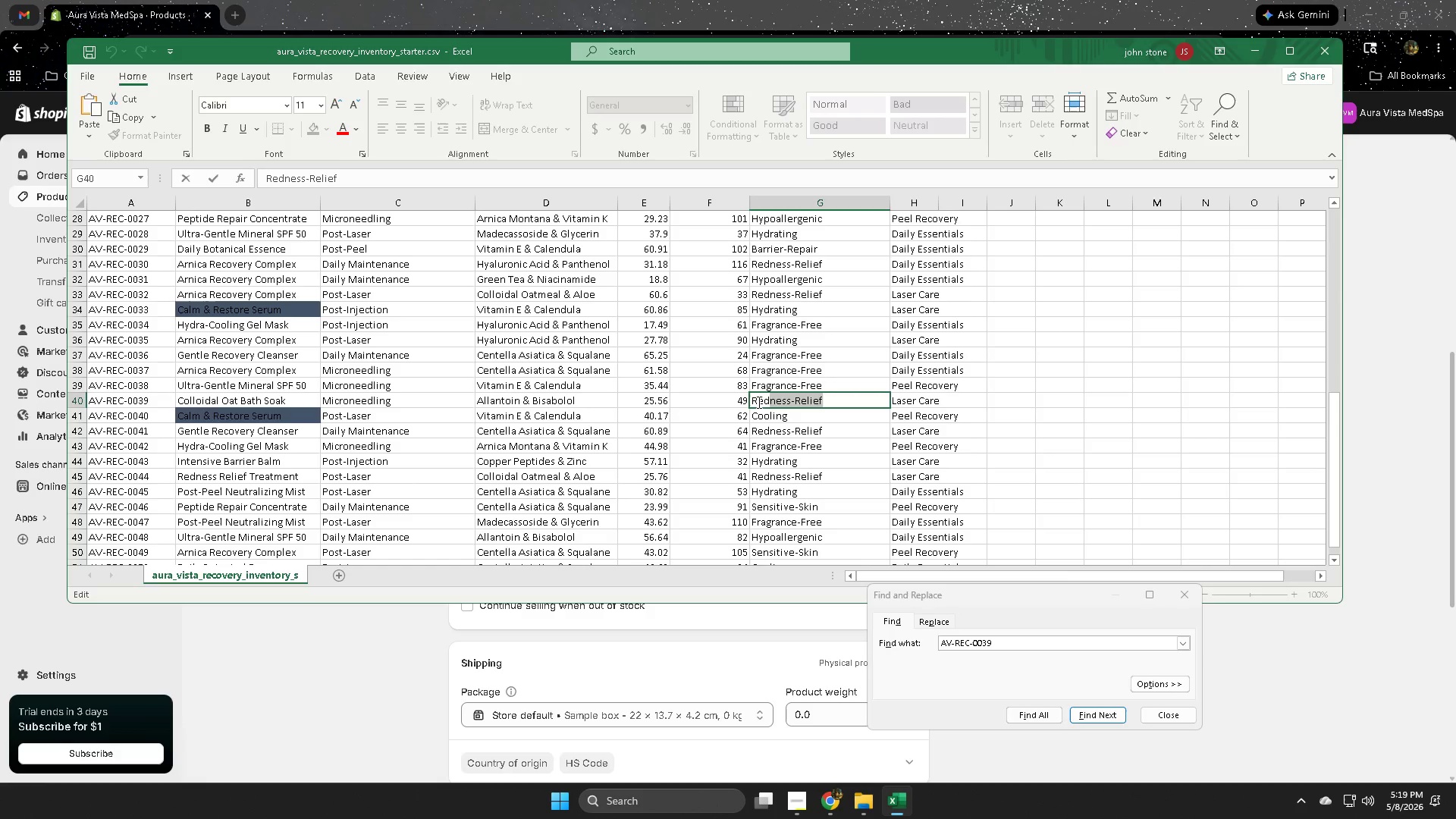 
left_click([758, 402])
 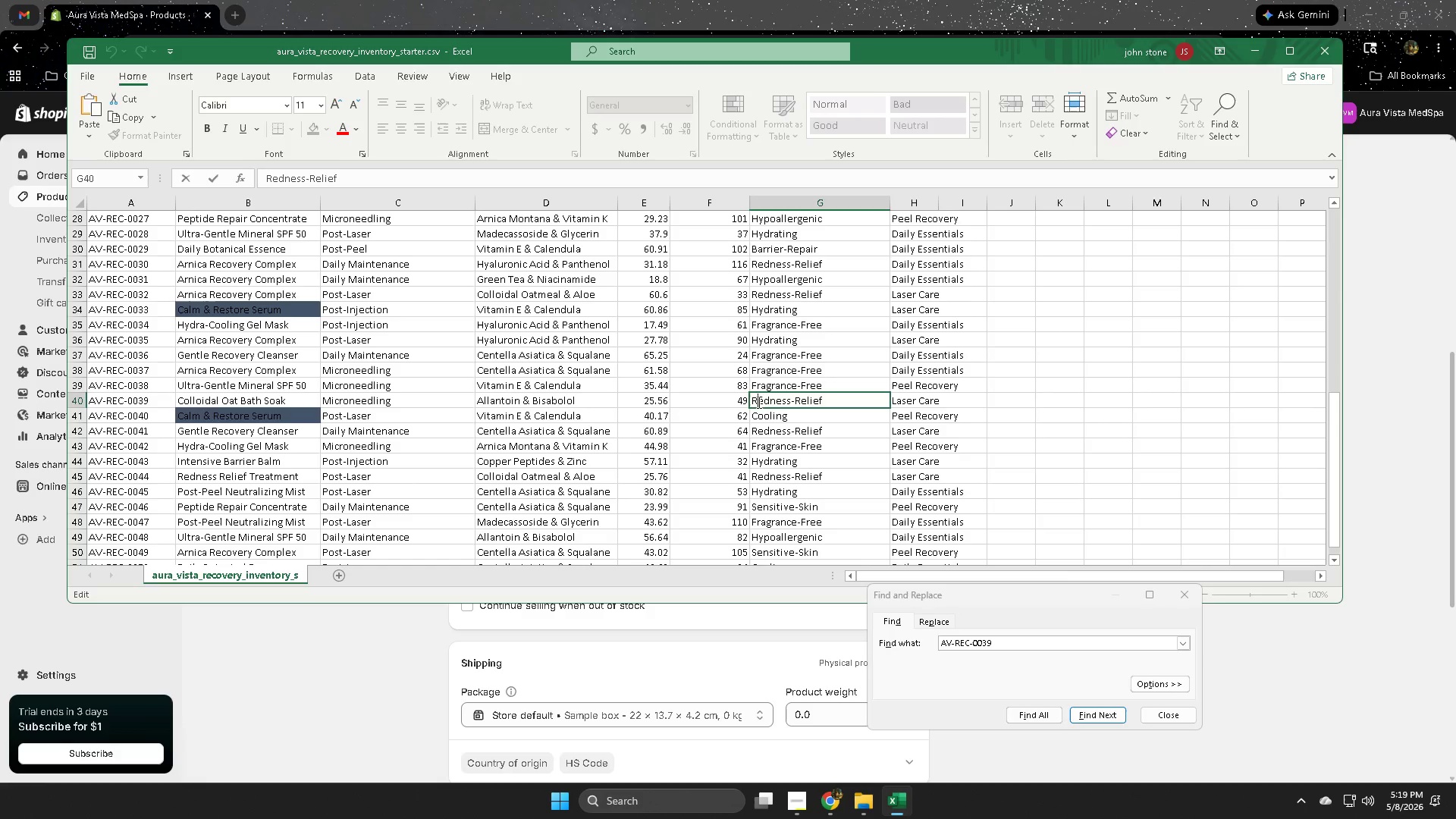 
left_click_drag(start_coordinate=[758, 402], to_coordinate=[809, 402])
 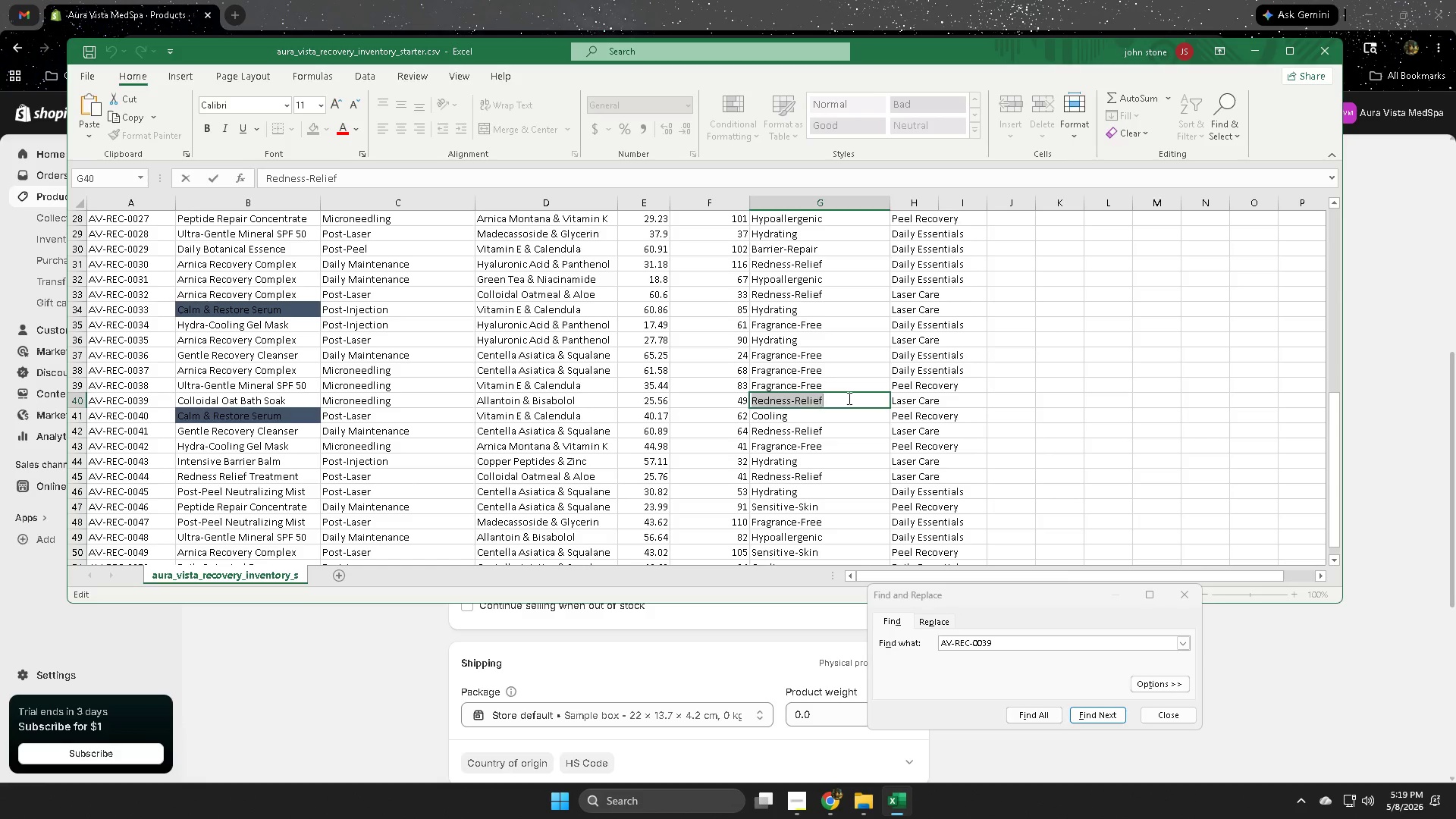 
key(Control+ControlLeft)
 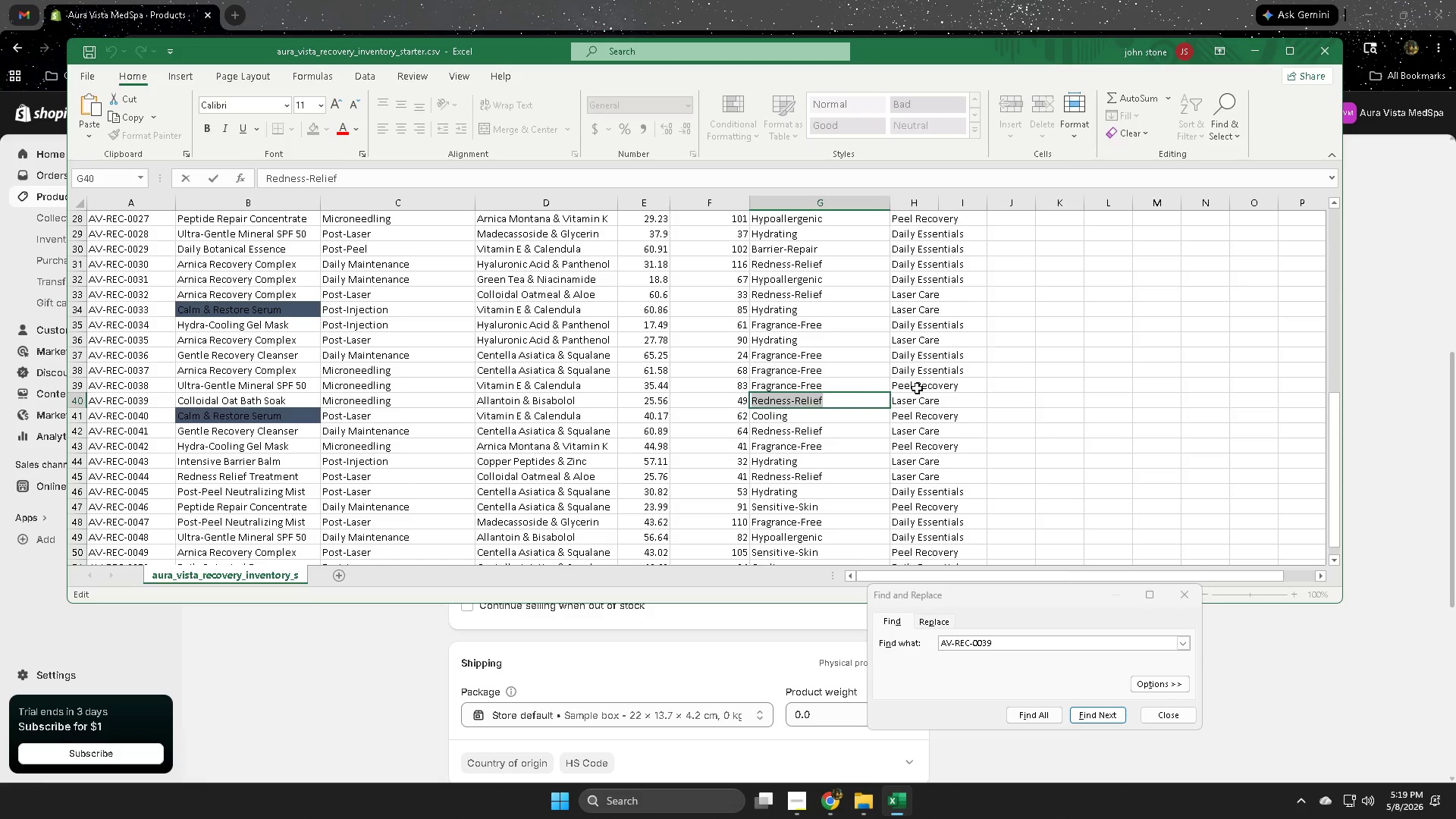 
key(Control+C)
 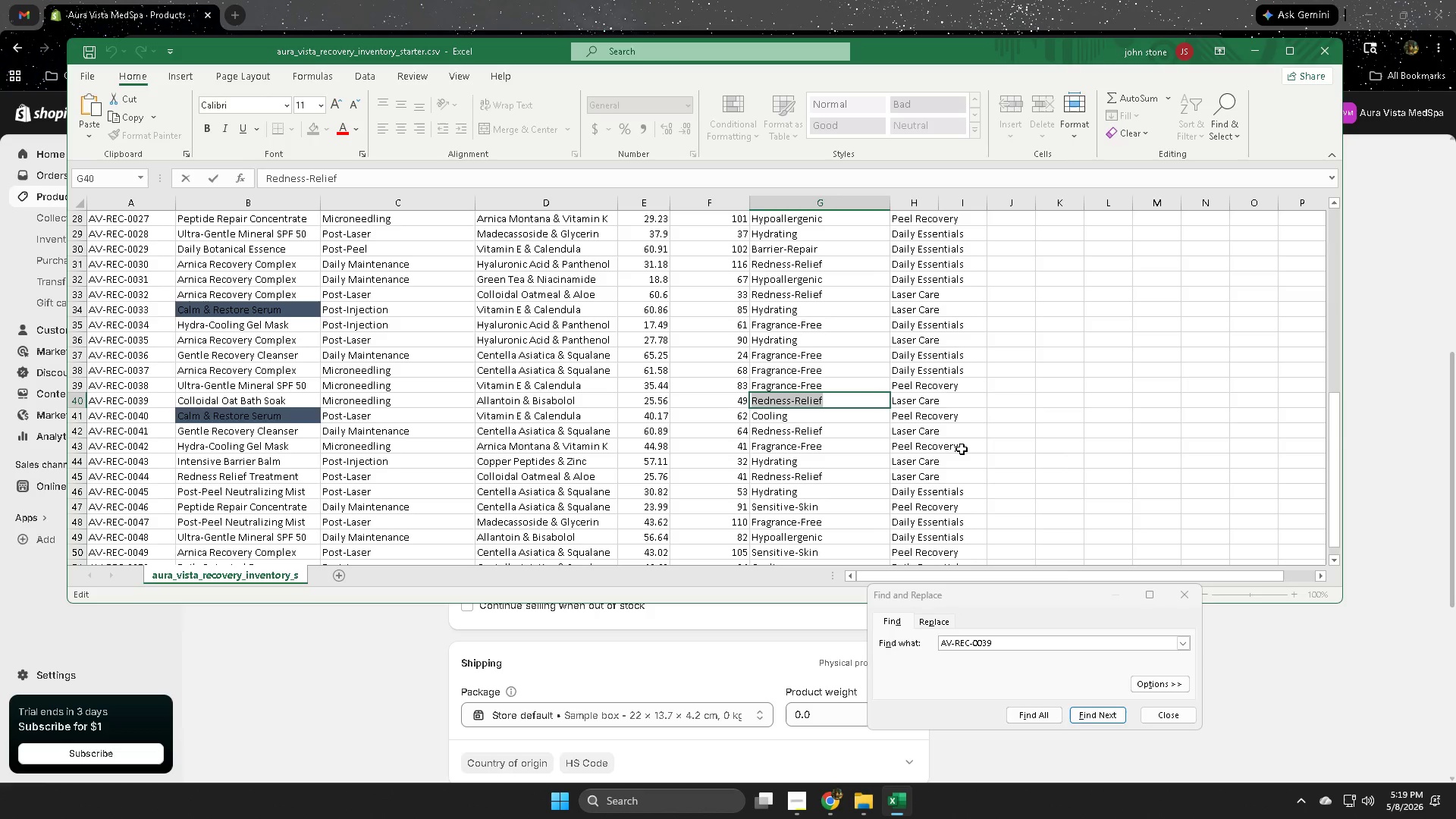 
scroll: coordinate [1031, 470], scroll_direction: up, amount: 15.0
 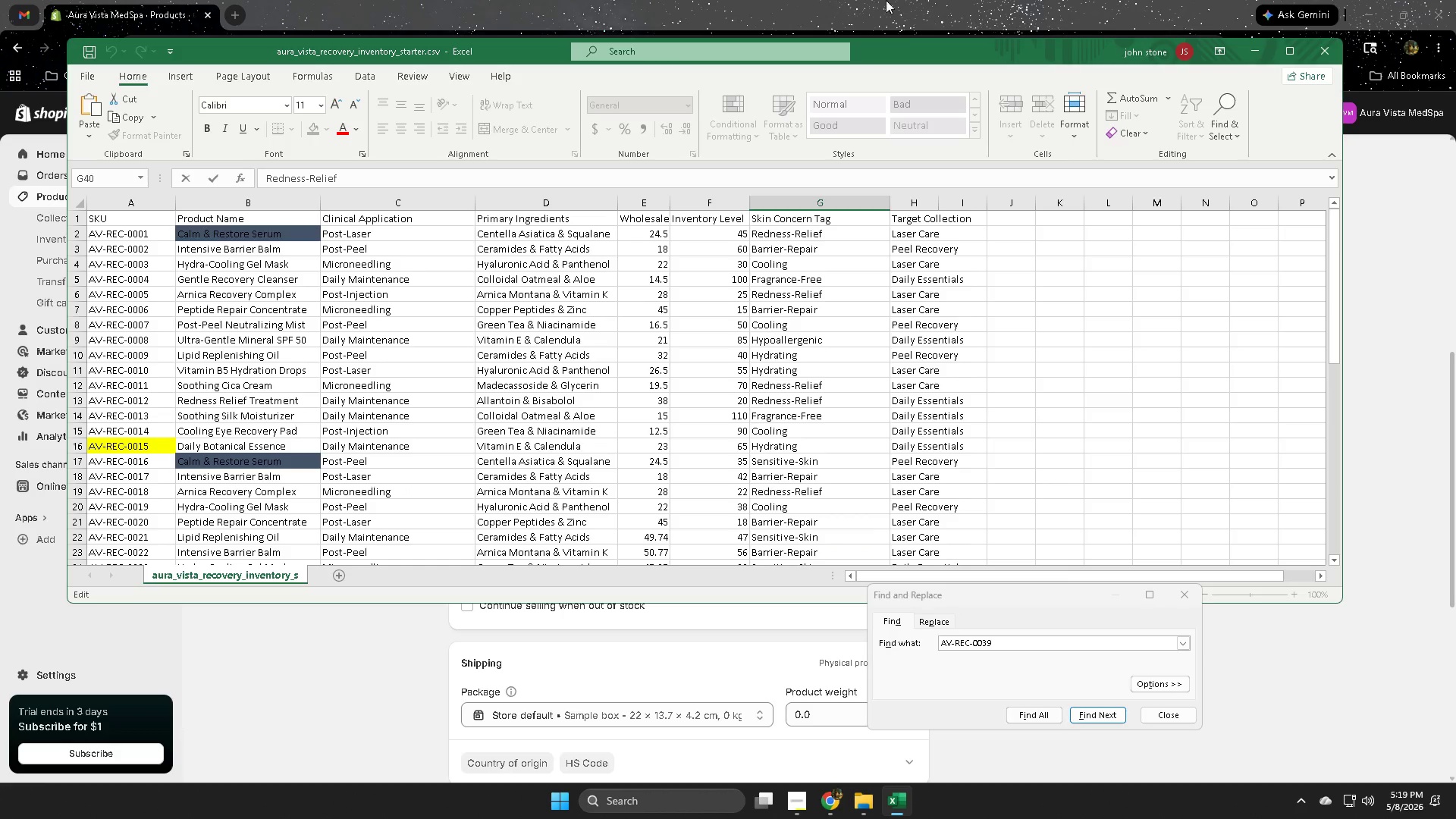 
left_click([991, 3])
 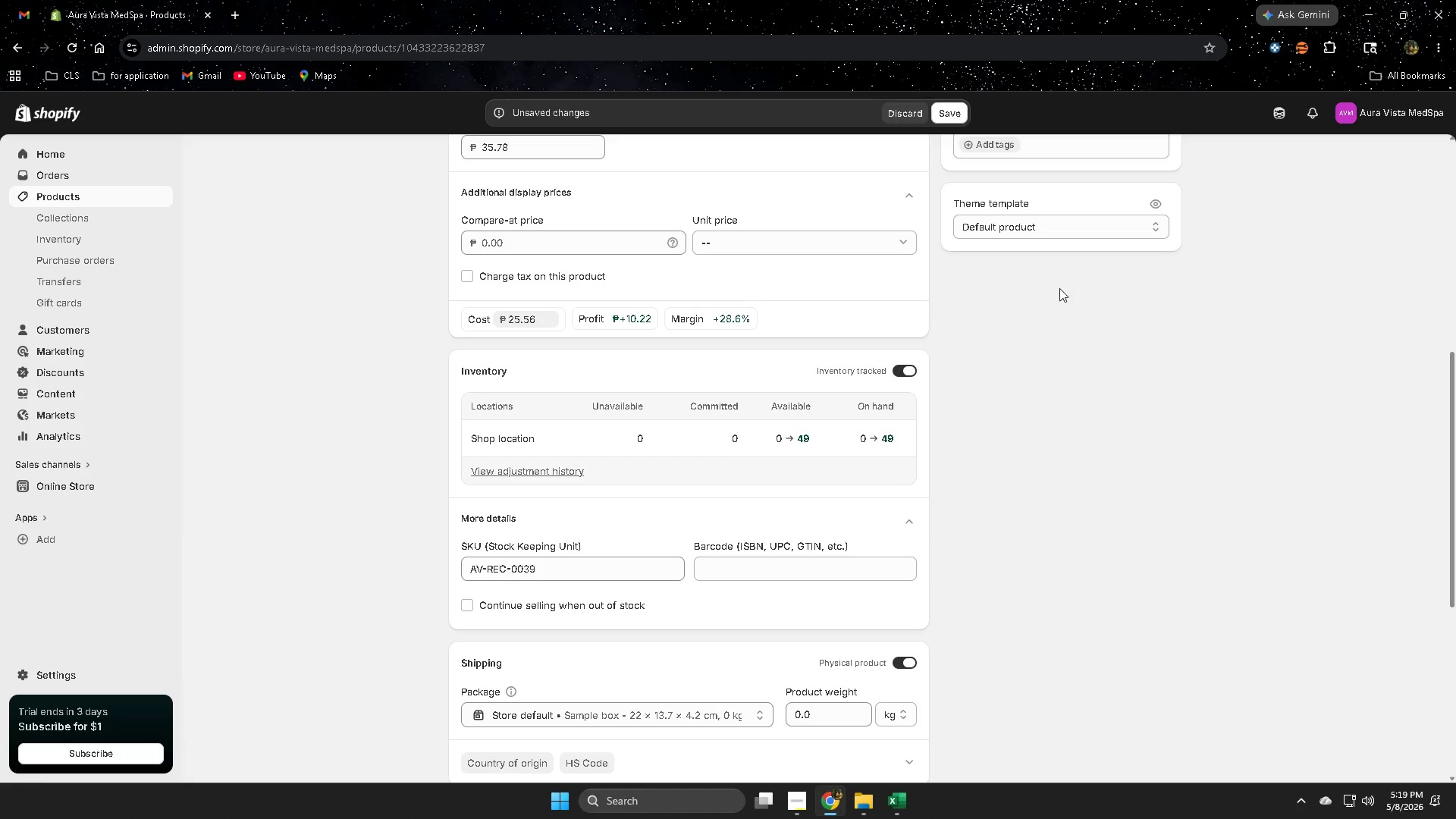 
scroll: coordinate [1062, 541], scroll_direction: up, amount: 3.0
 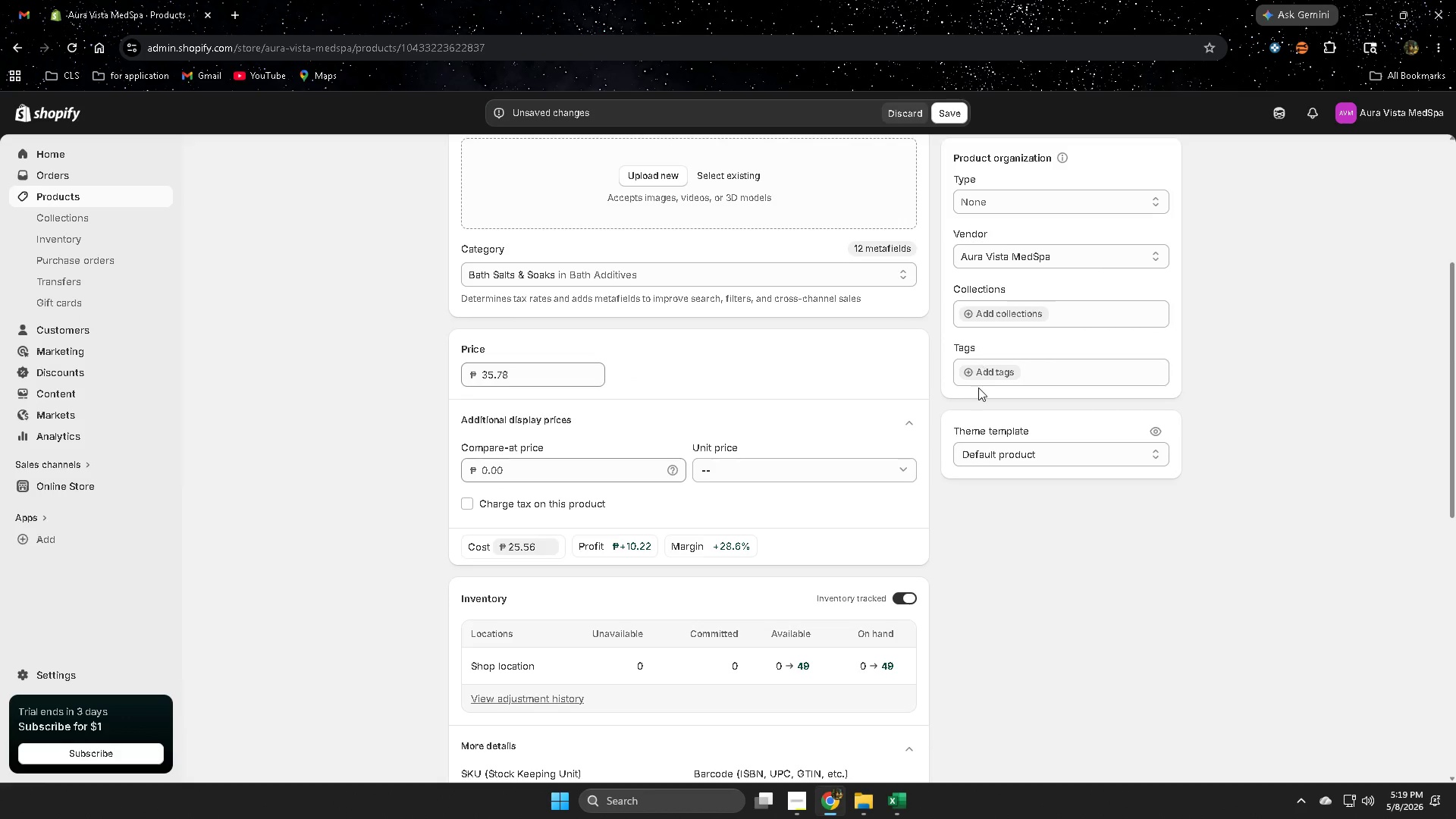 
left_click([985, 378])
 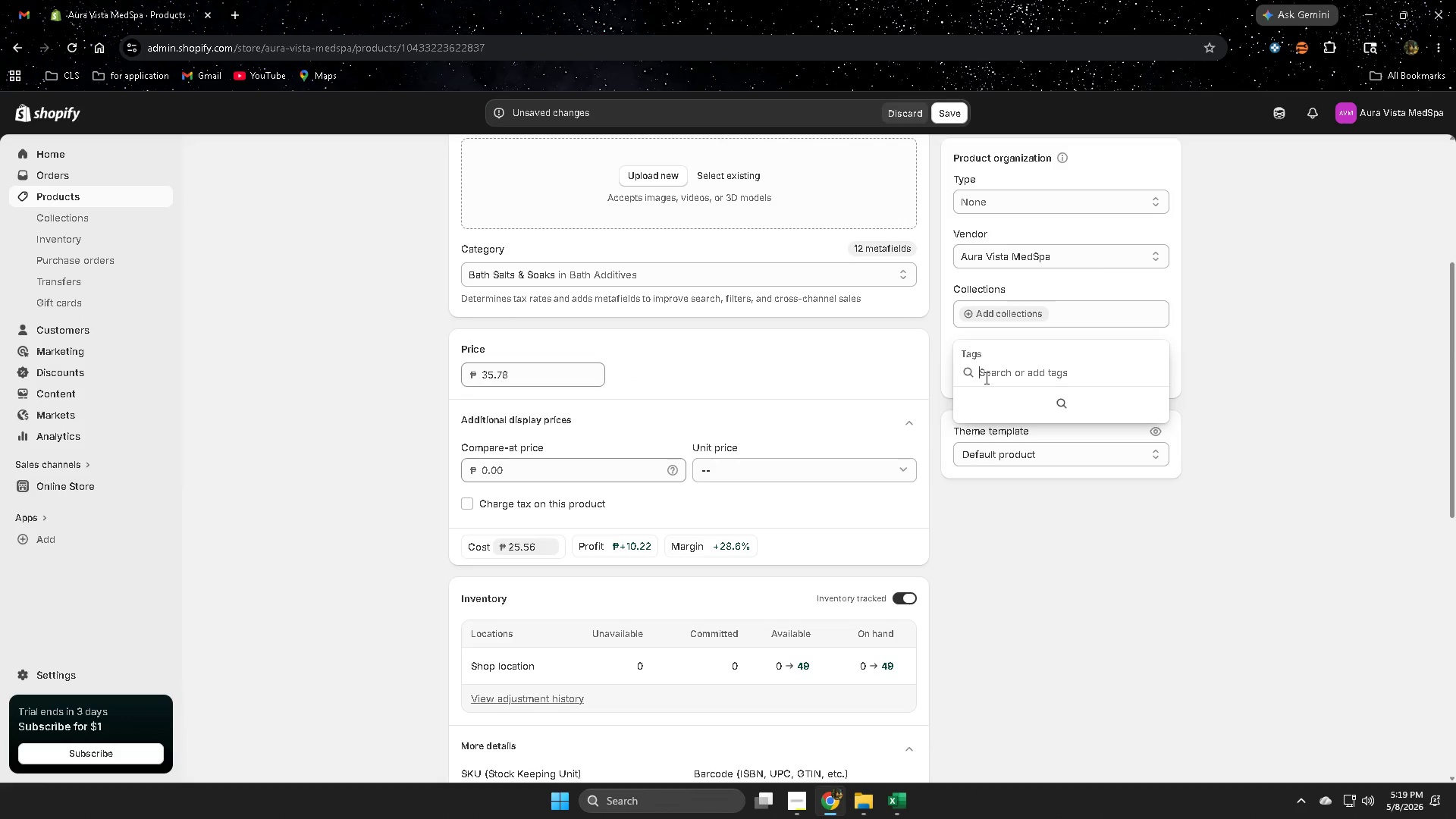 
key(Control+ControlLeft)
 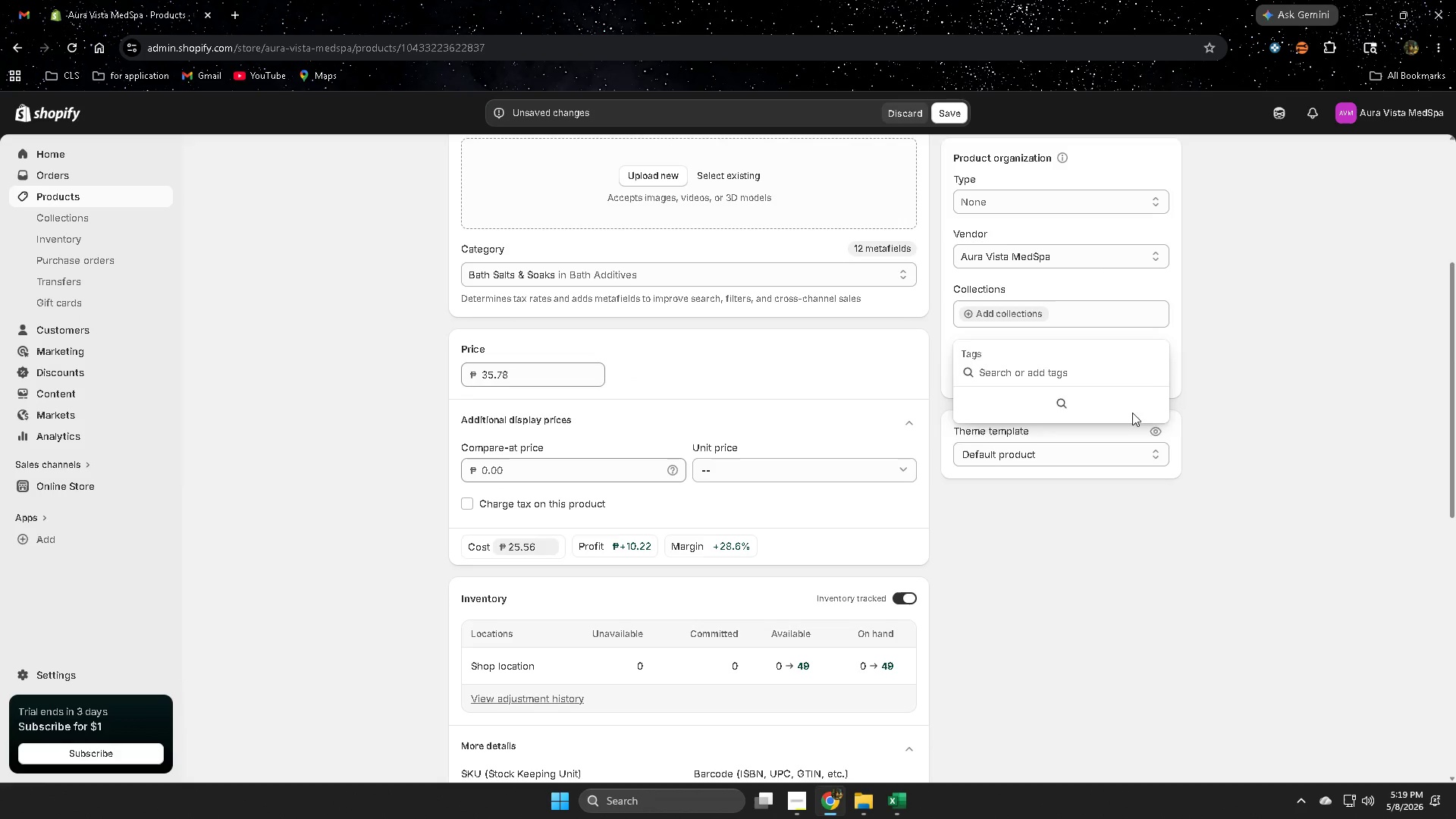 
key(Control+V)
 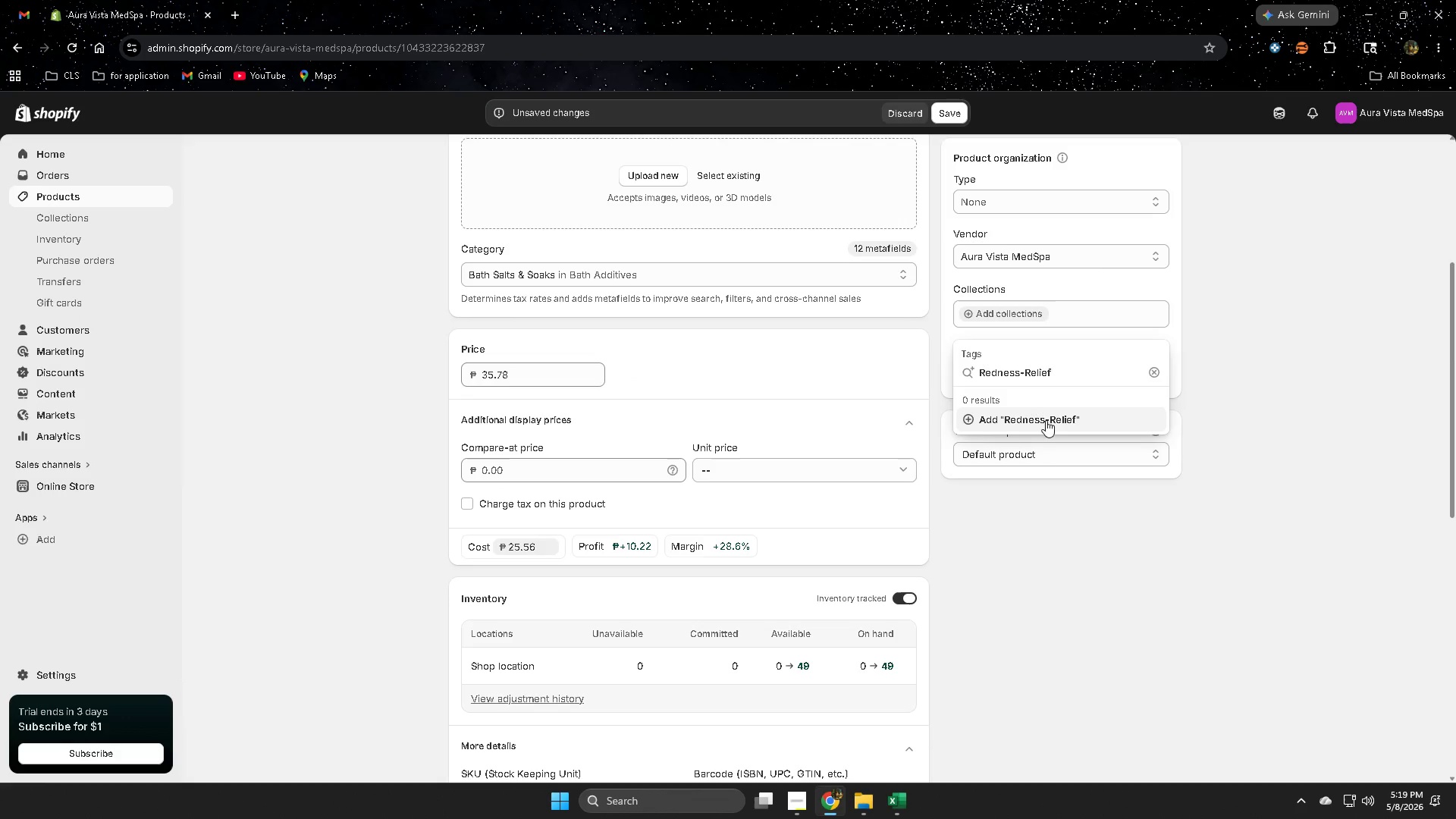 
left_click([1282, 471])
 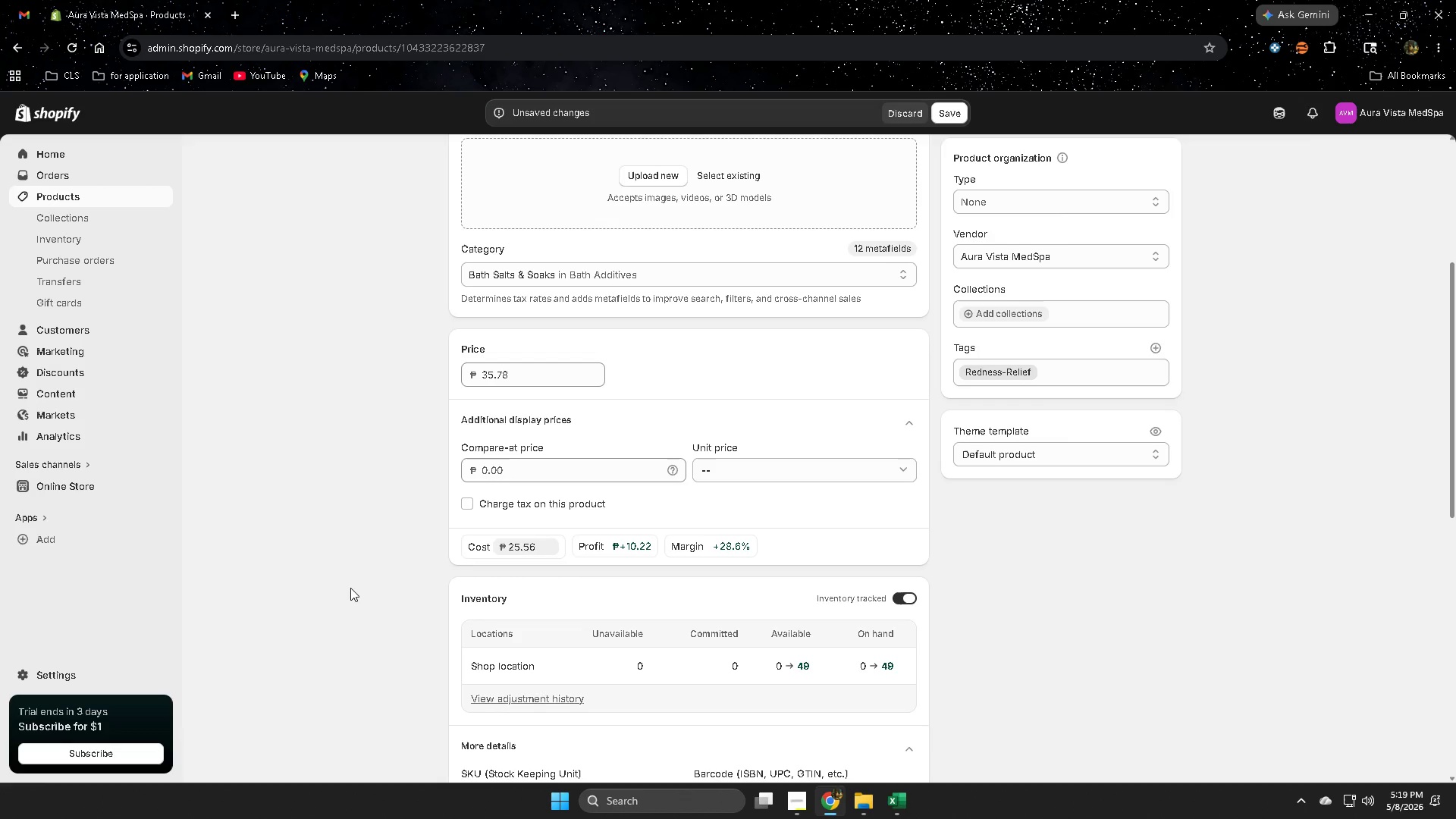 
scroll: coordinate [350, 587], scroll_direction: down, amount: 9.0
 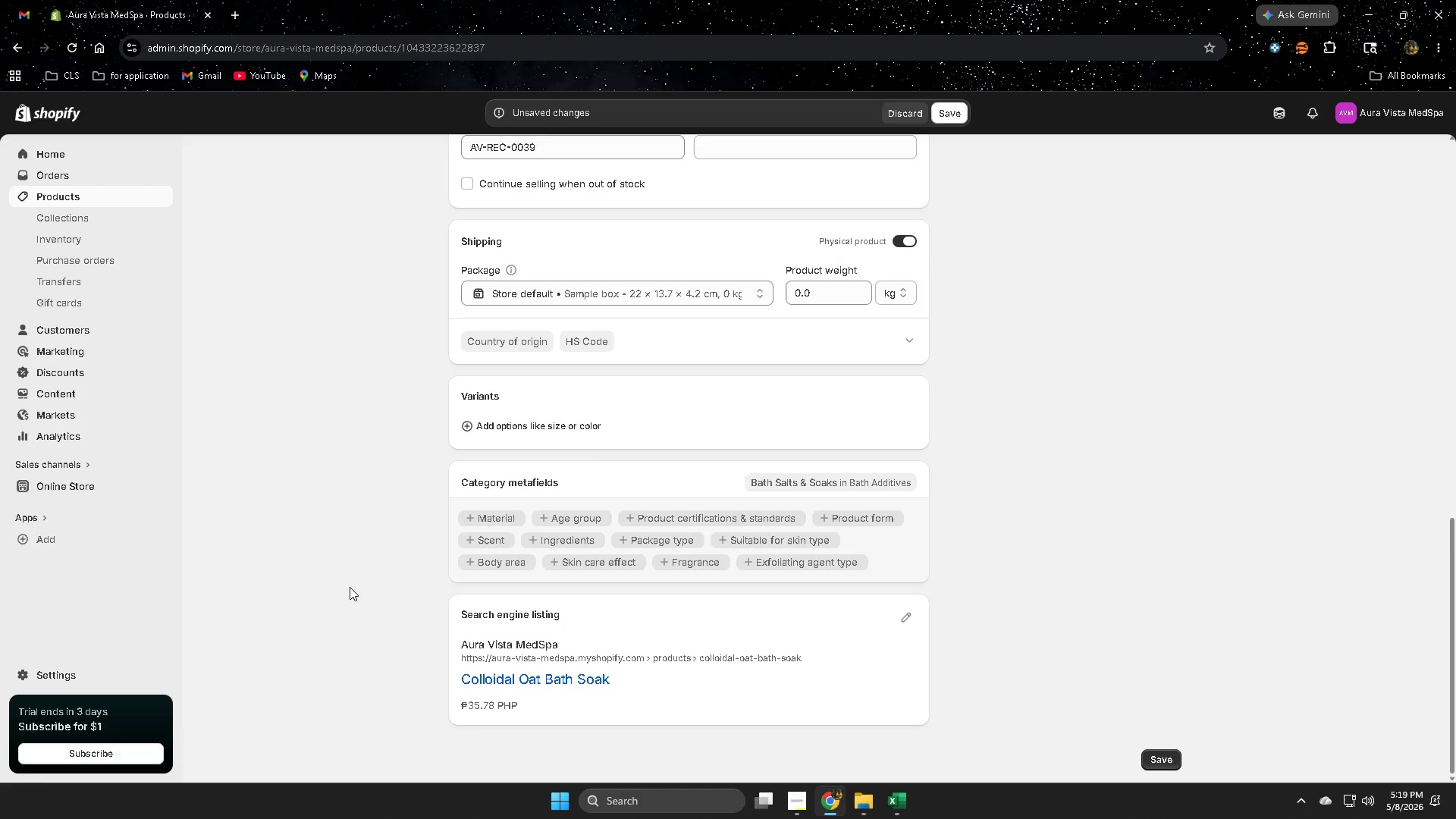 
scroll: coordinate [349, 587], scroll_direction: up, amount: 12.0
 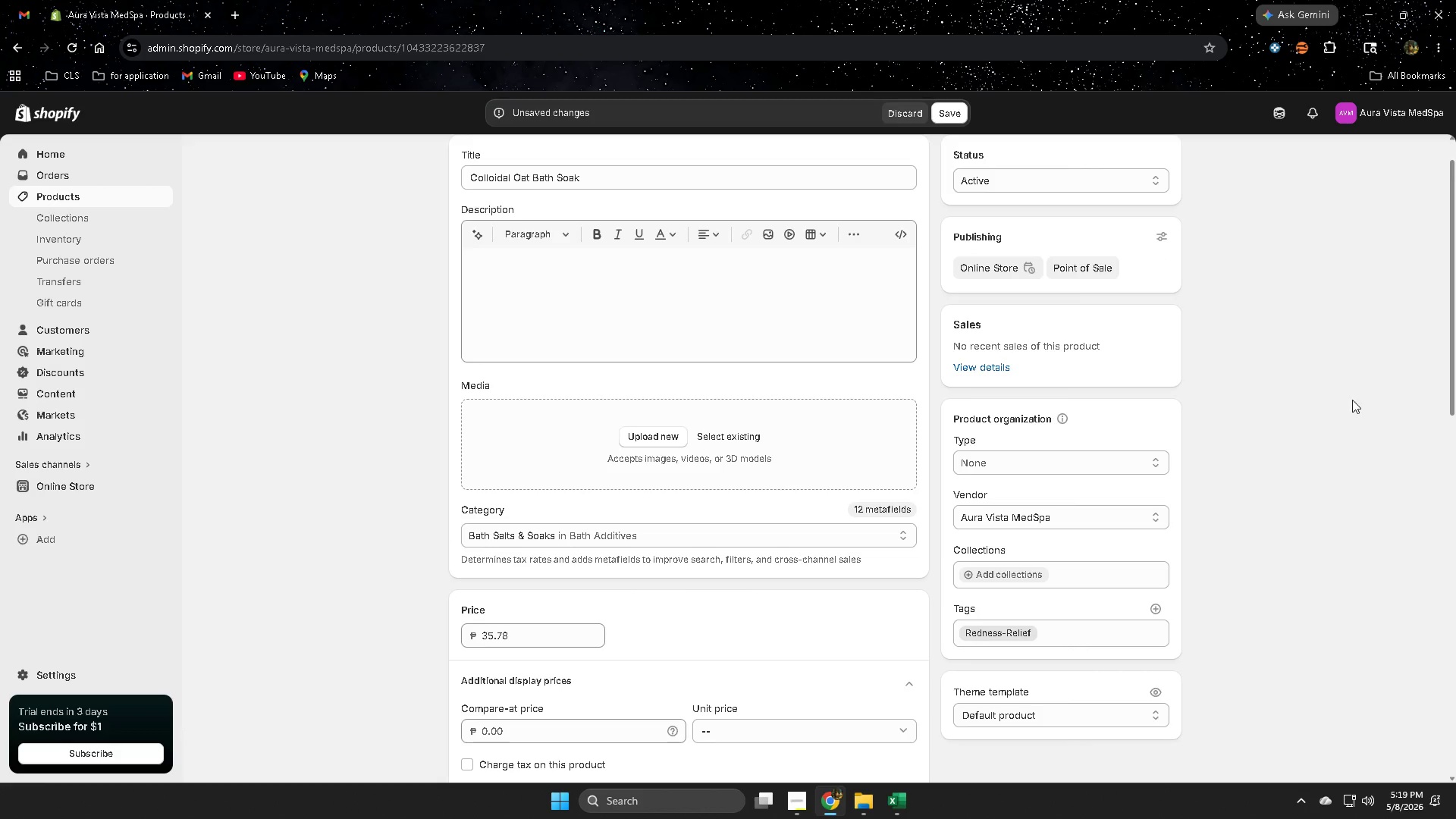 
scroll: coordinate [1030, 565], scroll_direction: down, amount: 15.0
 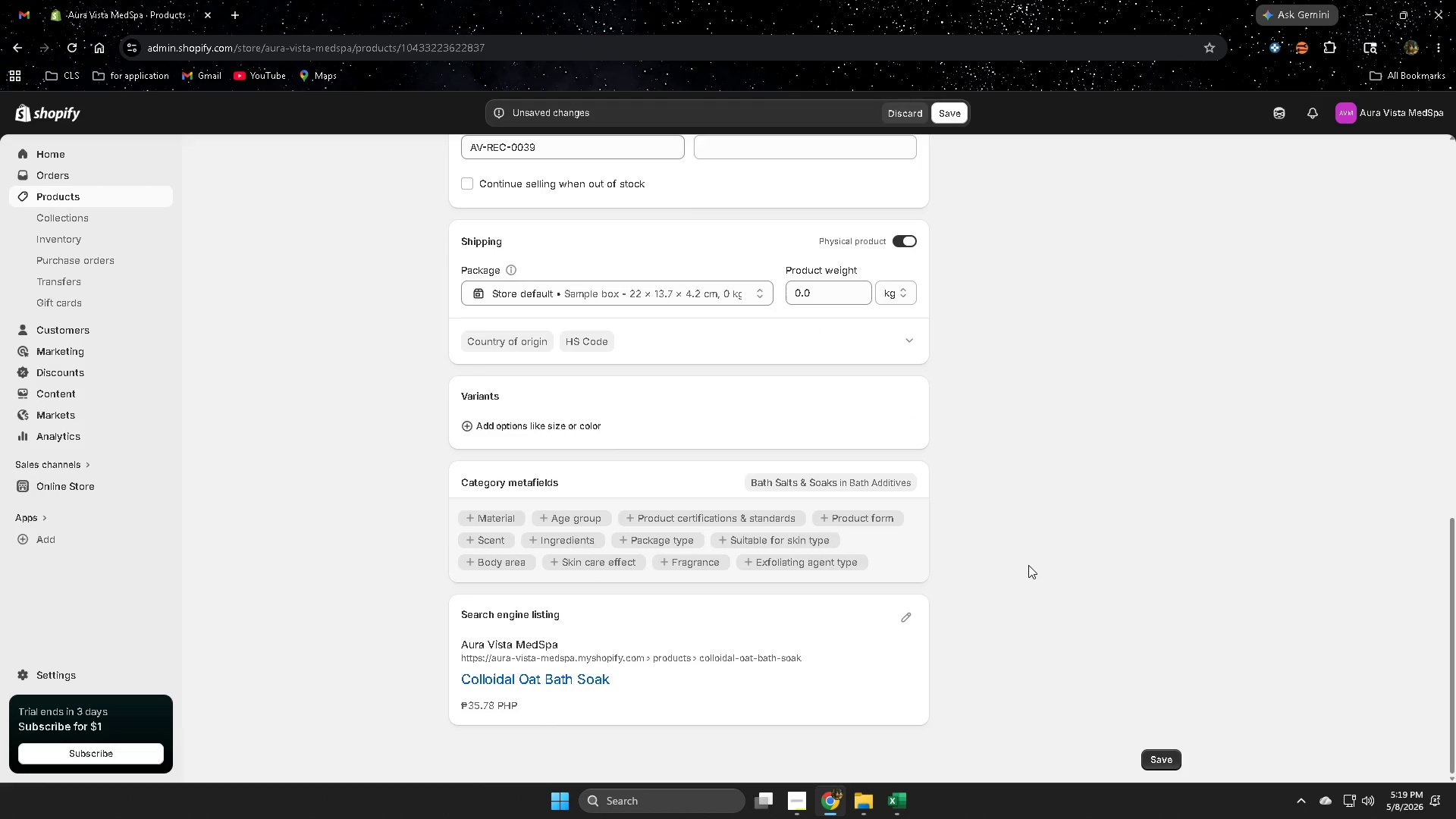 
scroll: coordinate [1021, 570], scroll_direction: up, amount: 13.0
 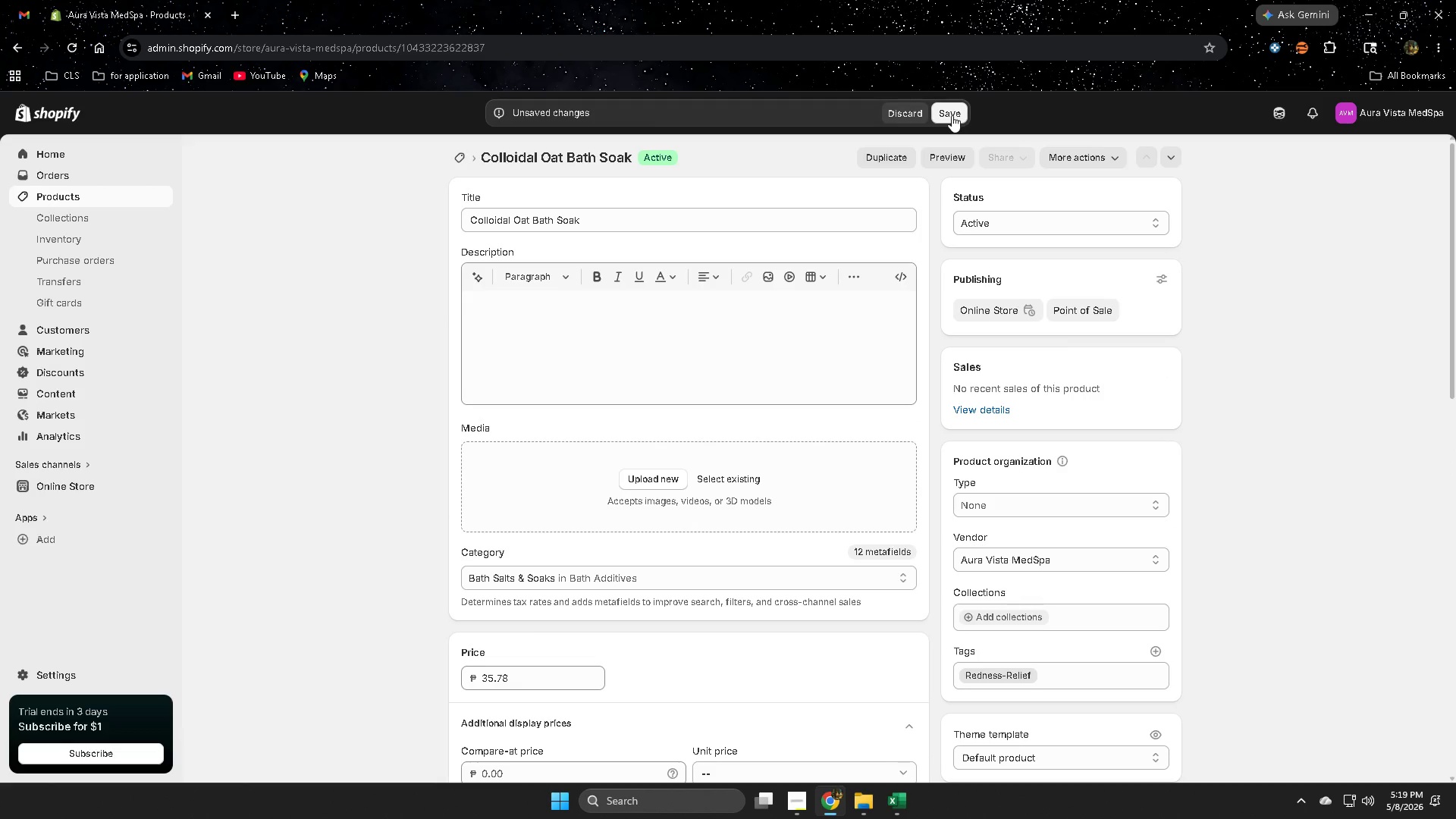 
left_click([952, 115])
 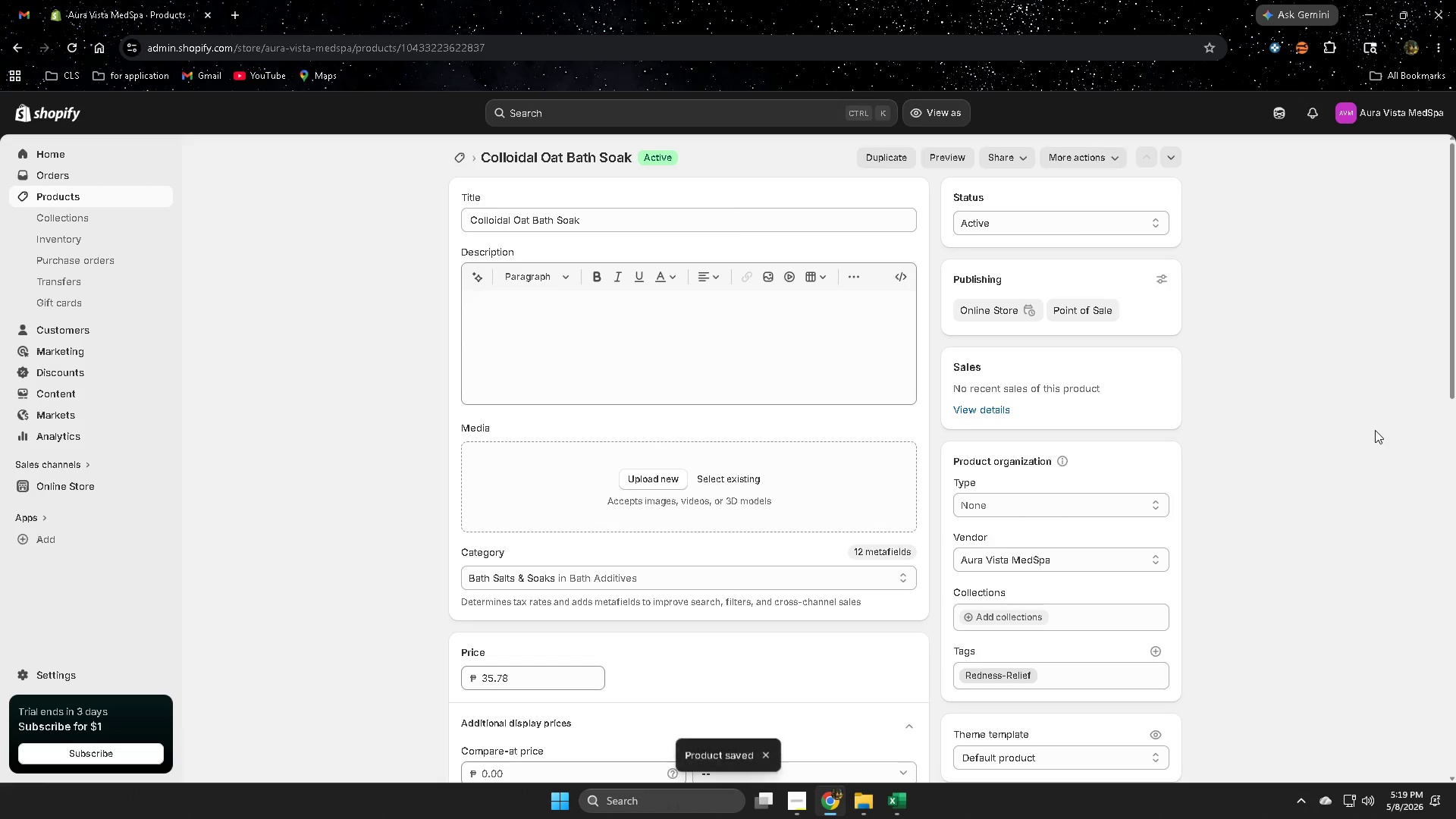 
wait(6.56)
 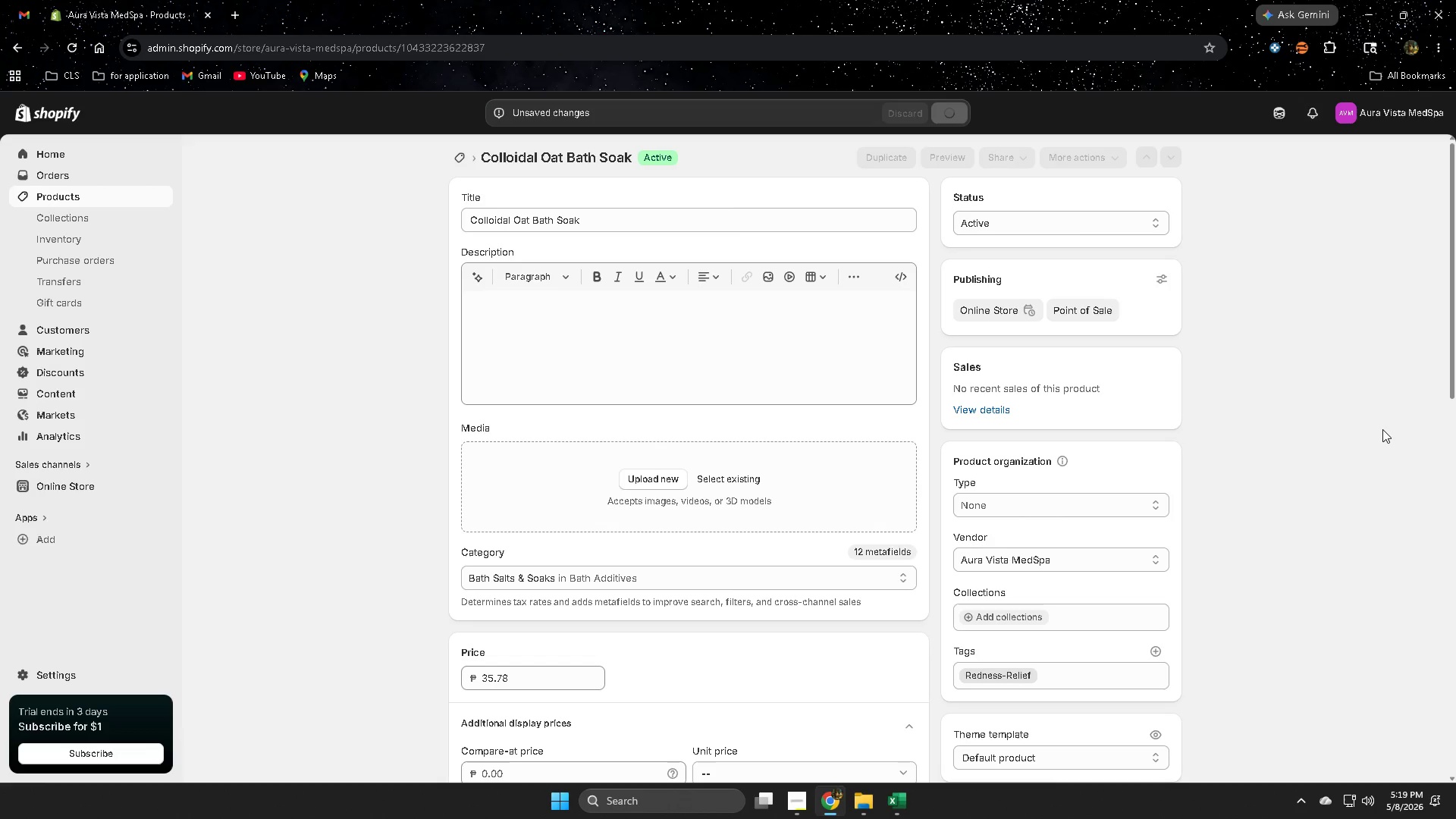 
left_click([58, 198])
 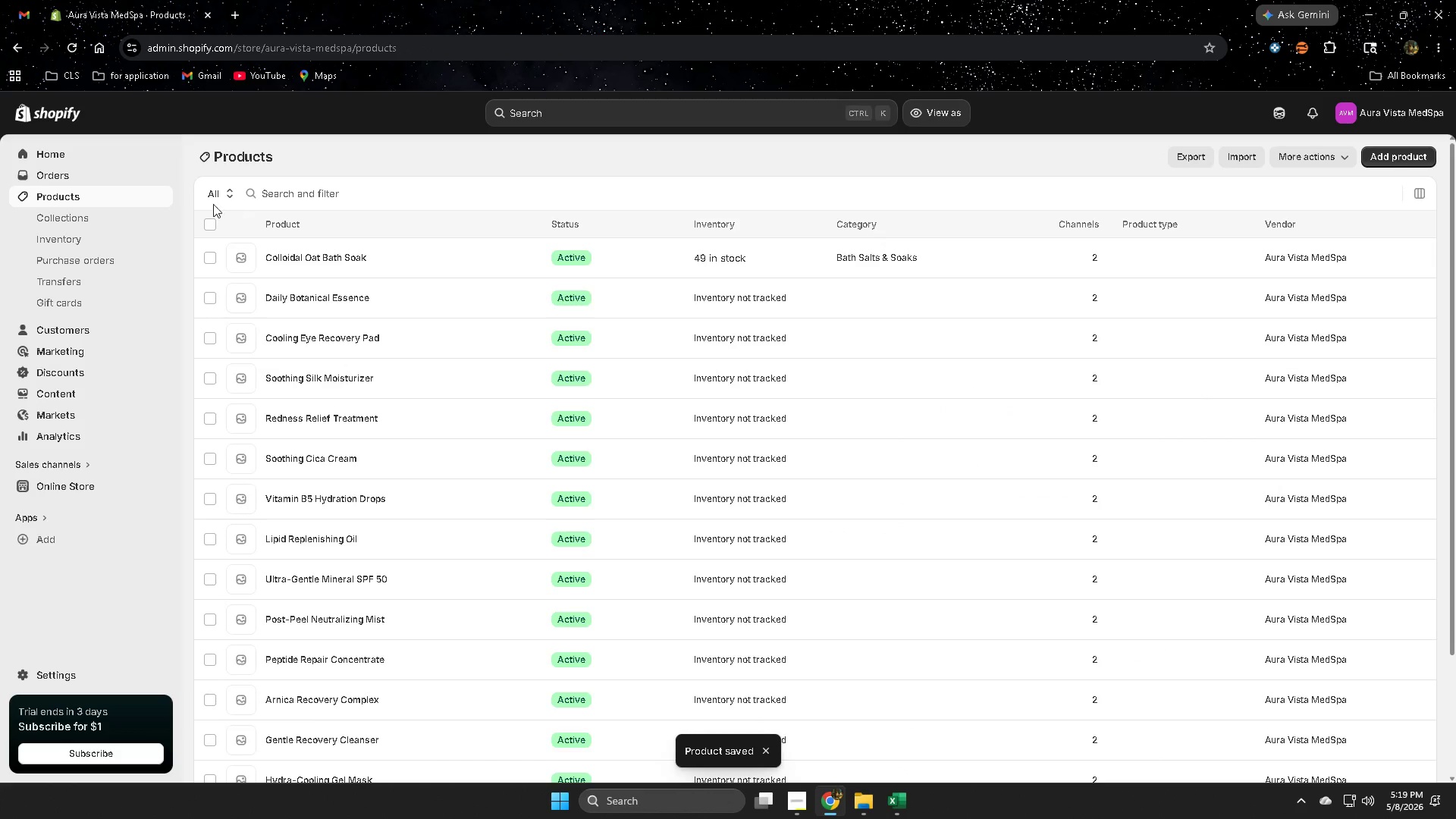 
left_click([210, 228])
 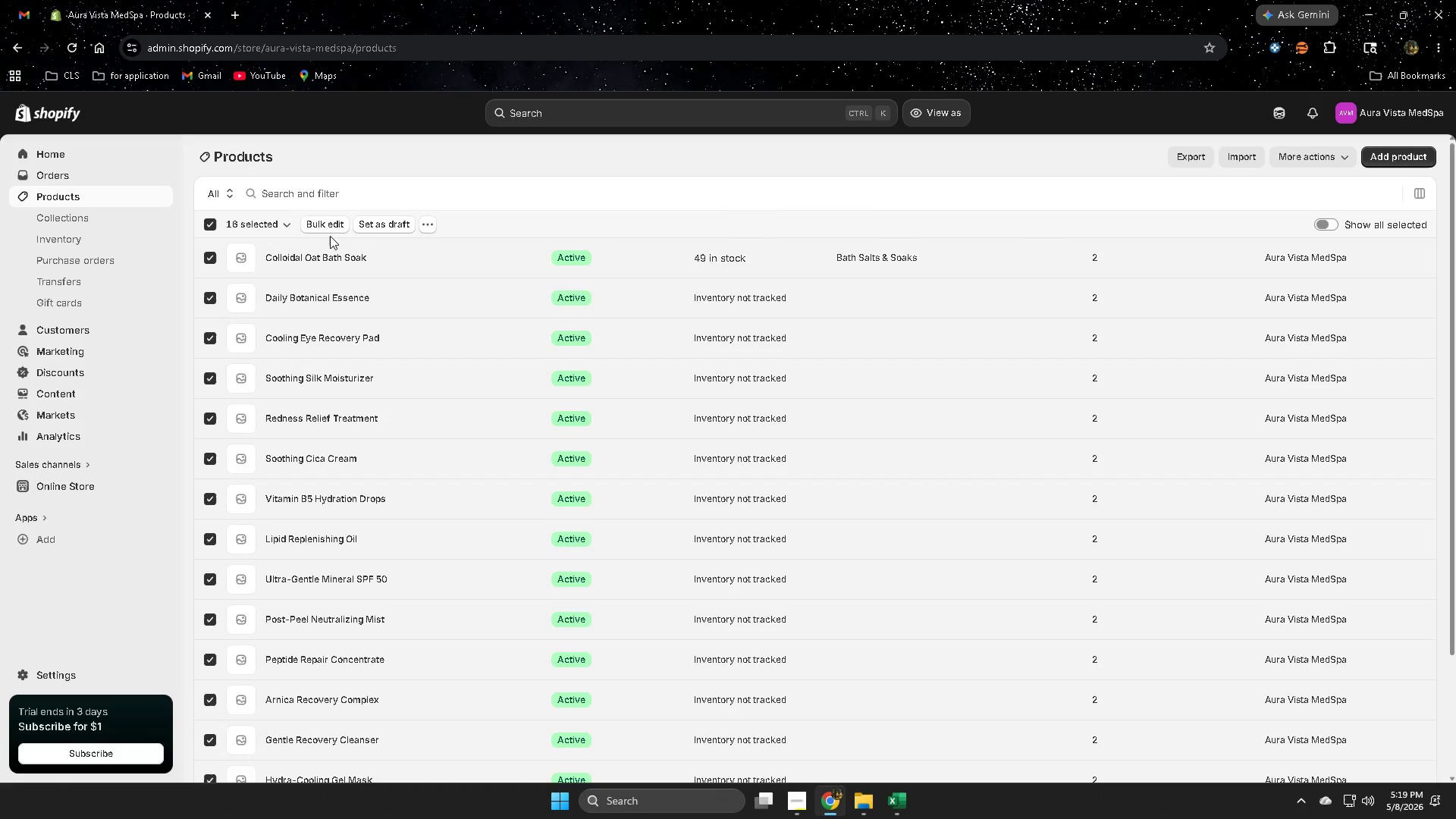 
left_click([327, 228])
 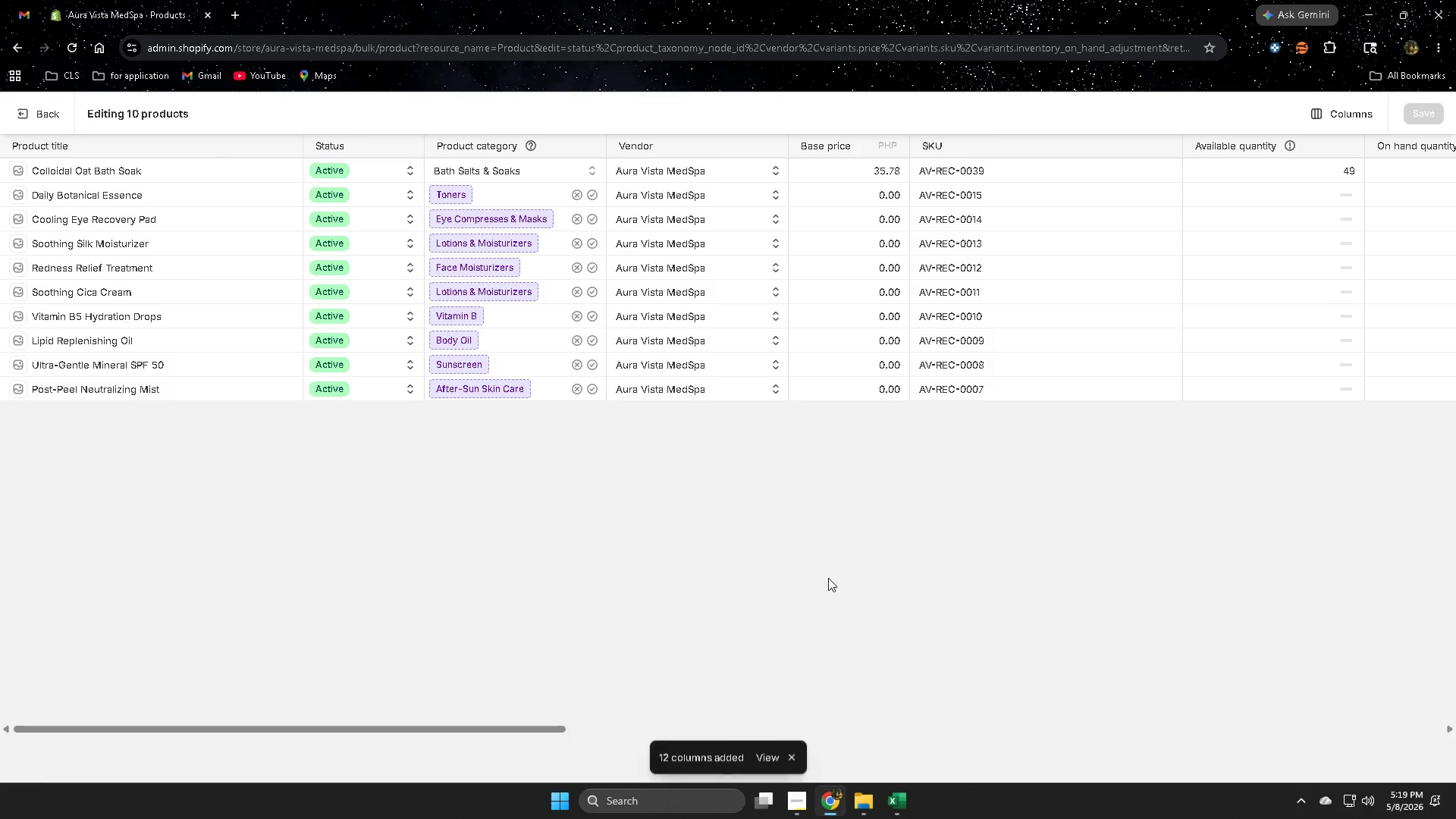 
scroll: coordinate [828, 578], scroll_direction: up, amount: 3.0
 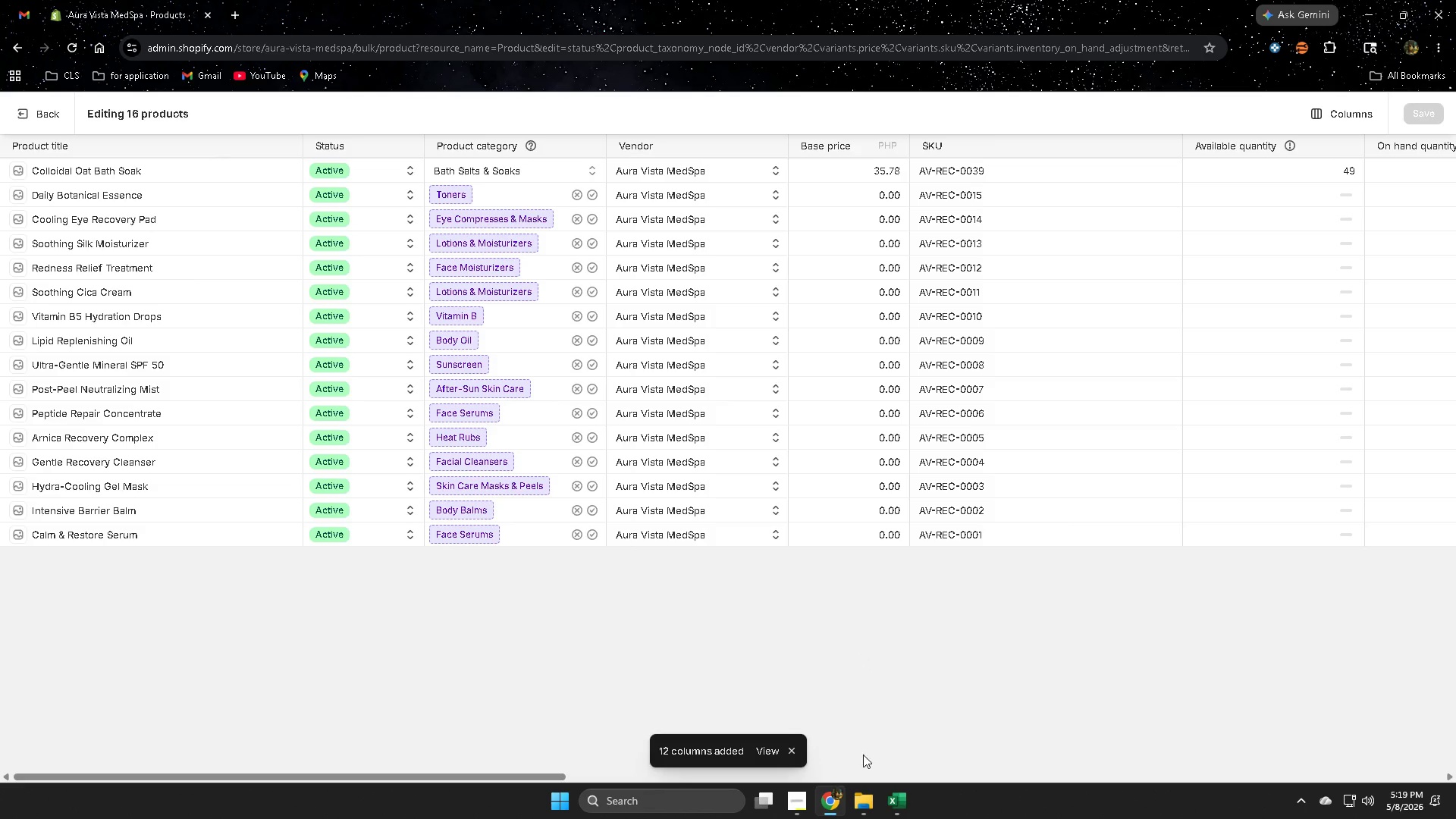 
left_click_drag(start_coordinate=[517, 777], to_coordinate=[1284, 788])
 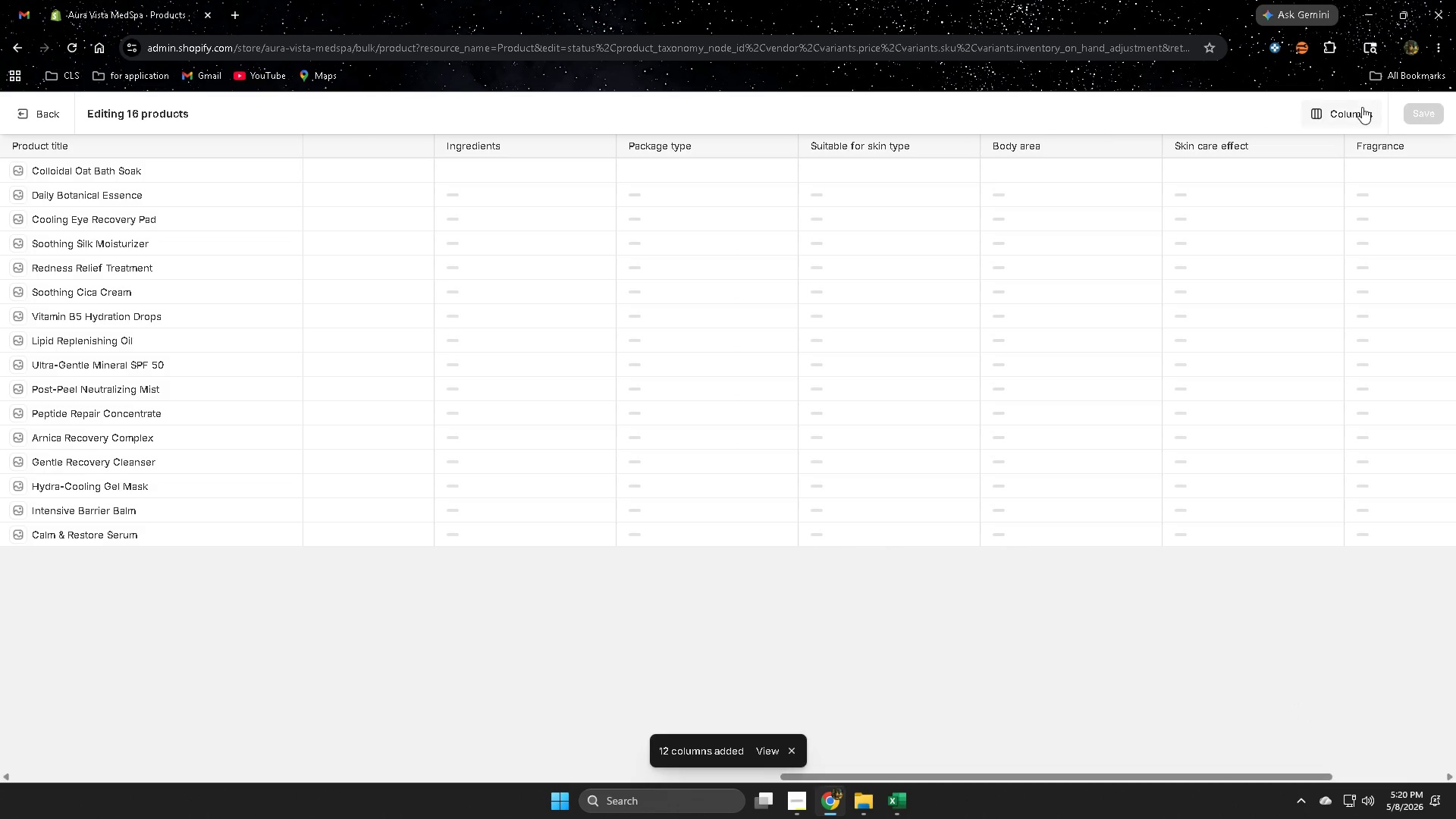 
left_click([1353, 111])
 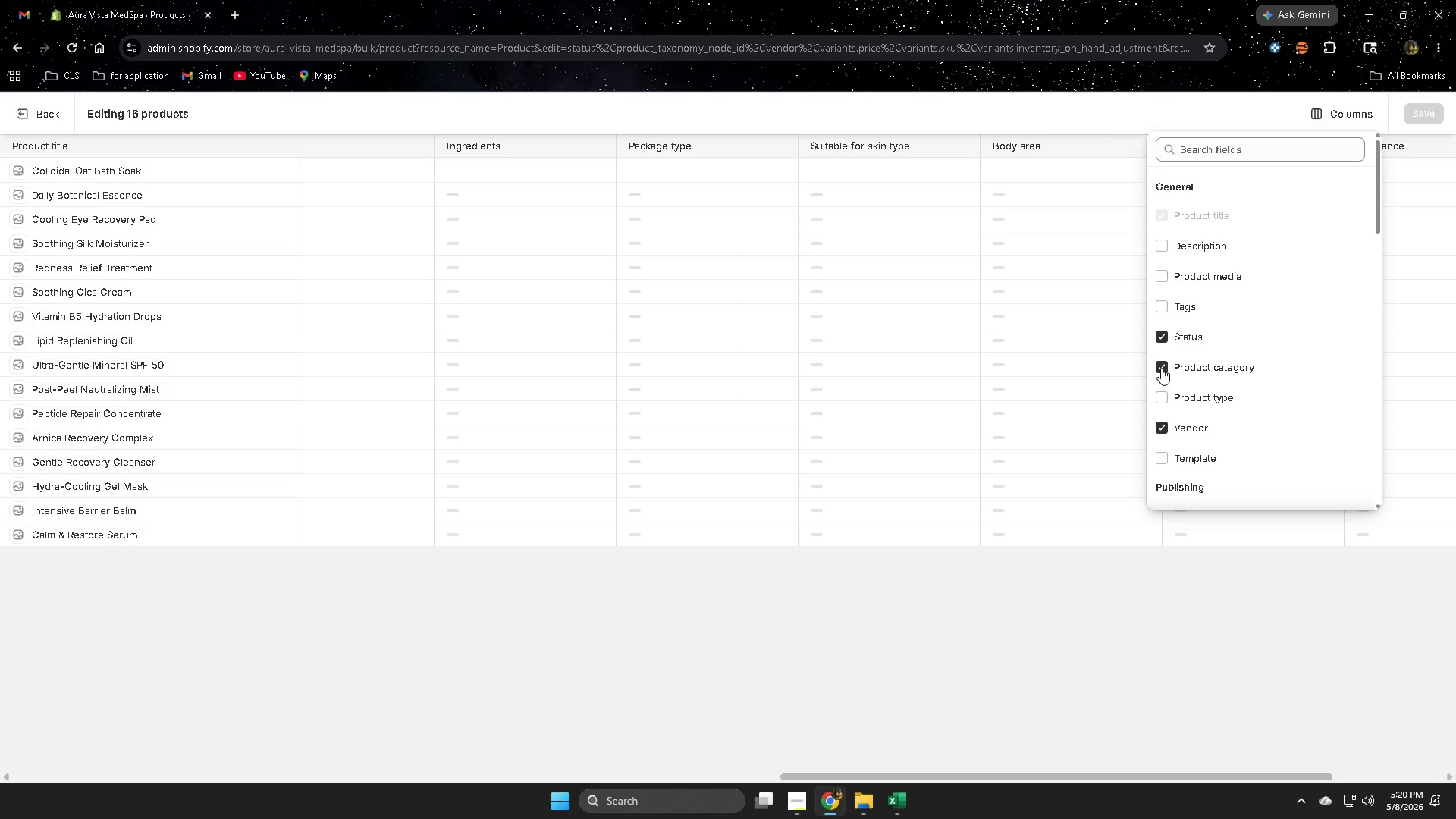 
left_click([1161, 368])
 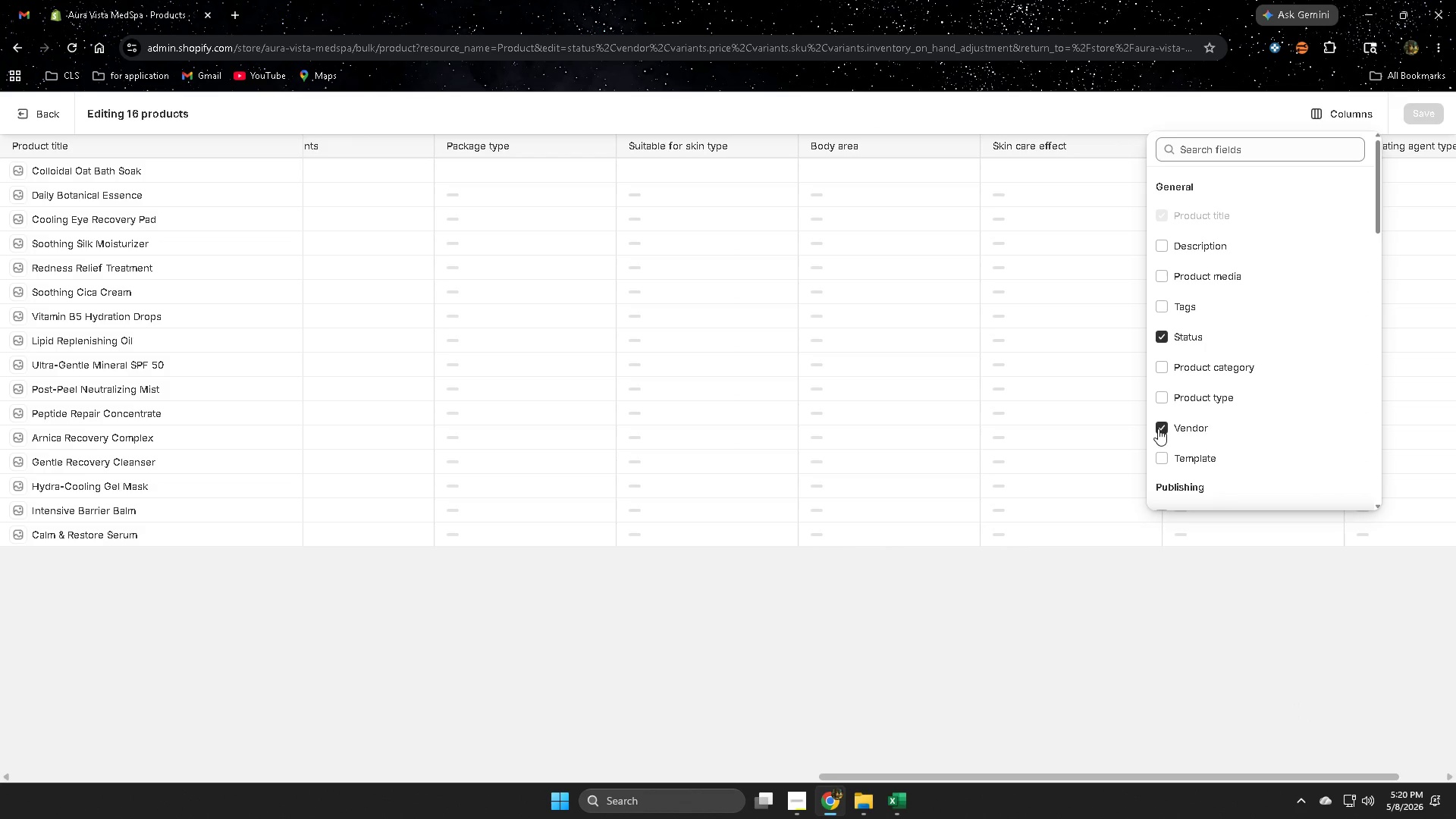 
scroll: coordinate [1259, 450], scroll_direction: down, amount: 7.0
 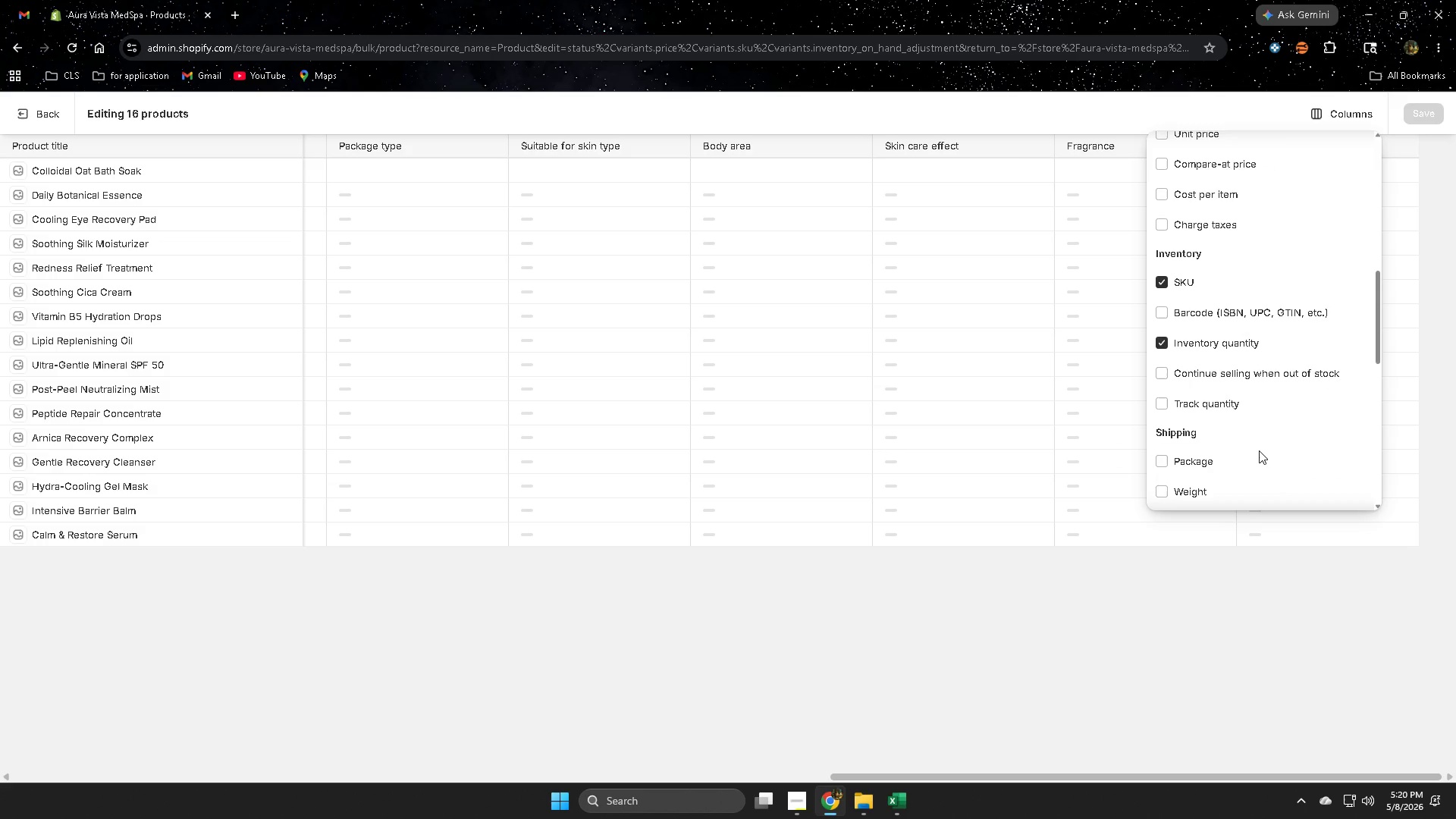 
scroll: coordinate [1259, 450], scroll_direction: down, amount: 2.0
 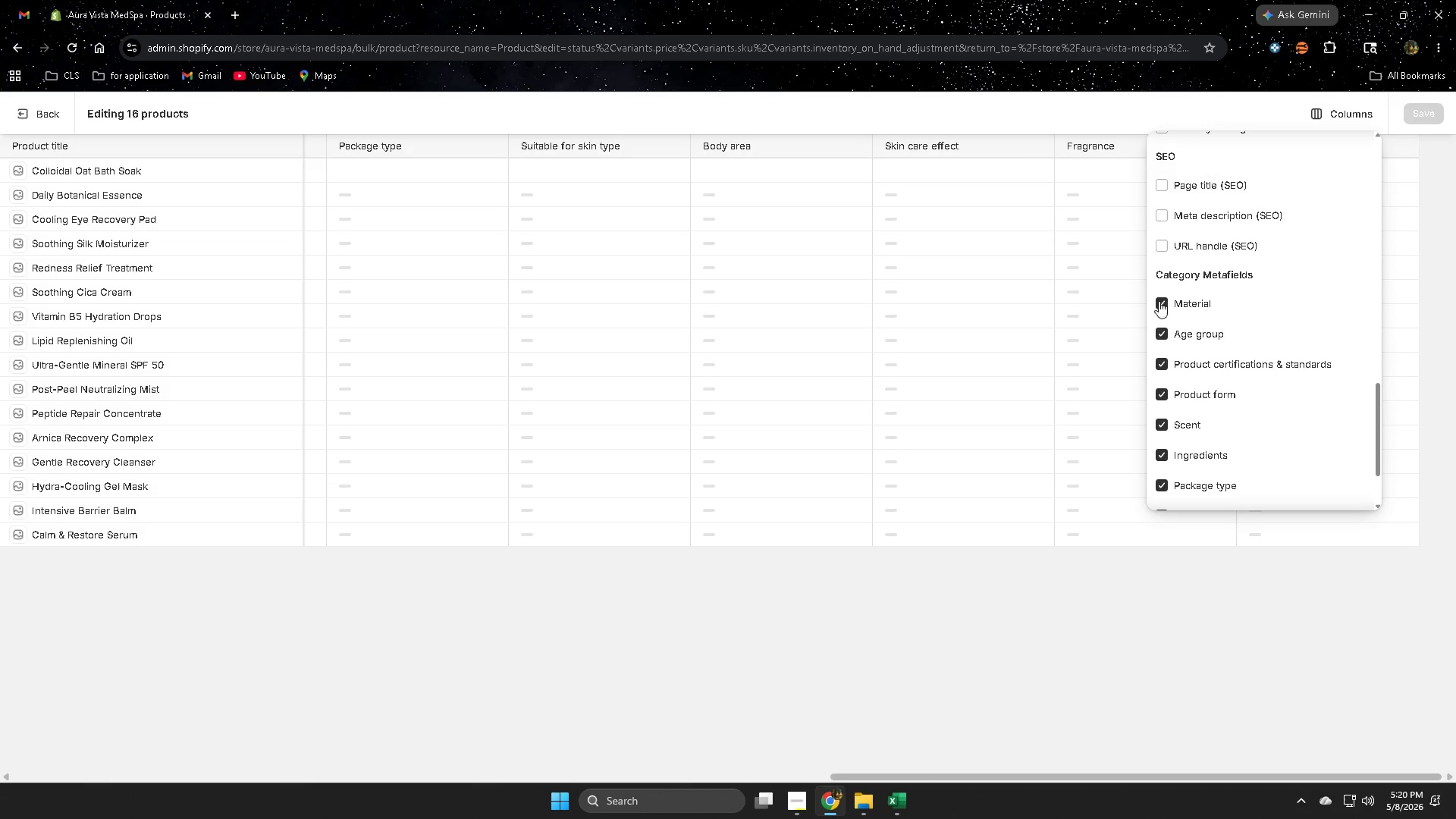 
double_click([1162, 362])
 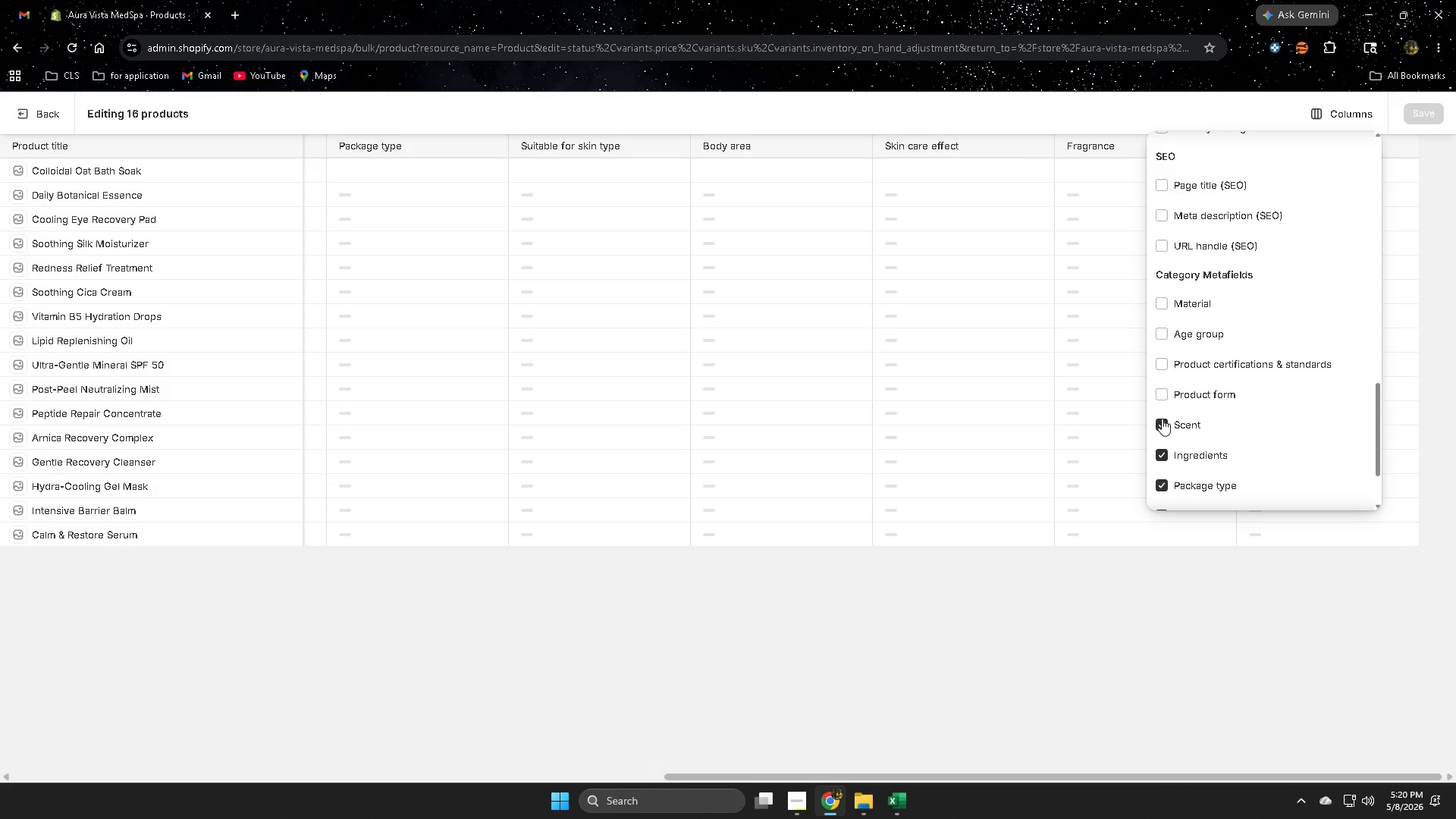 
left_click([1159, 427])
 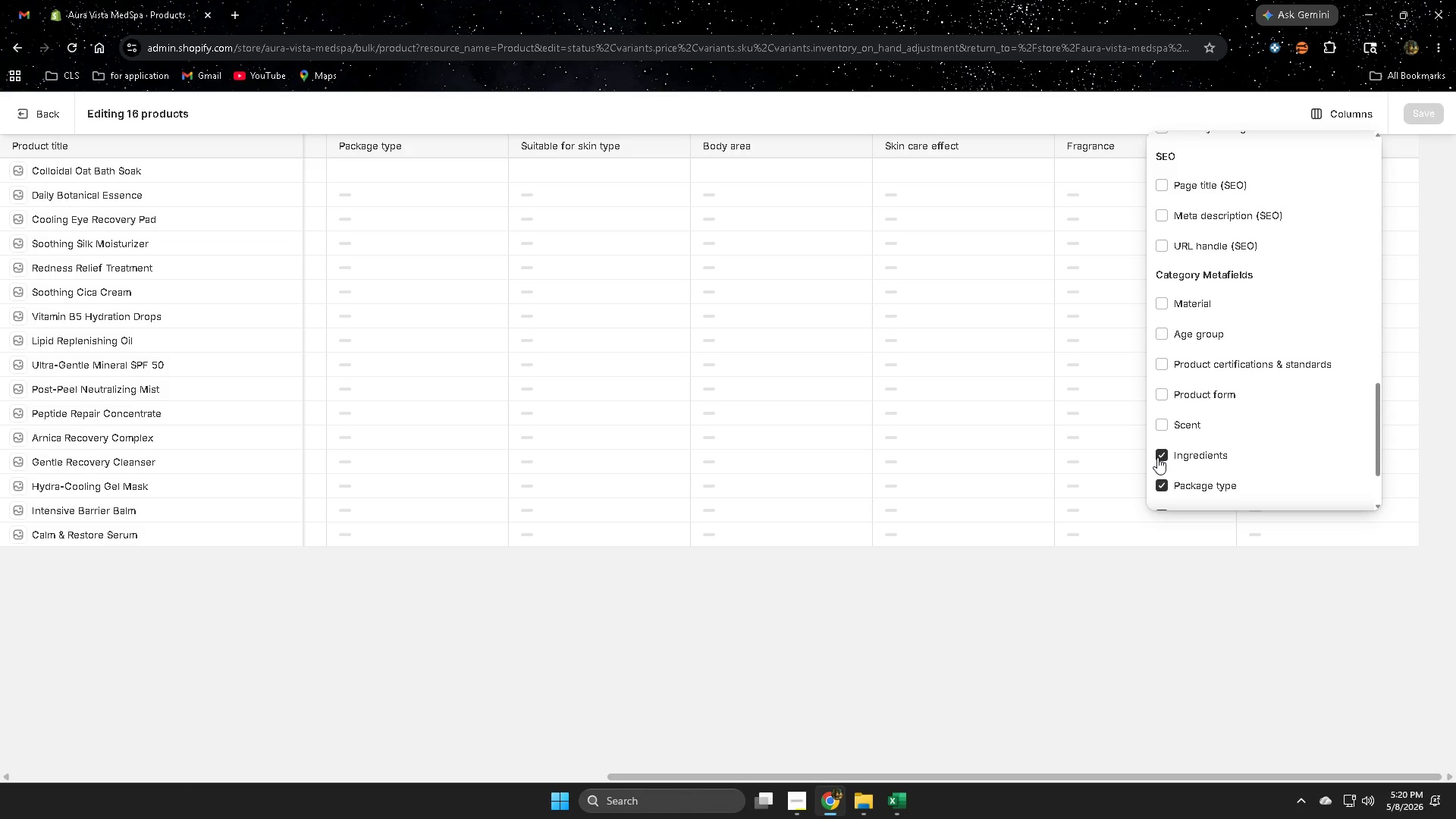 
left_click([1158, 457])
 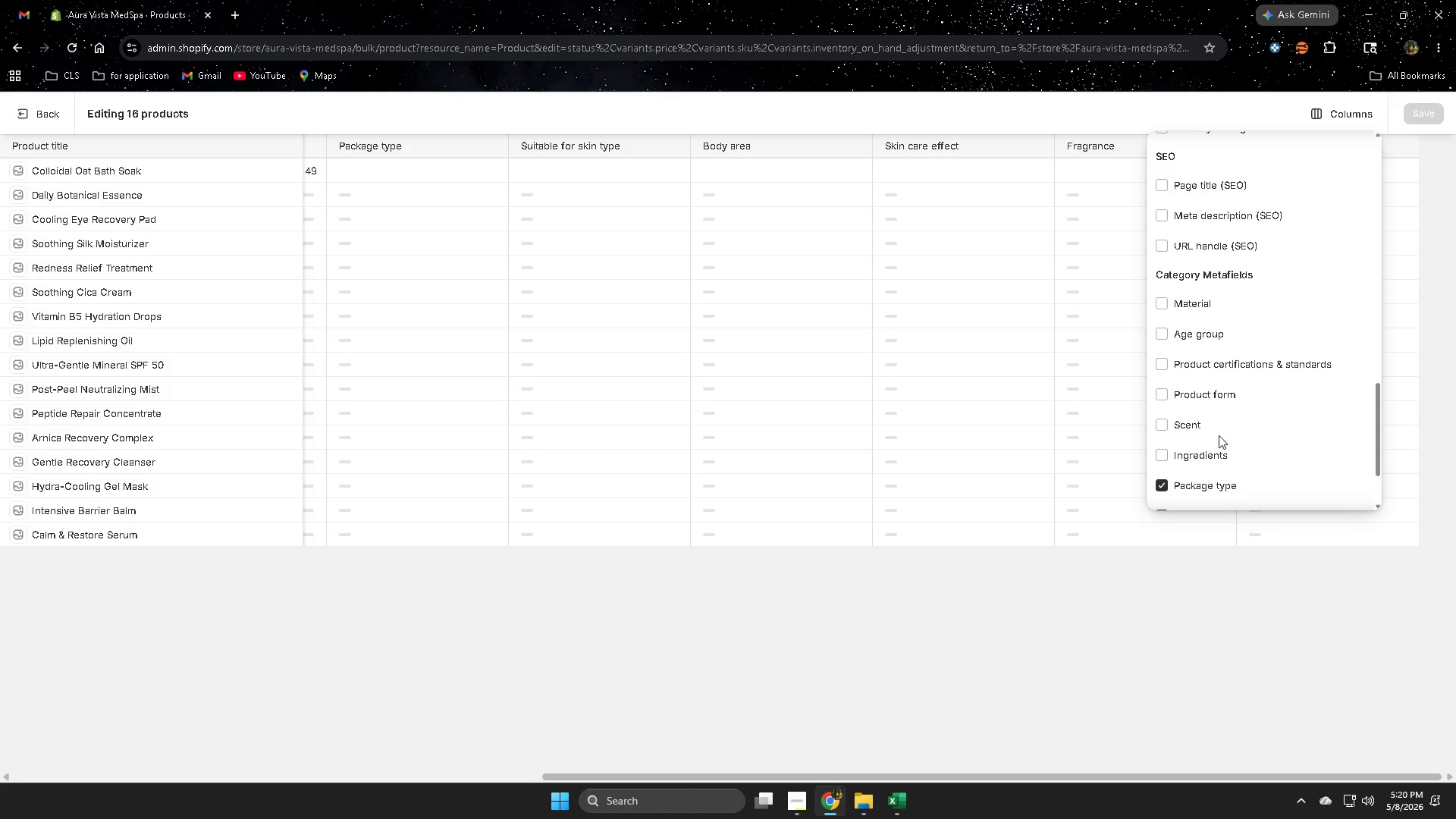 
scroll: coordinate [1222, 433], scroll_direction: down, amount: 1.0
 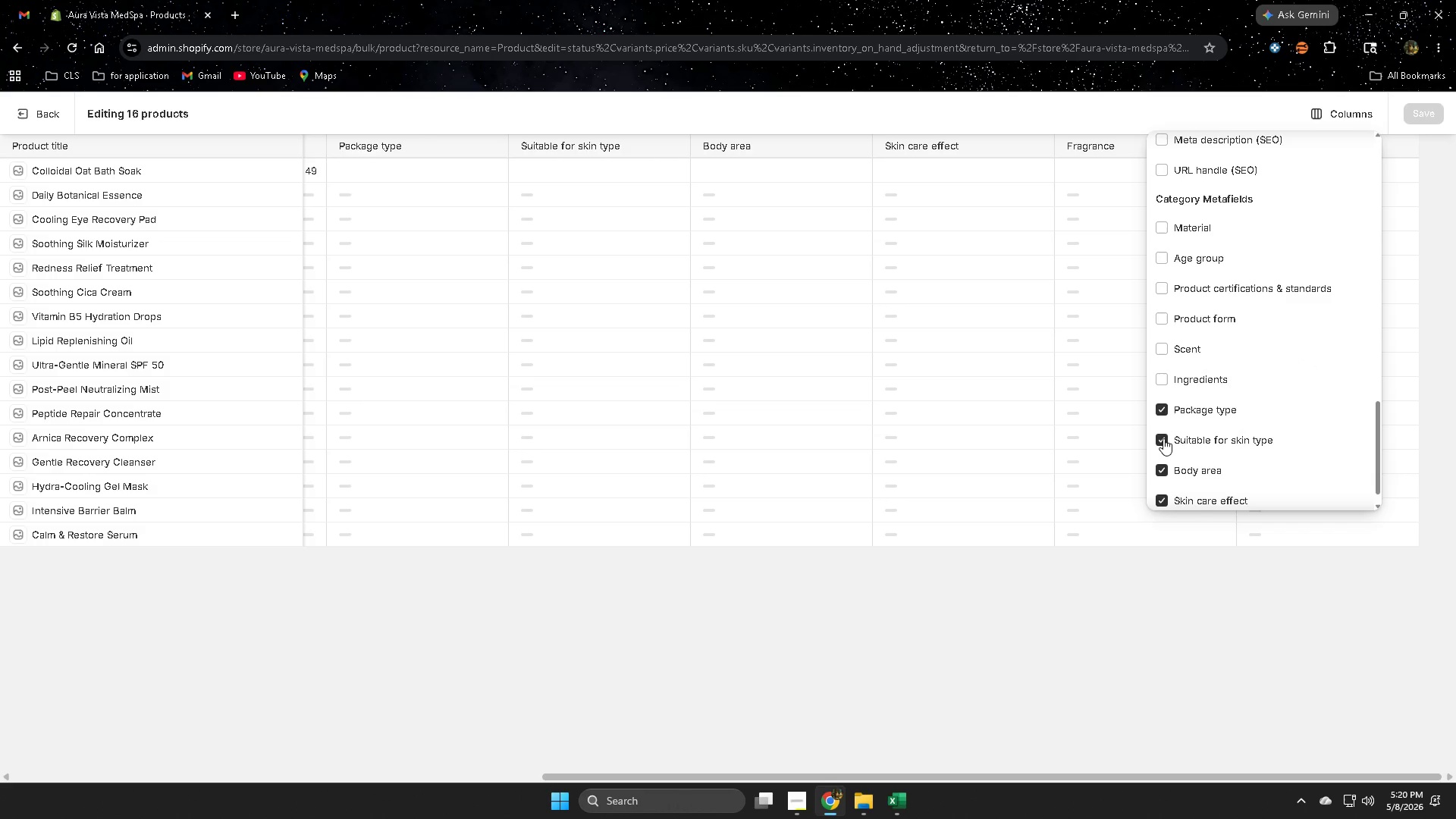 
left_click([1166, 441])
 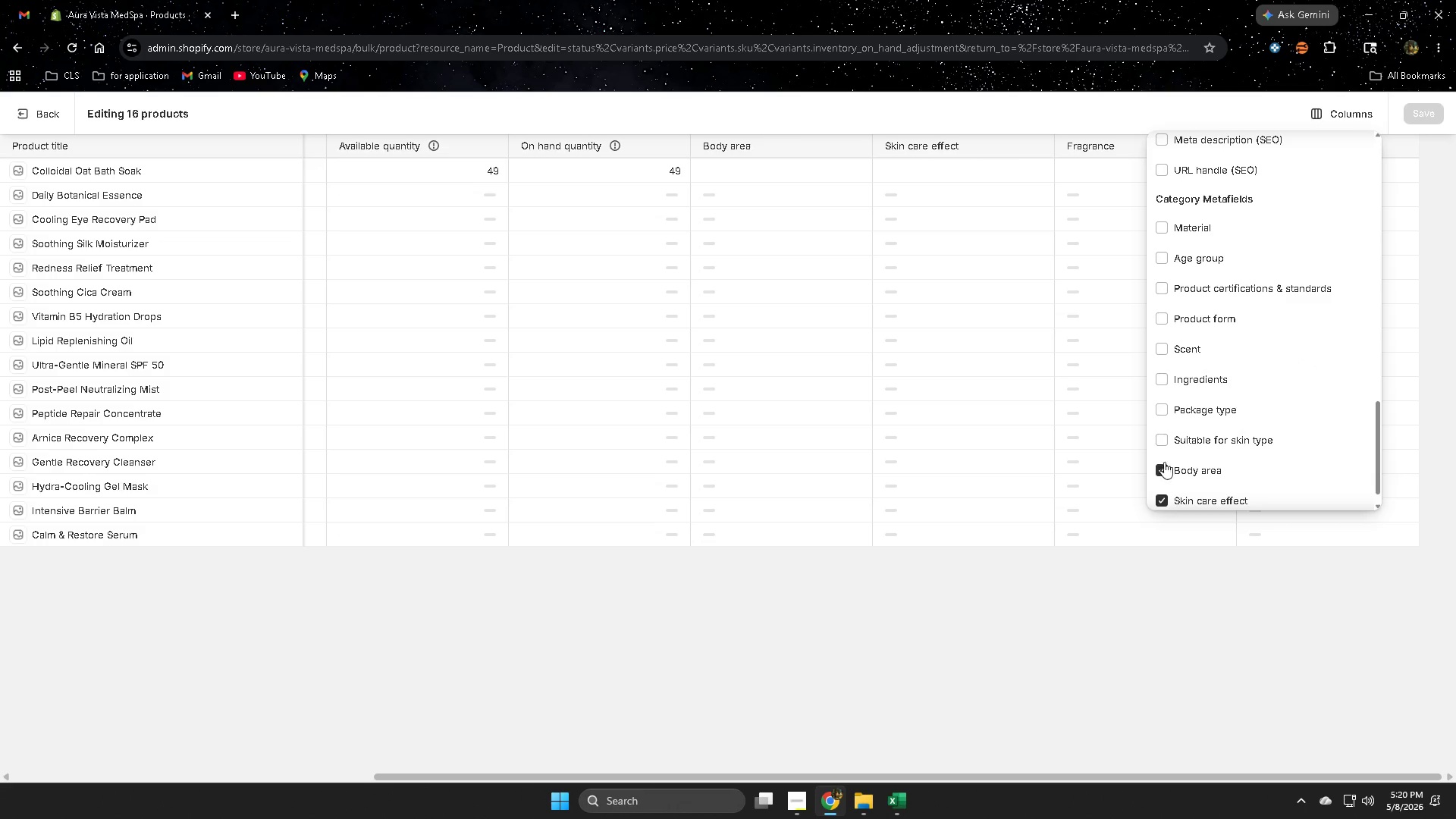 
scroll: coordinate [1178, 458], scroll_direction: down, amount: 1.0
 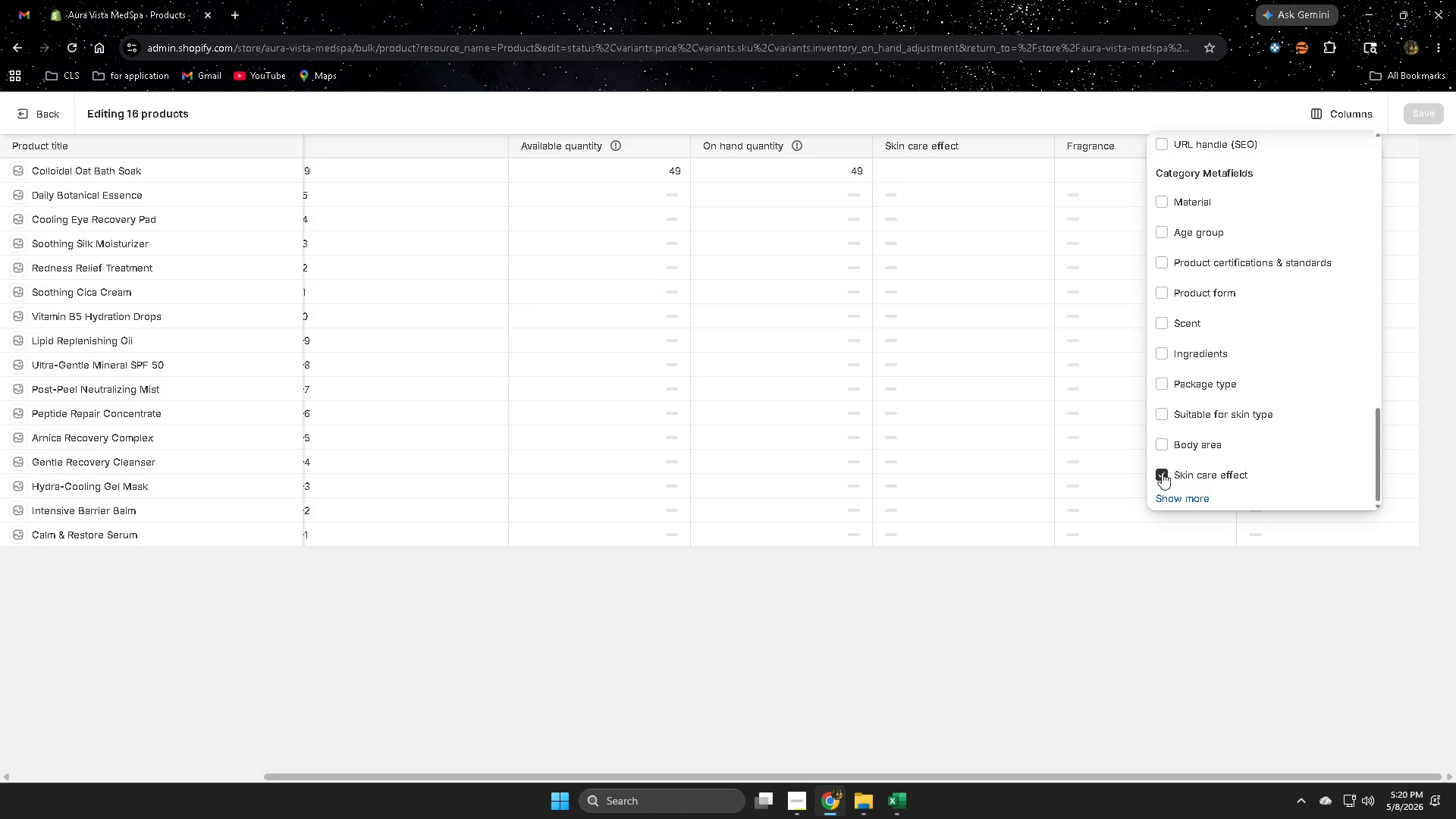 
left_click([1159, 476])
 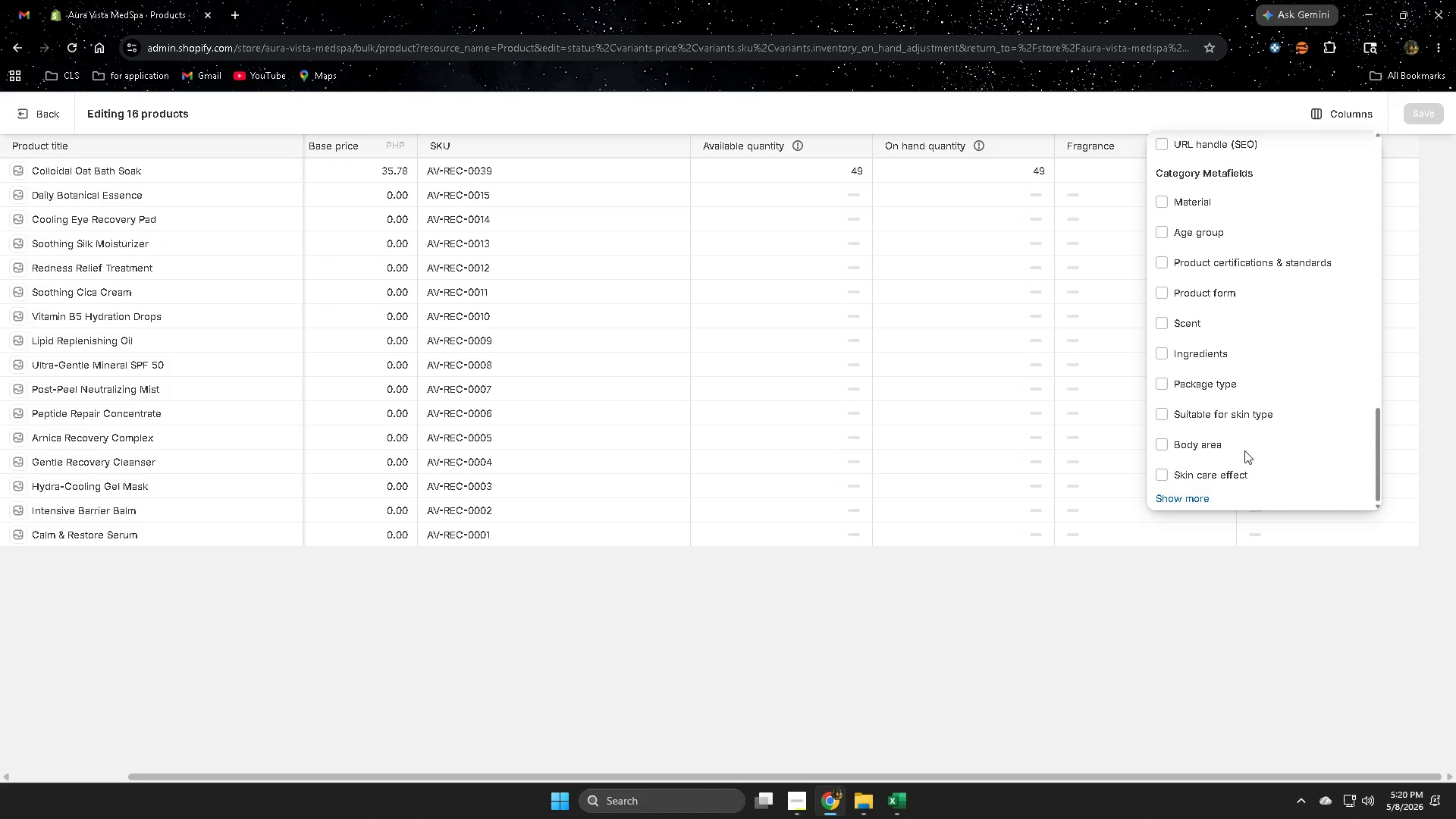 
scroll: coordinate [1244, 450], scroll_direction: down, amount: 2.0
 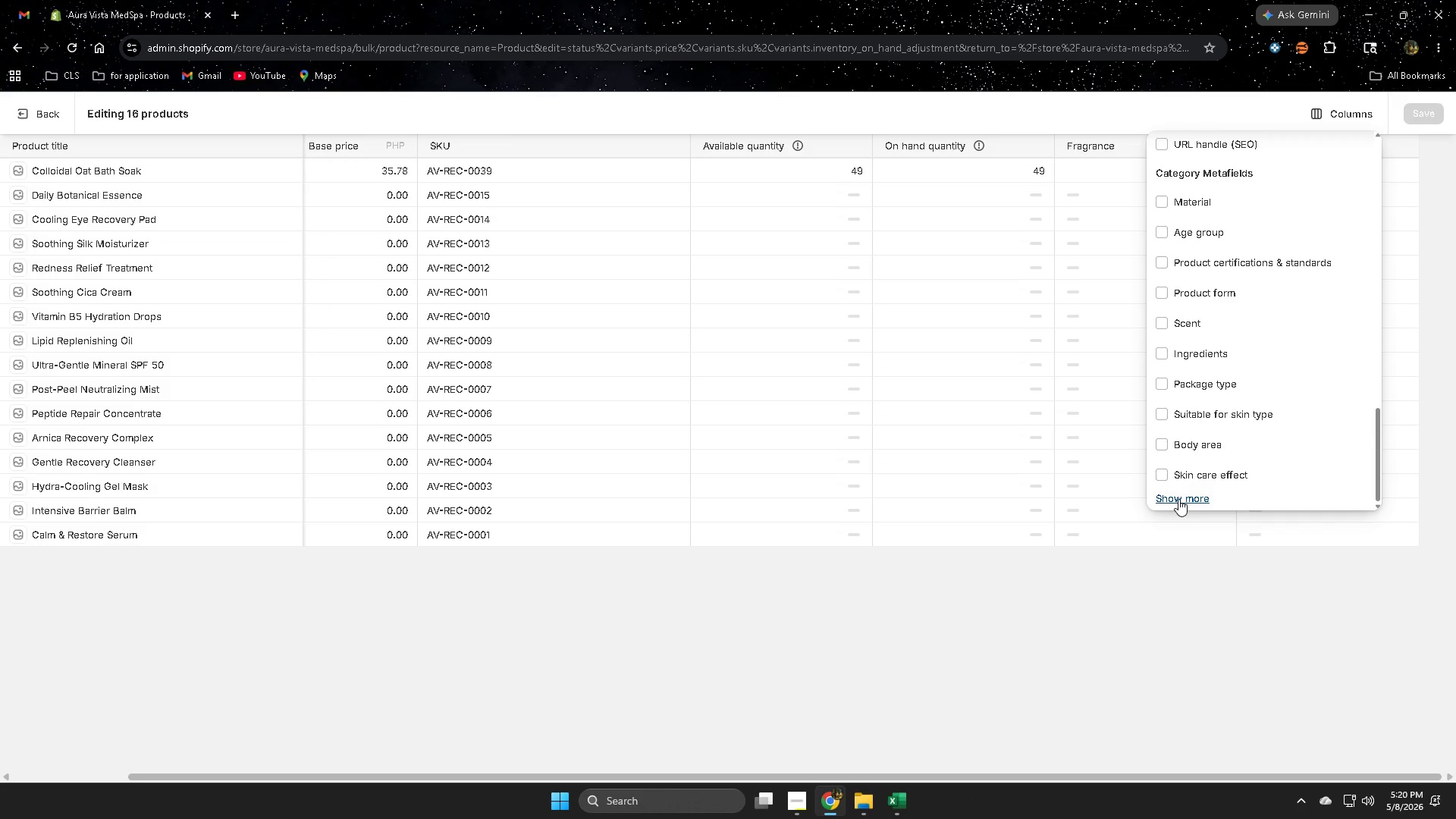 
left_click([1178, 499])
 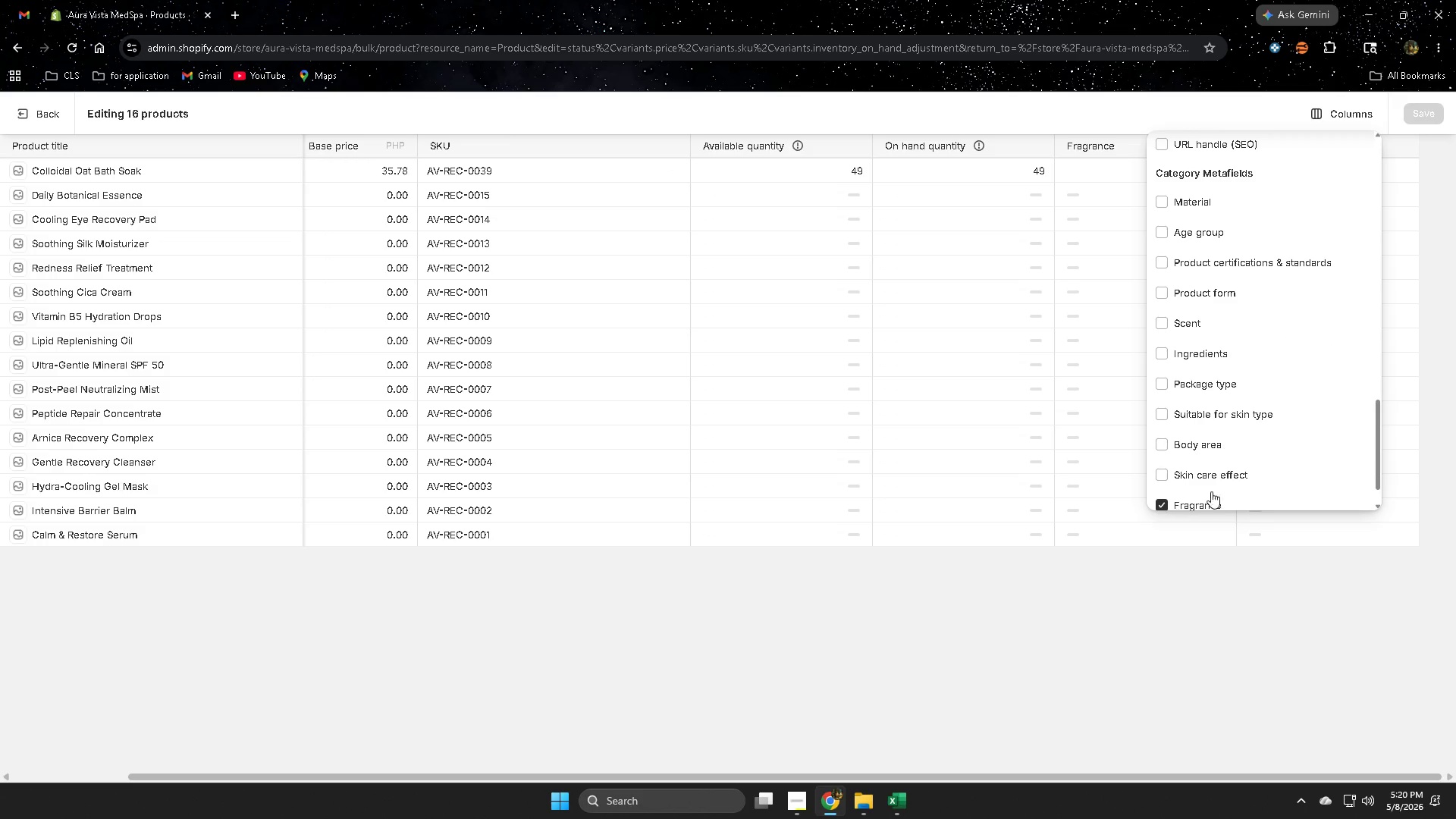 
scroll: coordinate [1263, 459], scroll_direction: down, amount: 2.0
 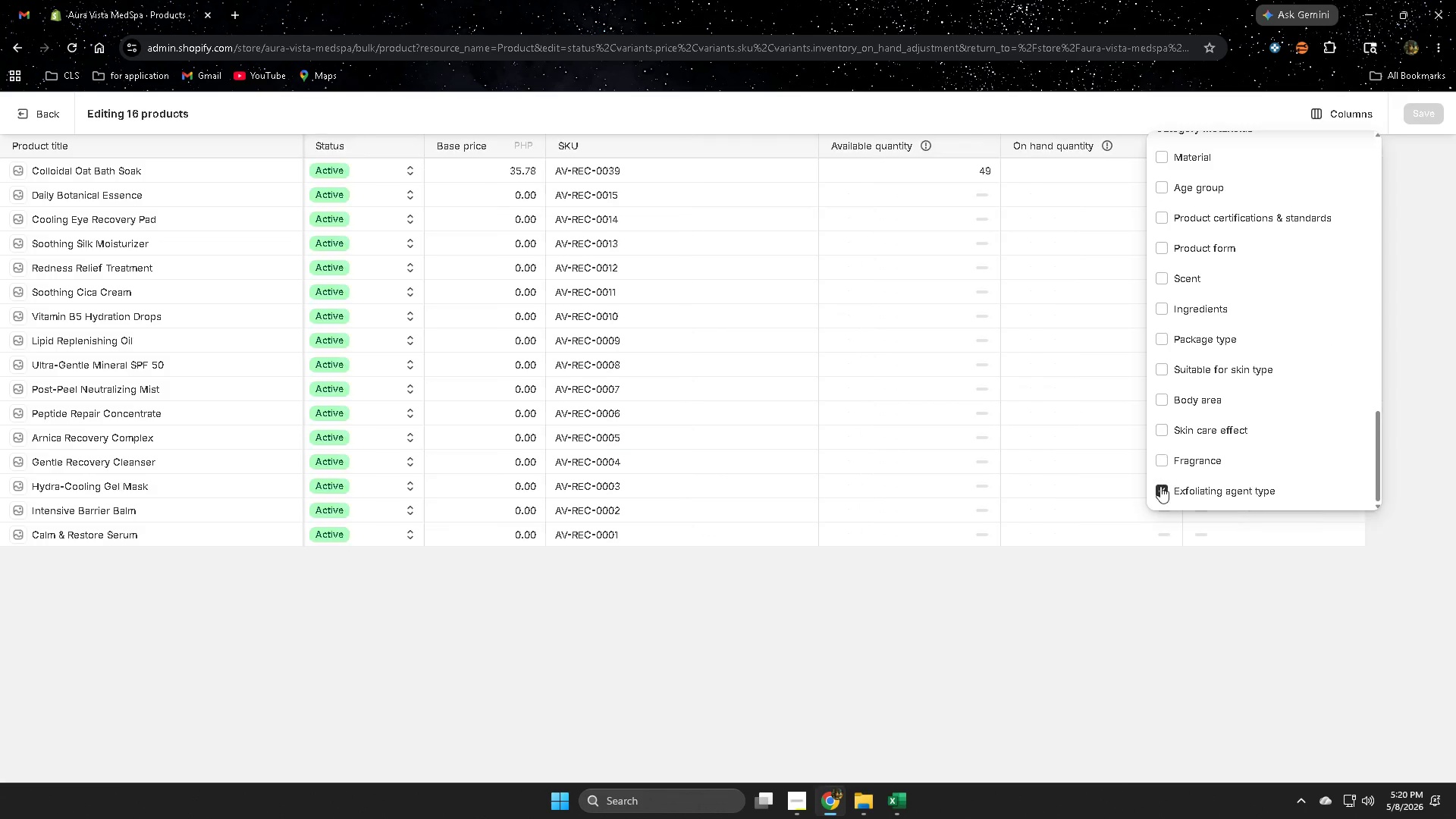 
double_click([1160, 490])
 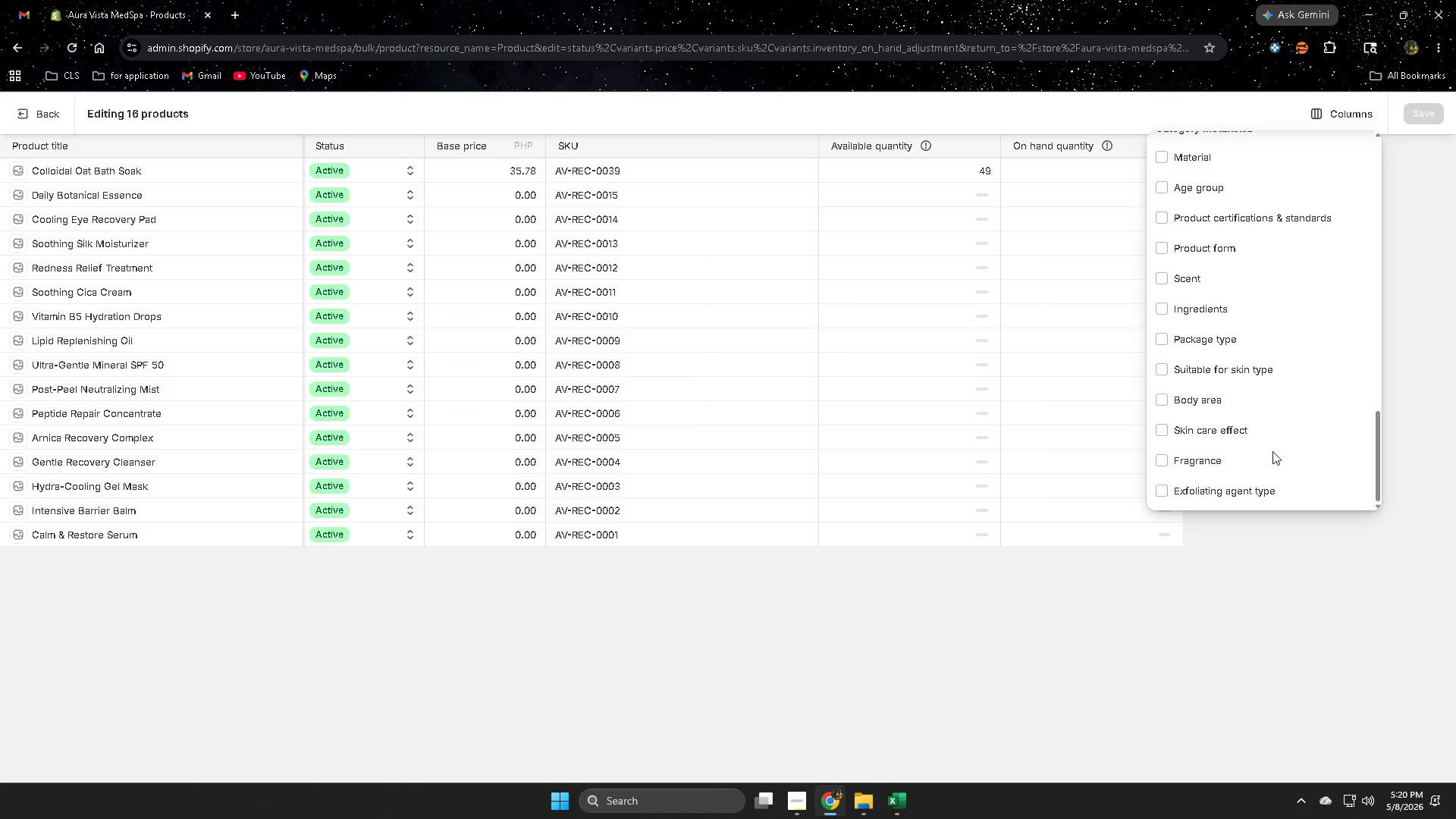 
scroll: coordinate [1276, 449], scroll_direction: down, amount: 3.0
 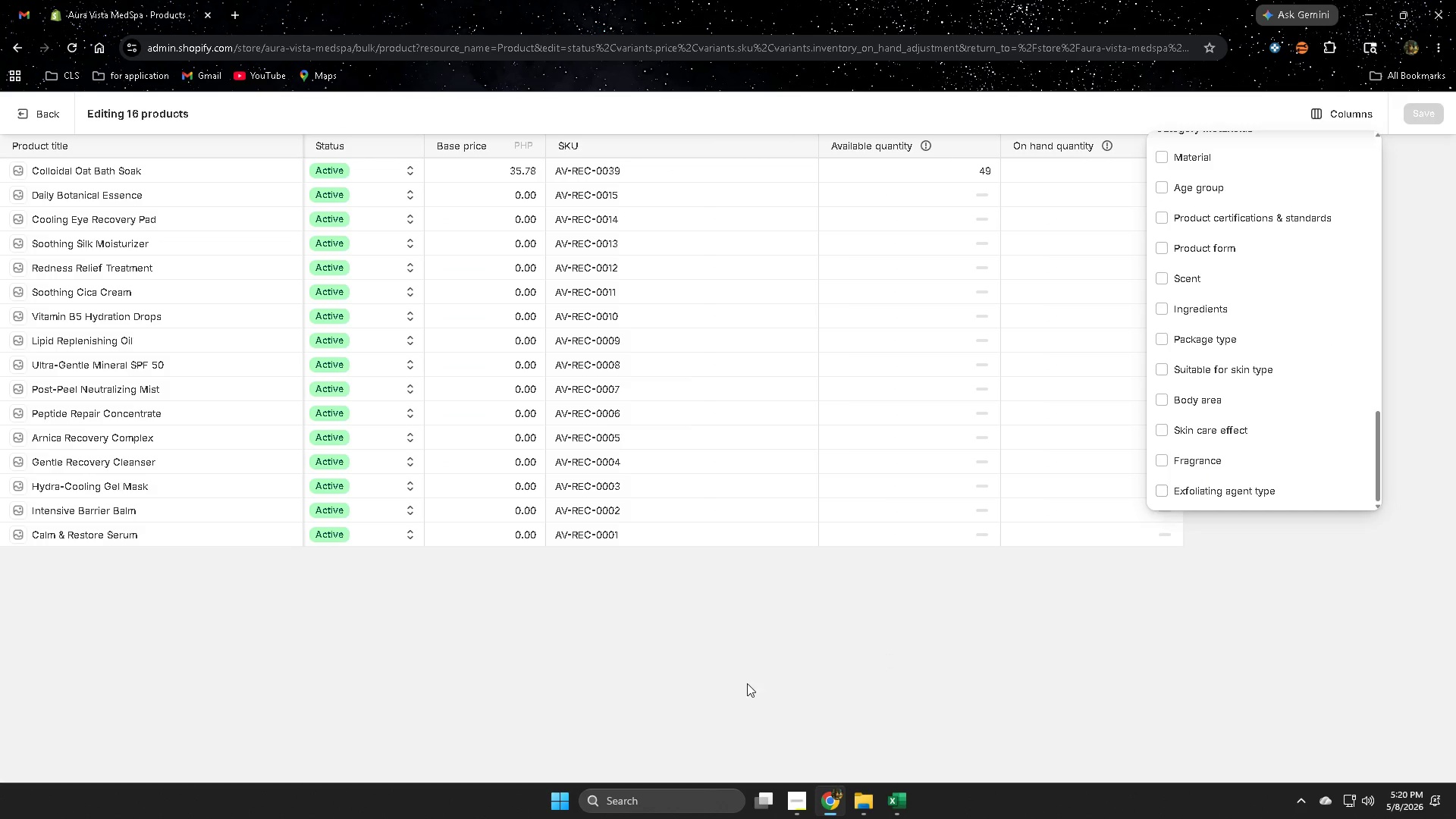 
left_click([772, 661])
 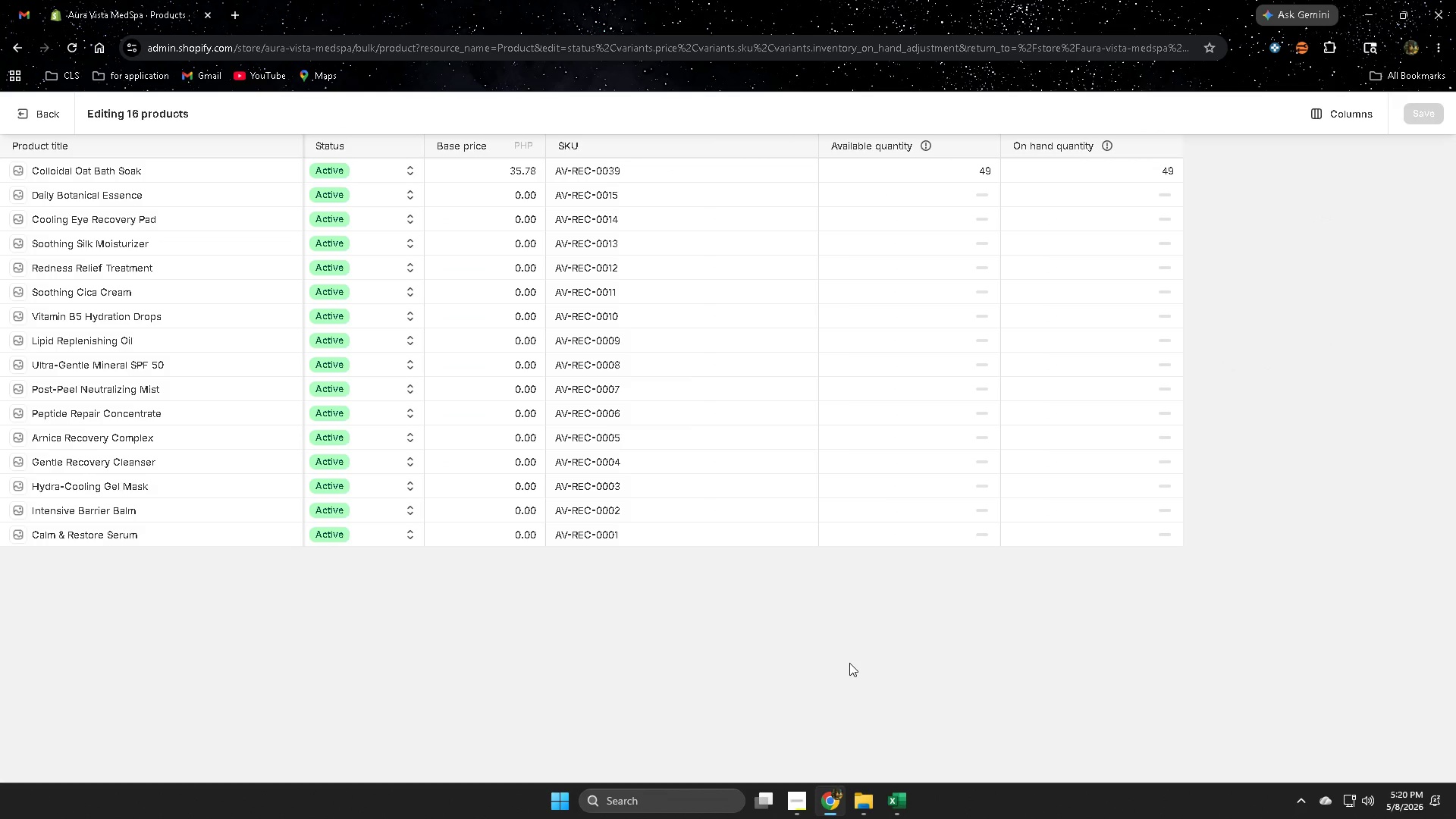 
scroll: coordinate [852, 663], scroll_direction: up, amount: 2.0
 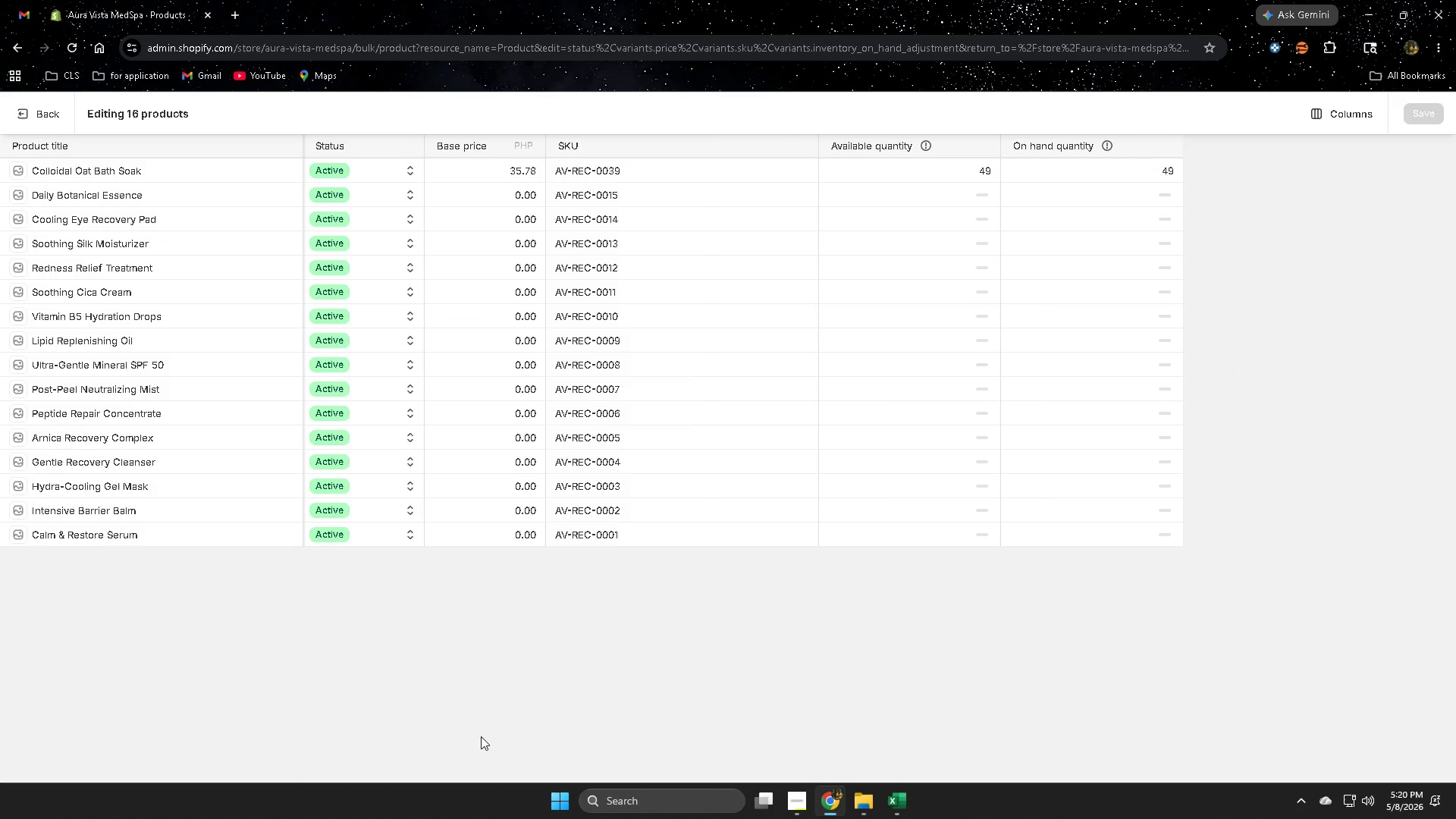 
left_click([410, 659])
 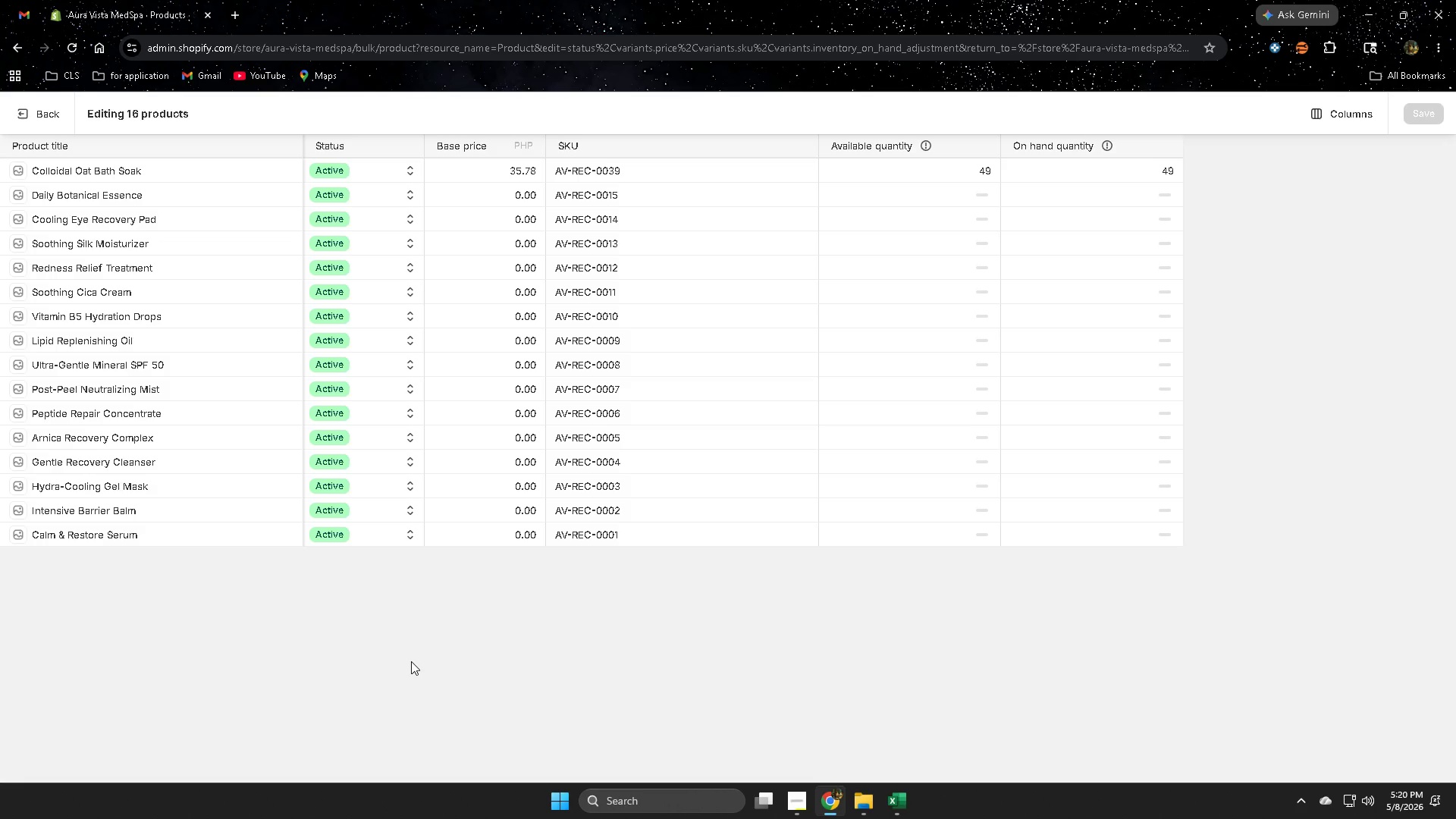 
scroll: coordinate [439, 657], scroll_direction: down, amount: 1.0
 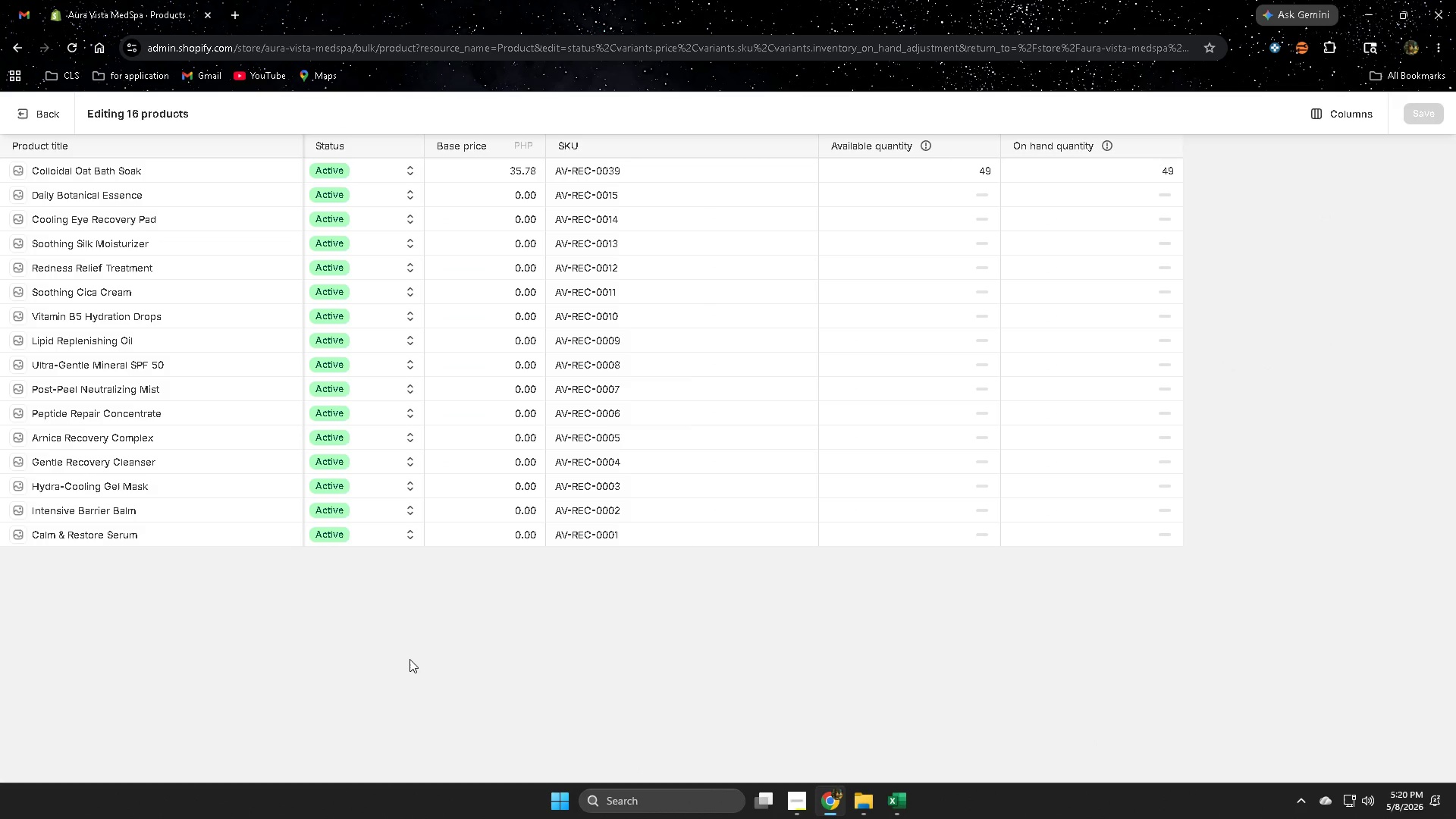 
scroll: coordinate [411, 661], scroll_direction: up, amount: 2.0
 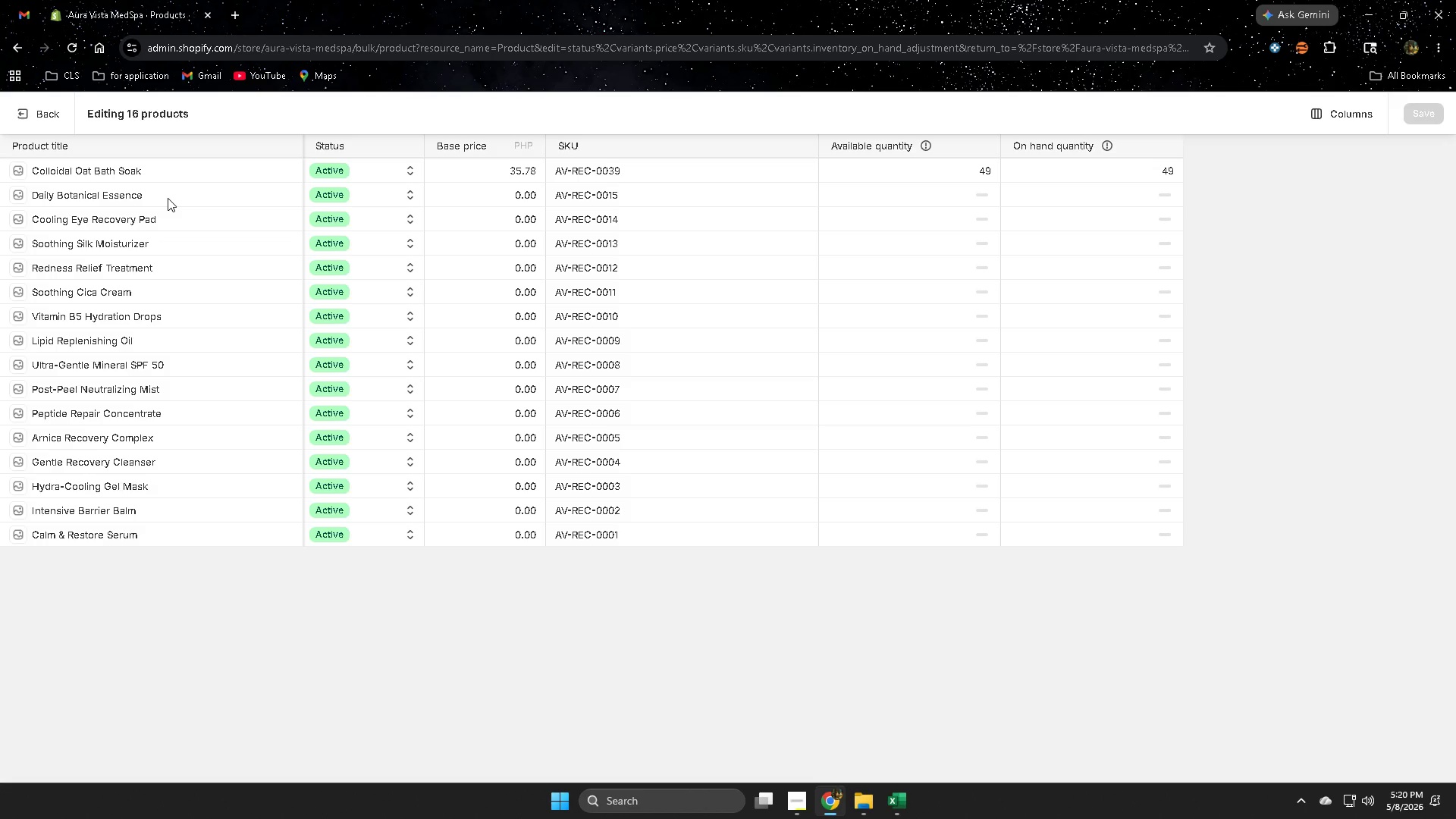 
wait(11.78)
 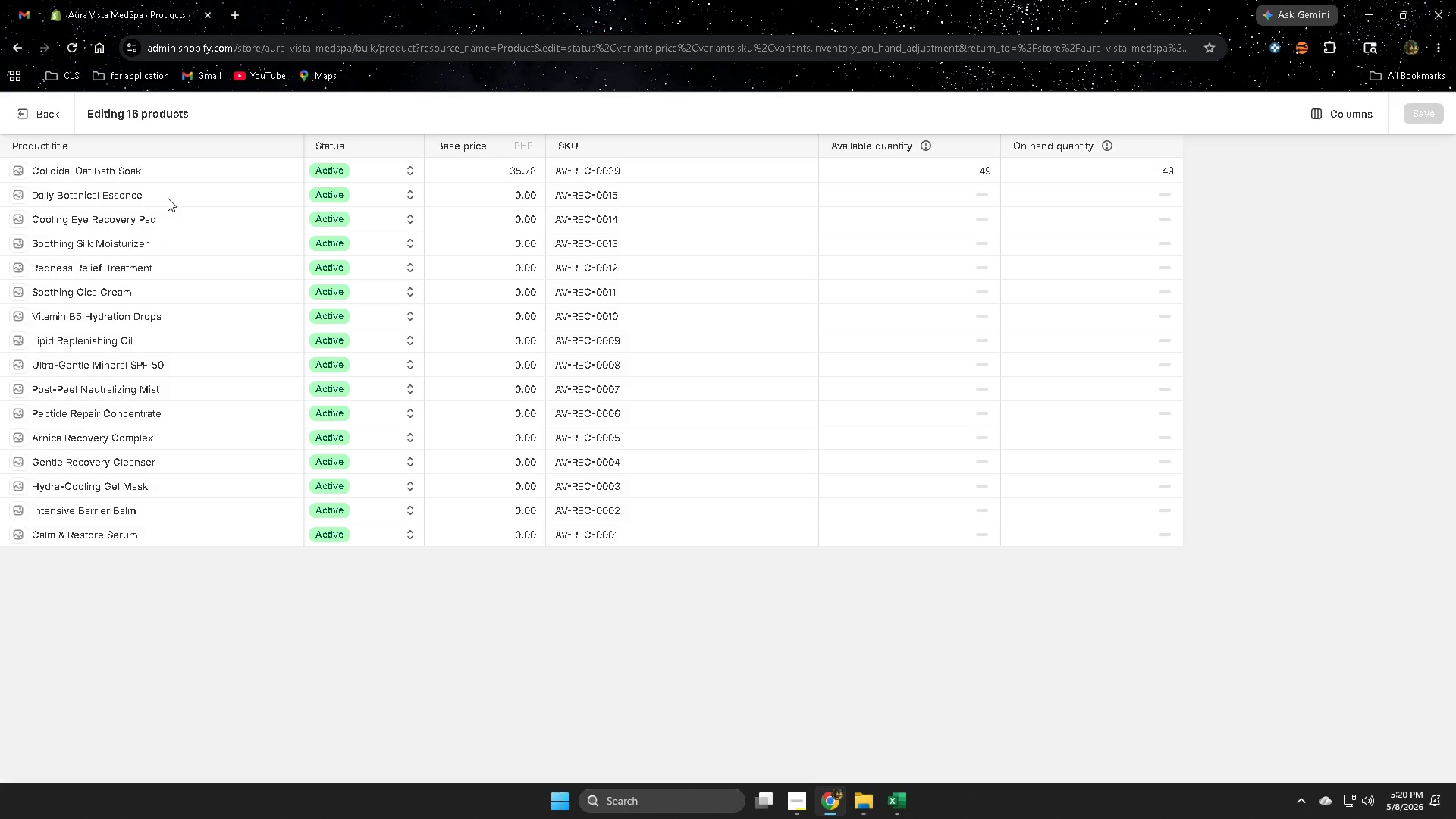 
left_click([173, 199])
 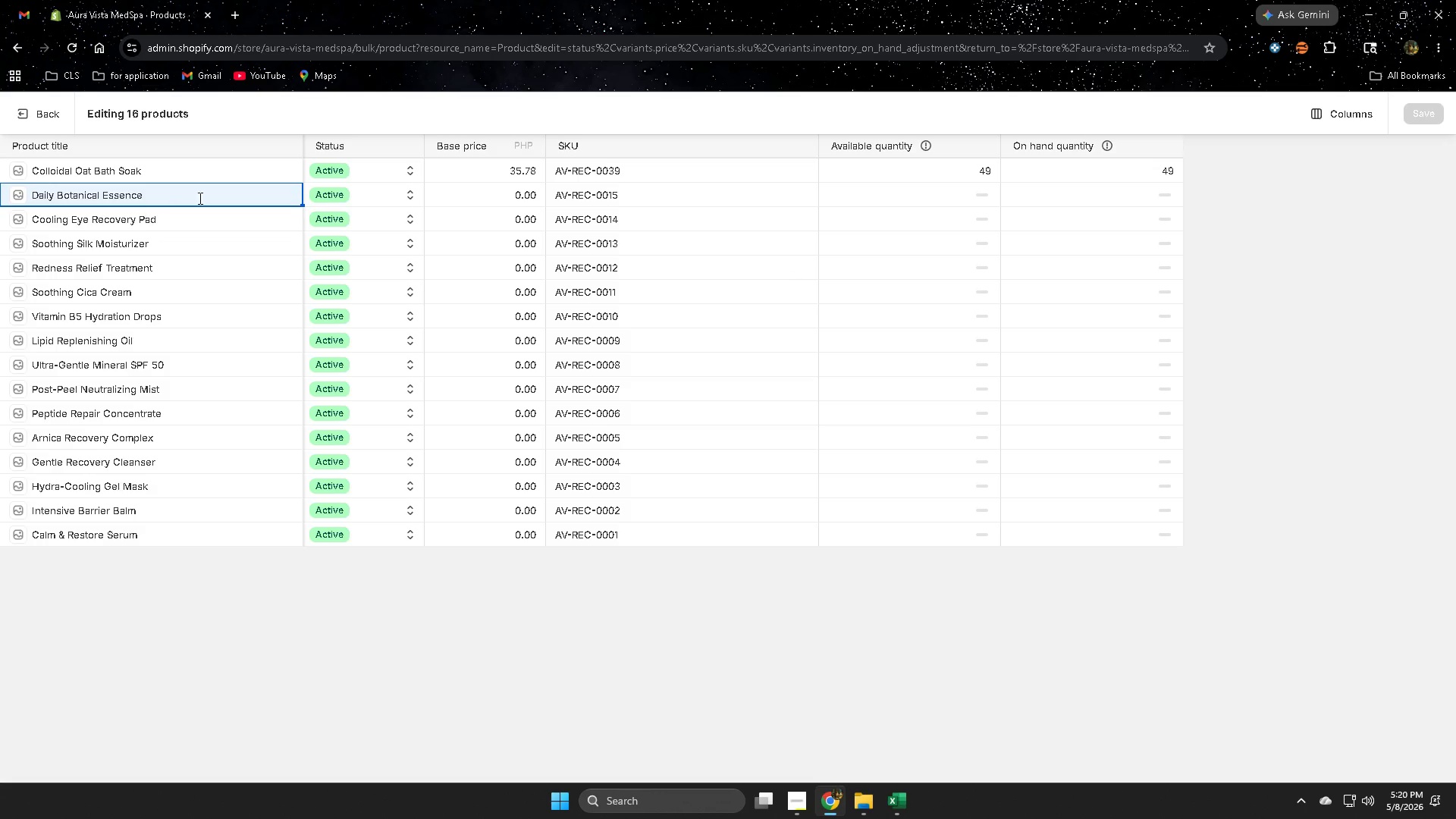 
double_click([609, 198])
 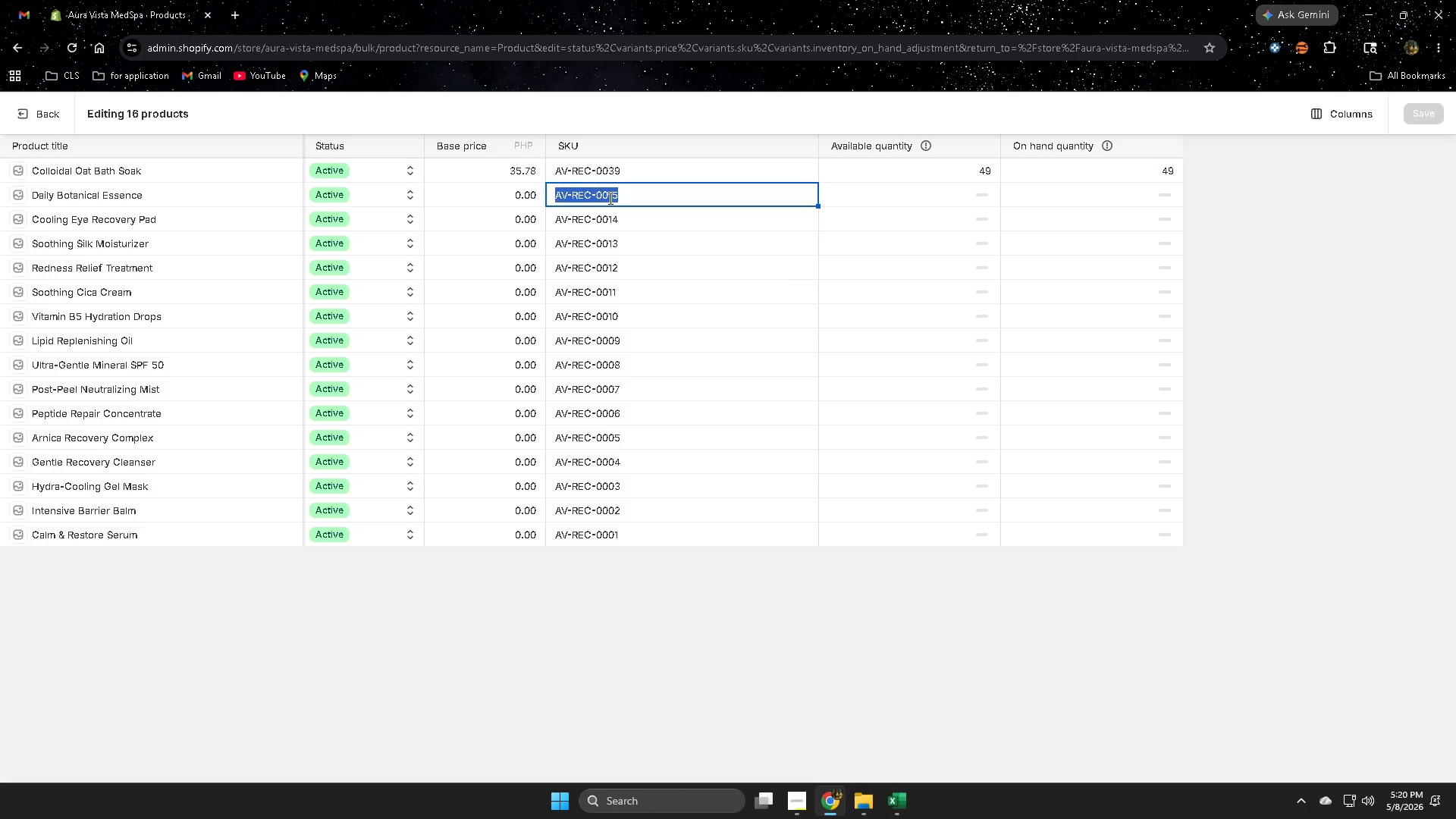 
triple_click([609, 198])
 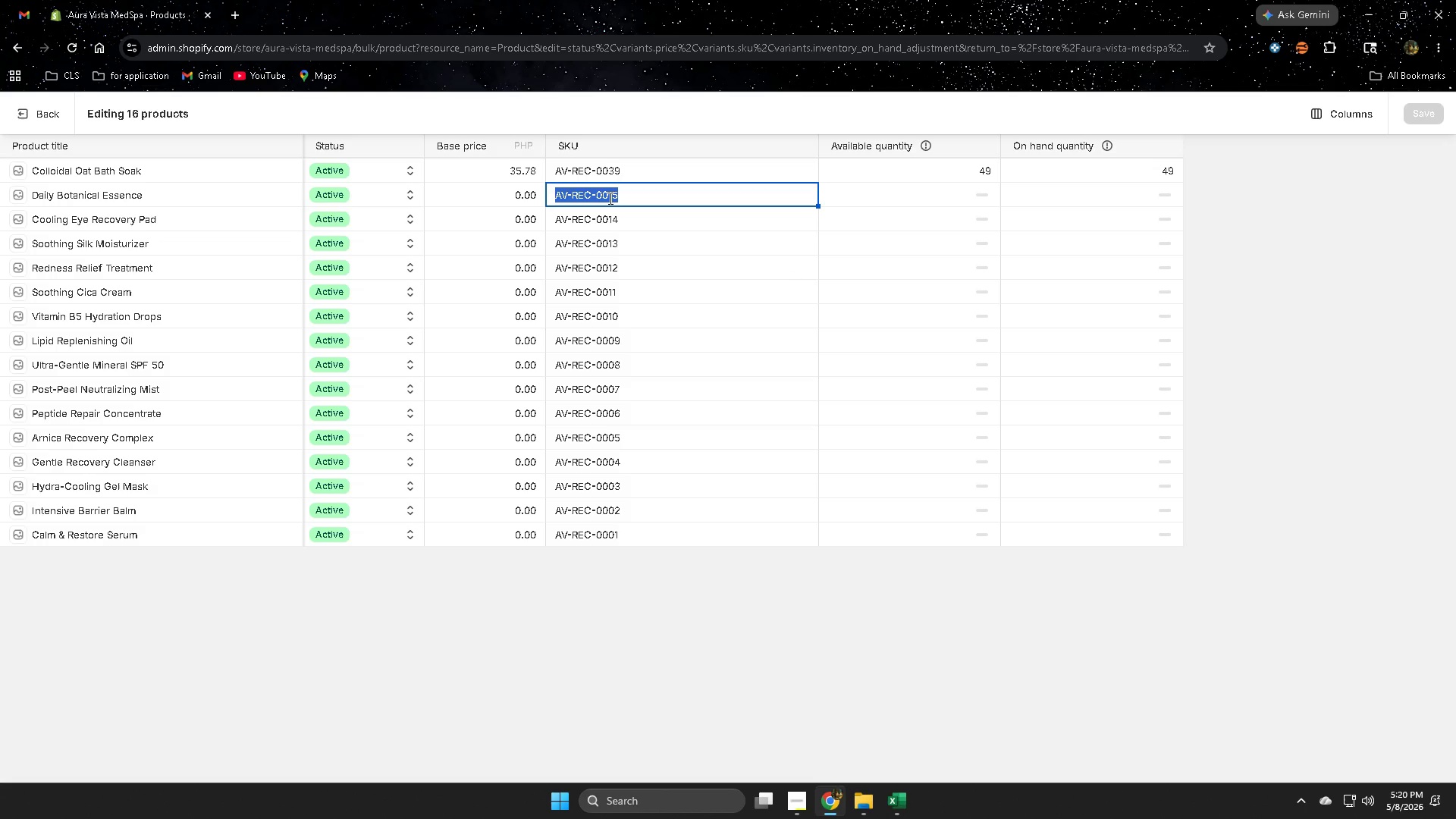 
triple_click([609, 198])
 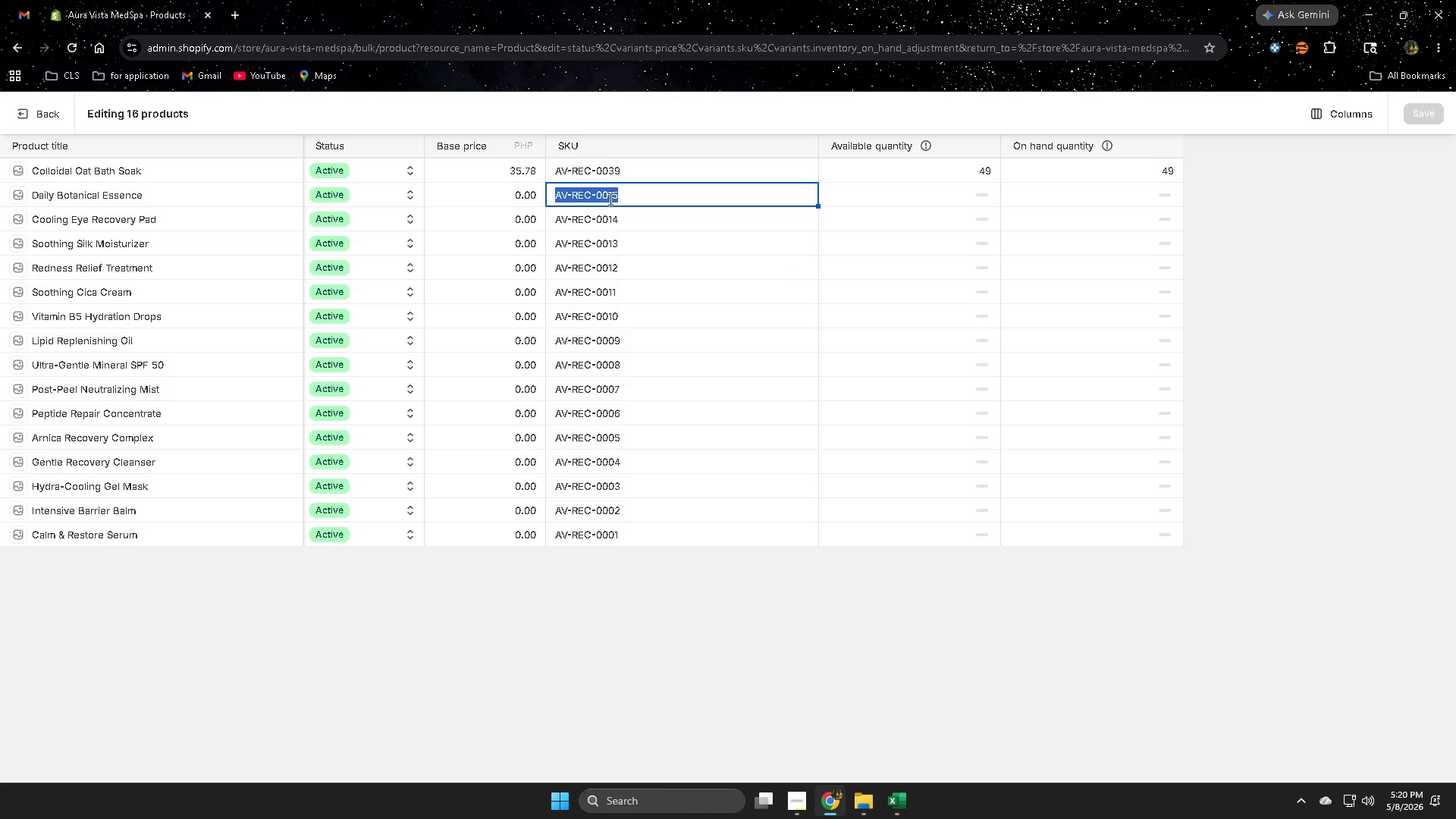 
key(Control+ControlLeft)
 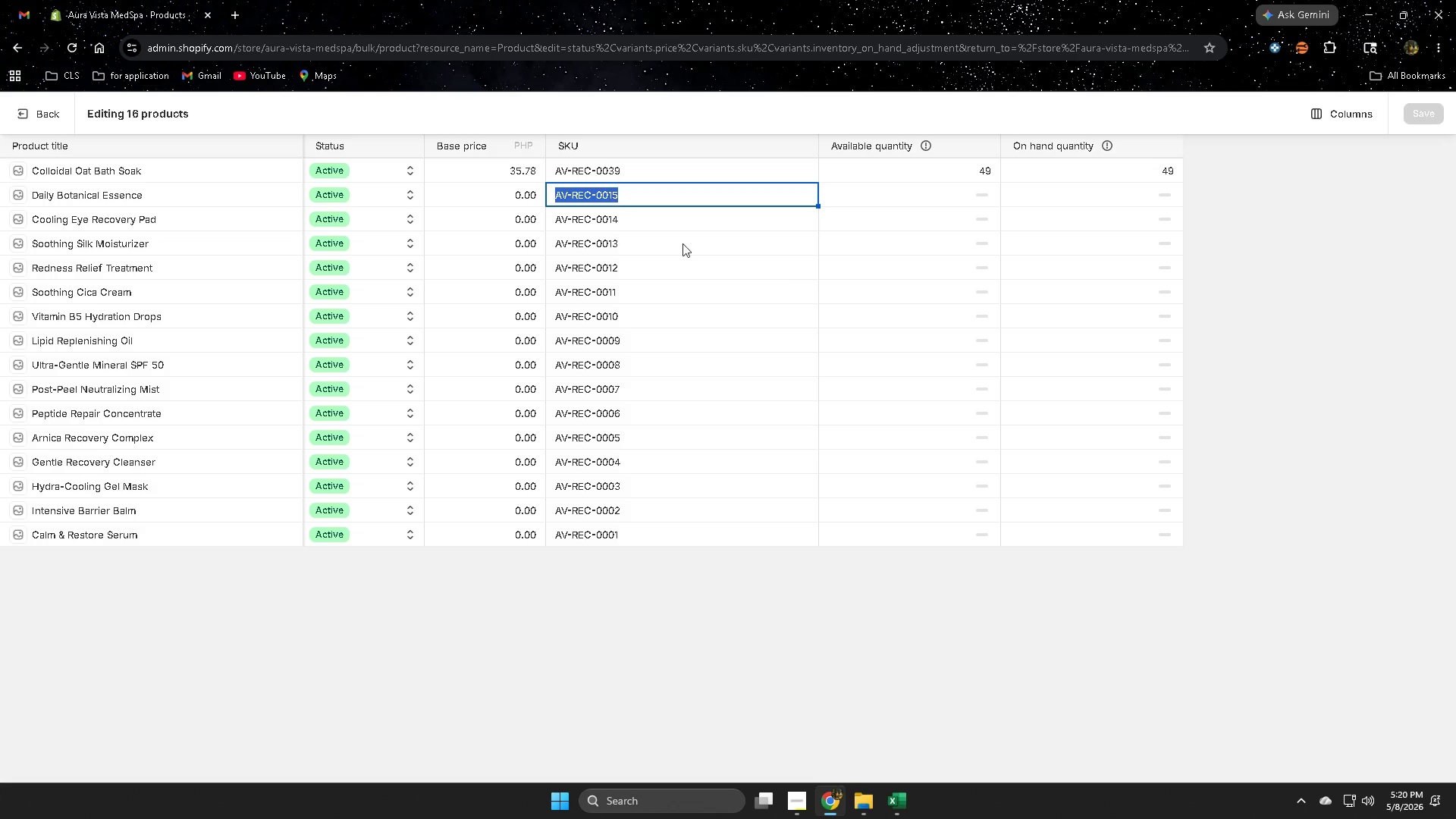 
key(Control+C)
 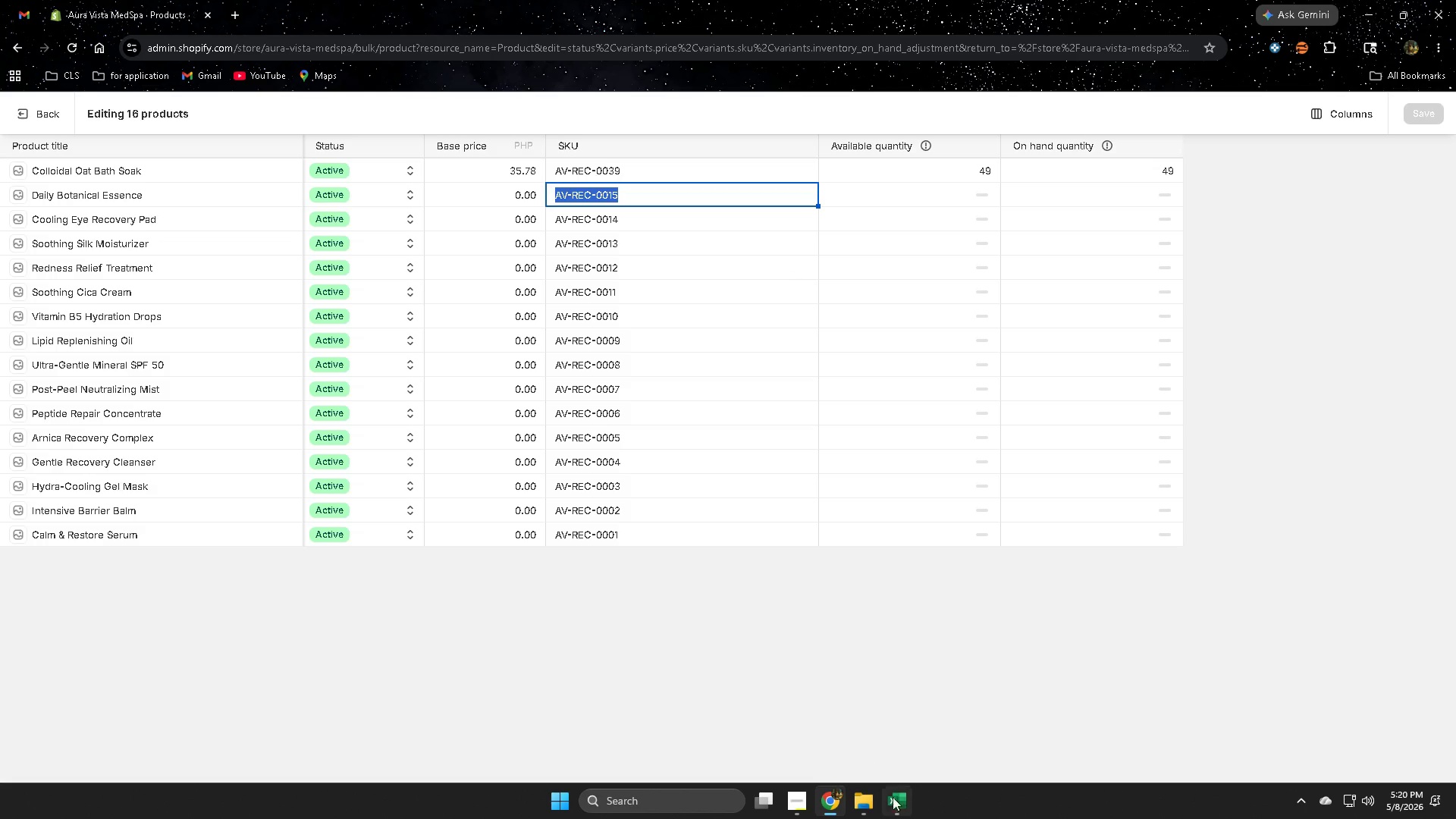 
left_click([898, 805])
 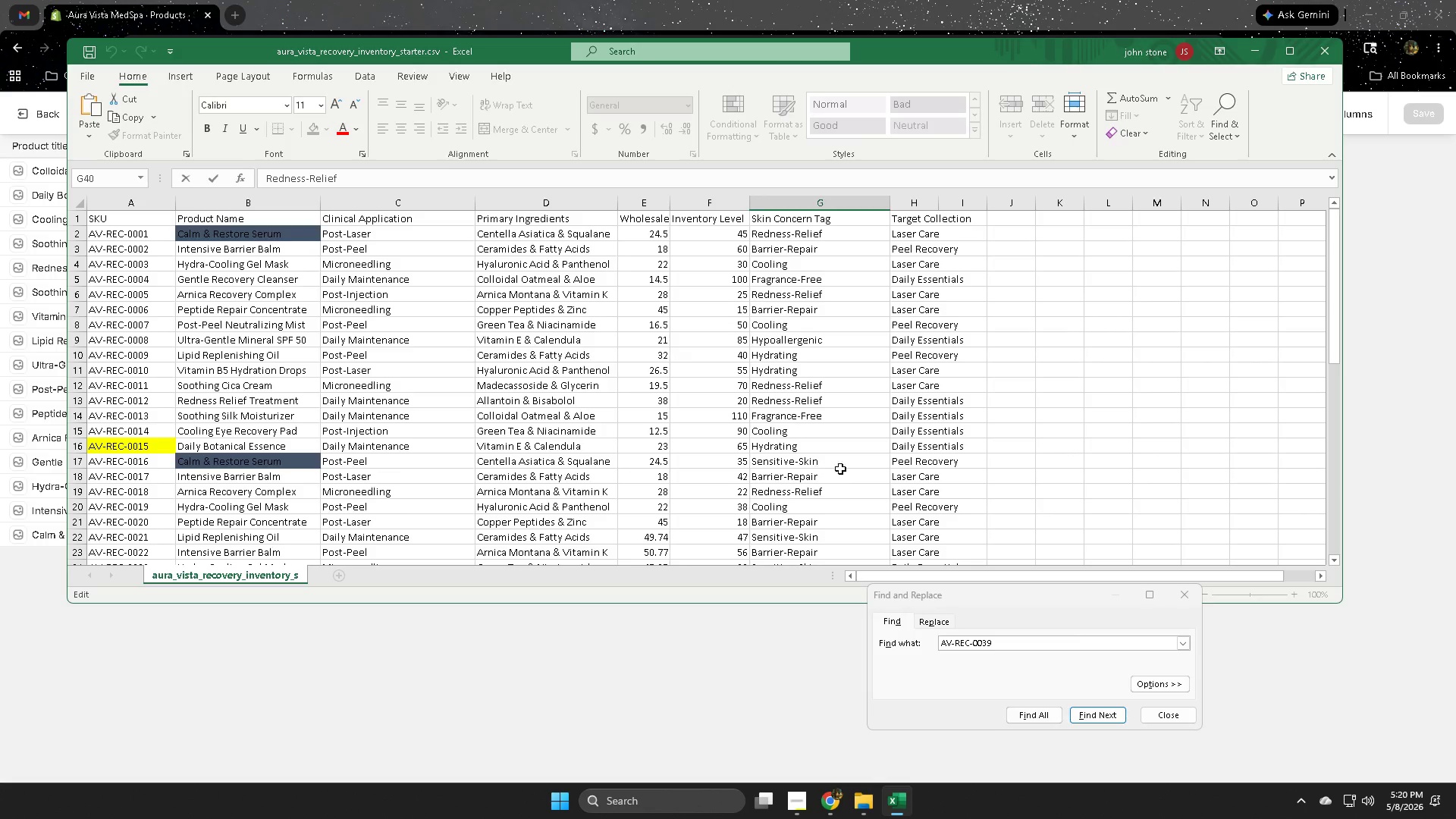 
scroll: coordinate [864, 408], scroll_direction: down, amount: 6.0
 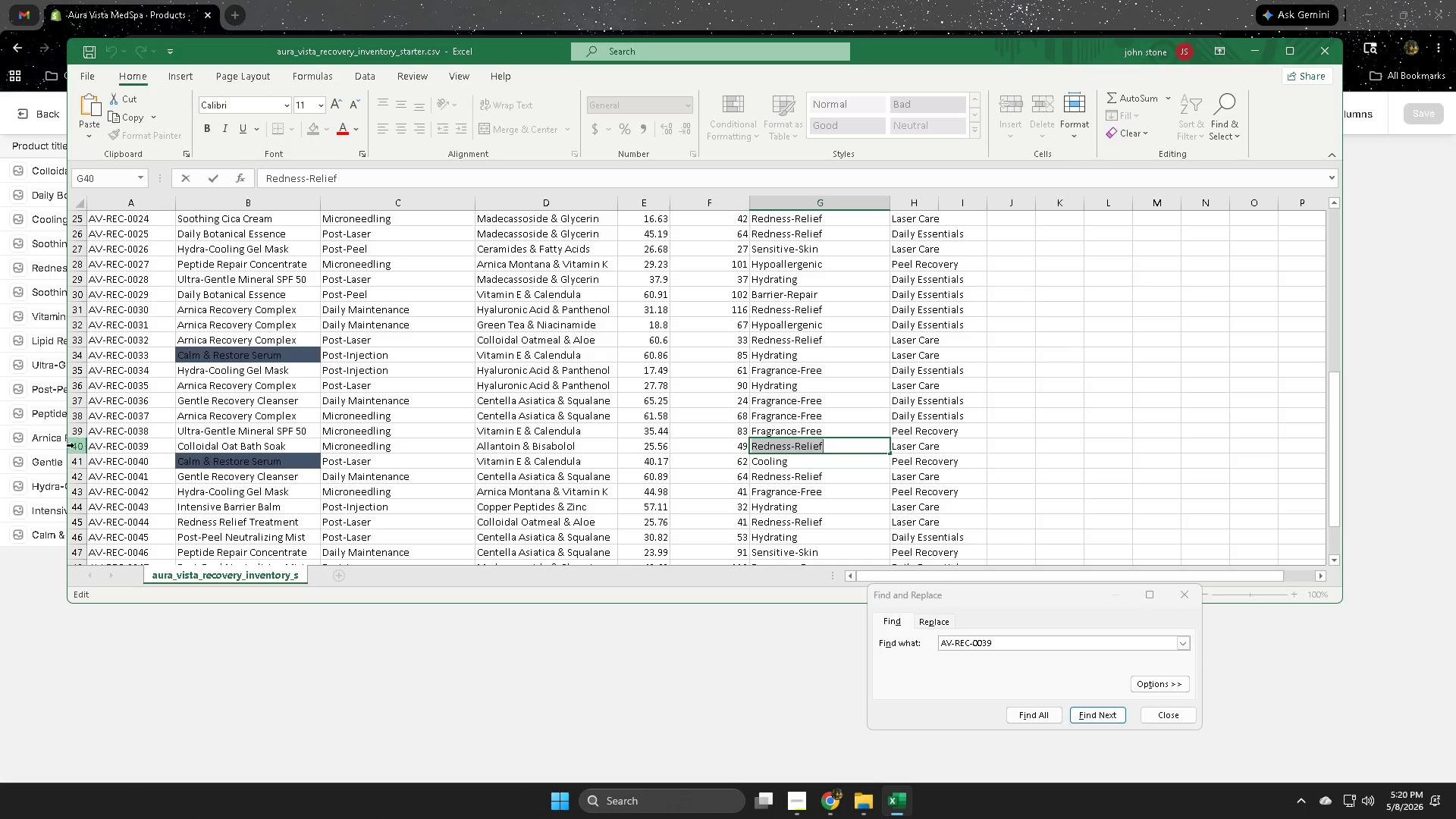 
left_click([80, 447])
 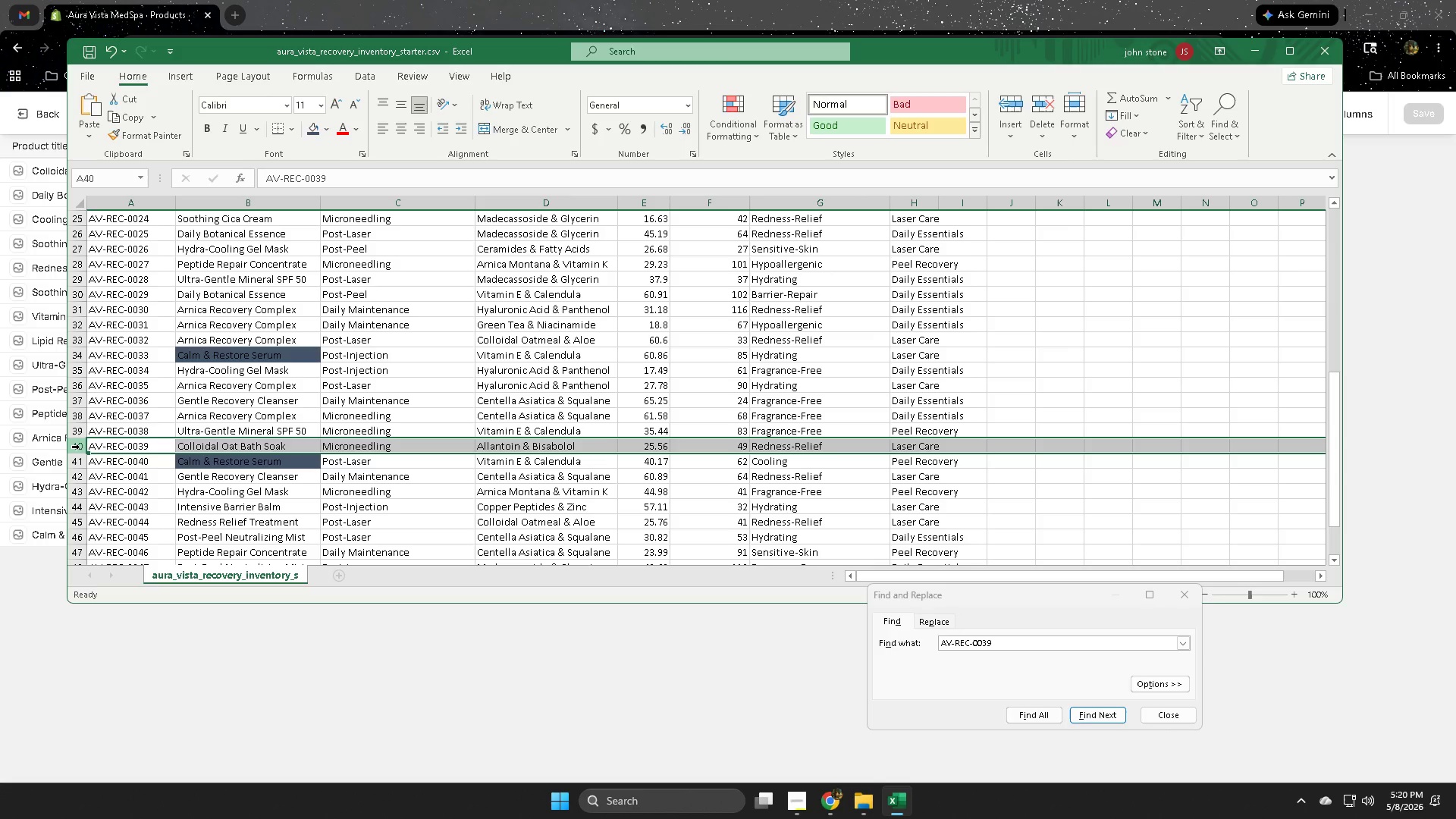 
scroll: coordinate [720, 396], scroll_direction: up, amount: 3.0
 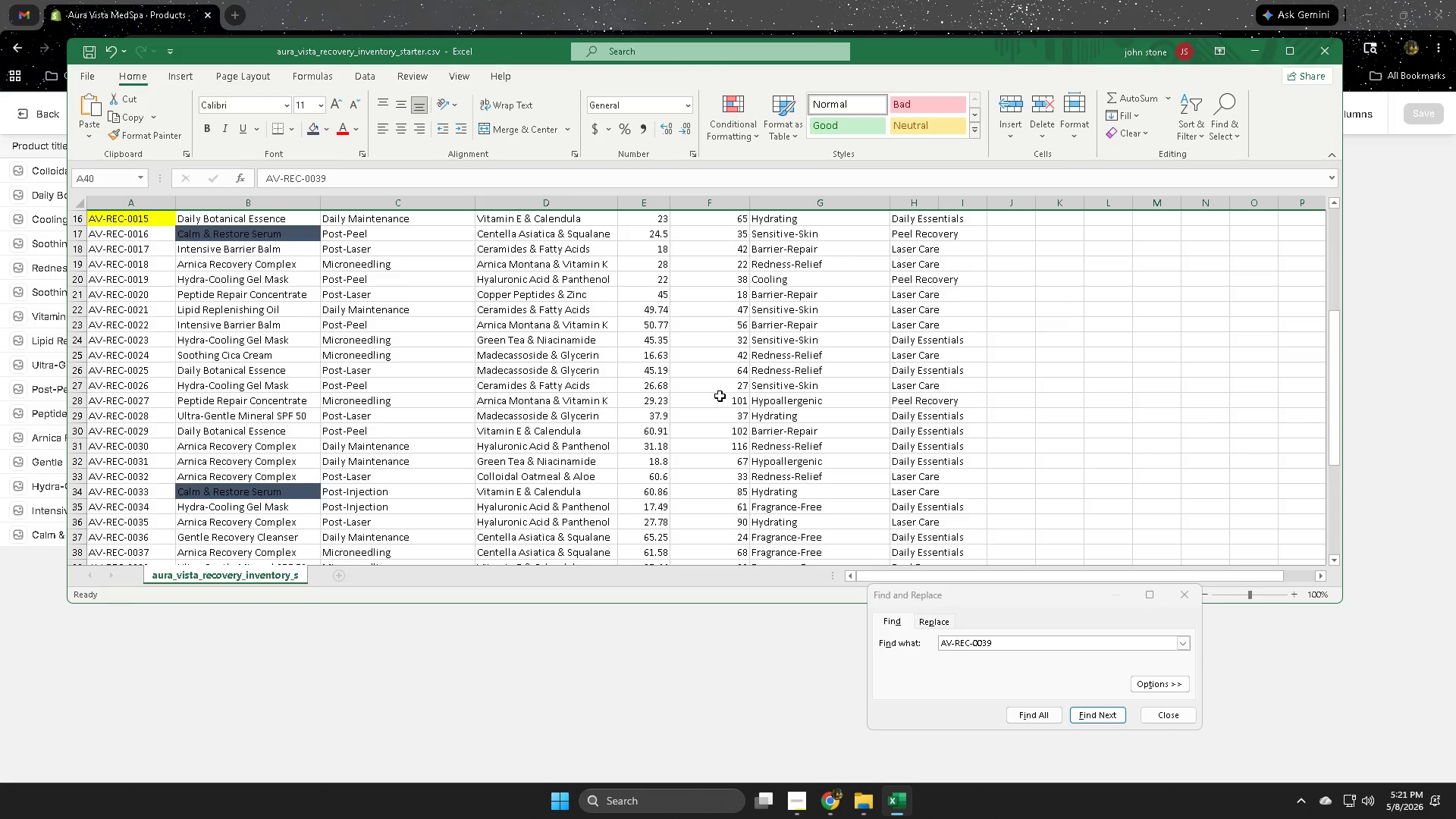 
scroll: coordinate [720, 396], scroll_direction: down, amount: 3.0
 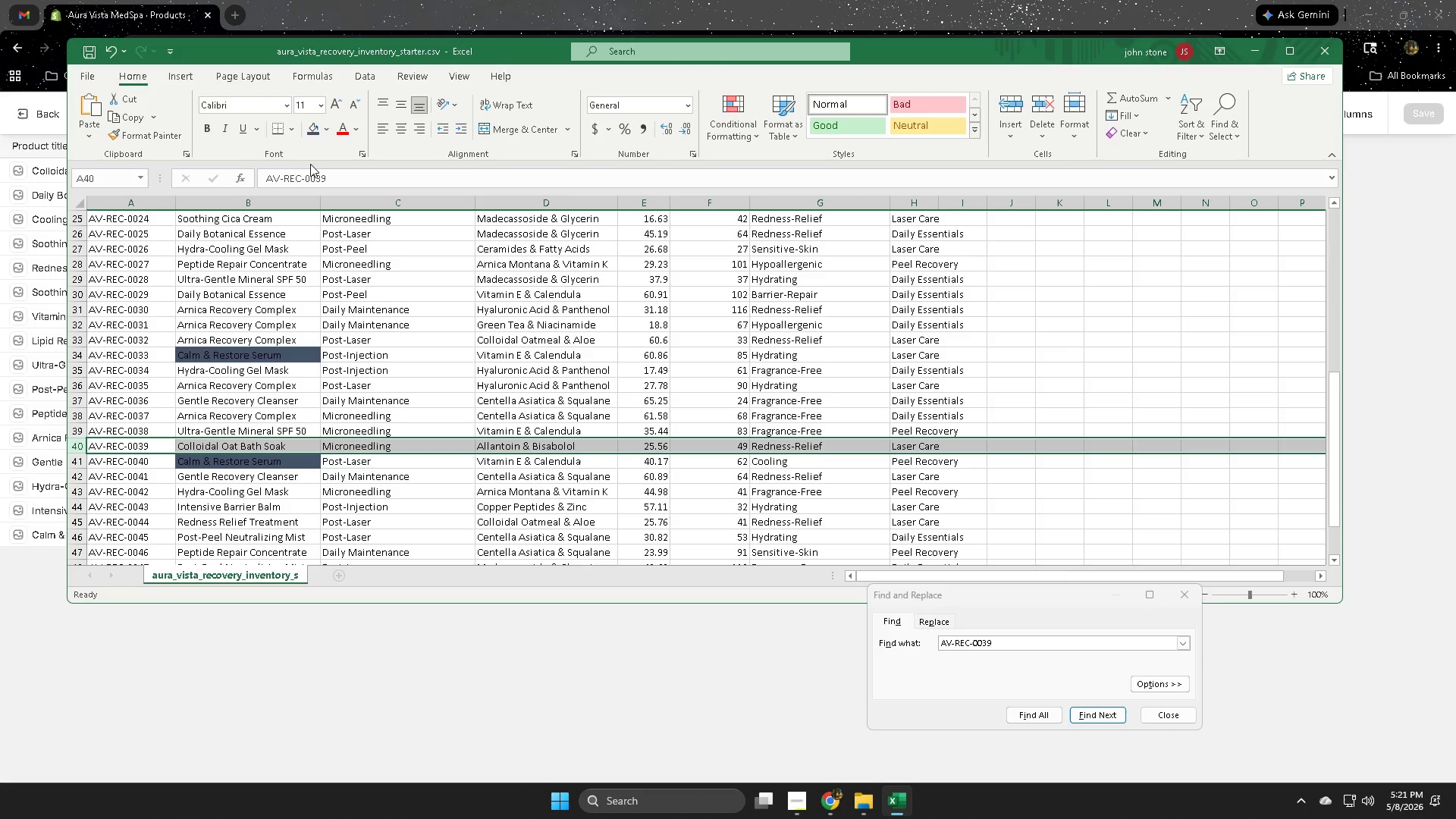 
left_click([328, 127])
 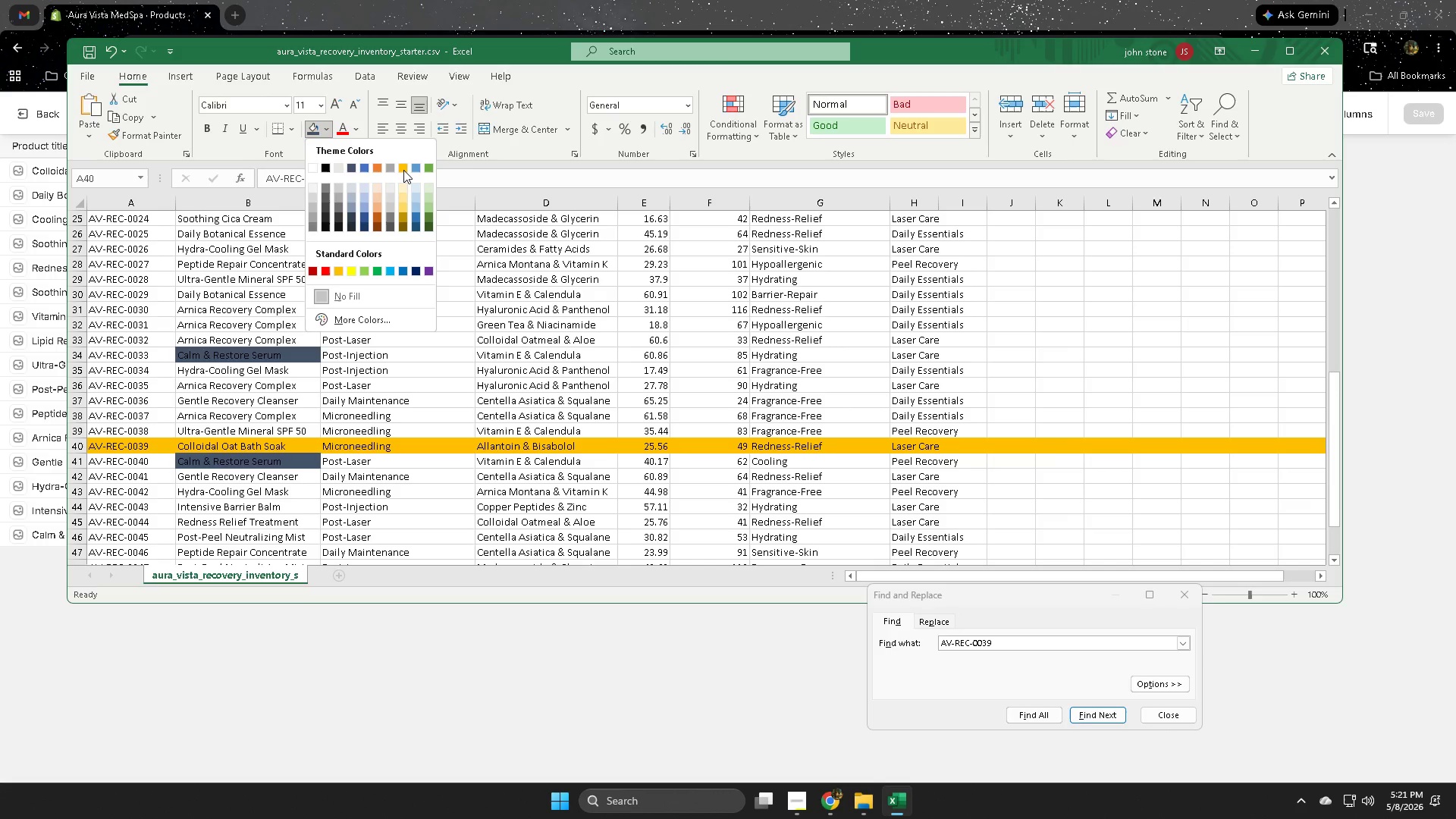 
left_click([403, 170])
 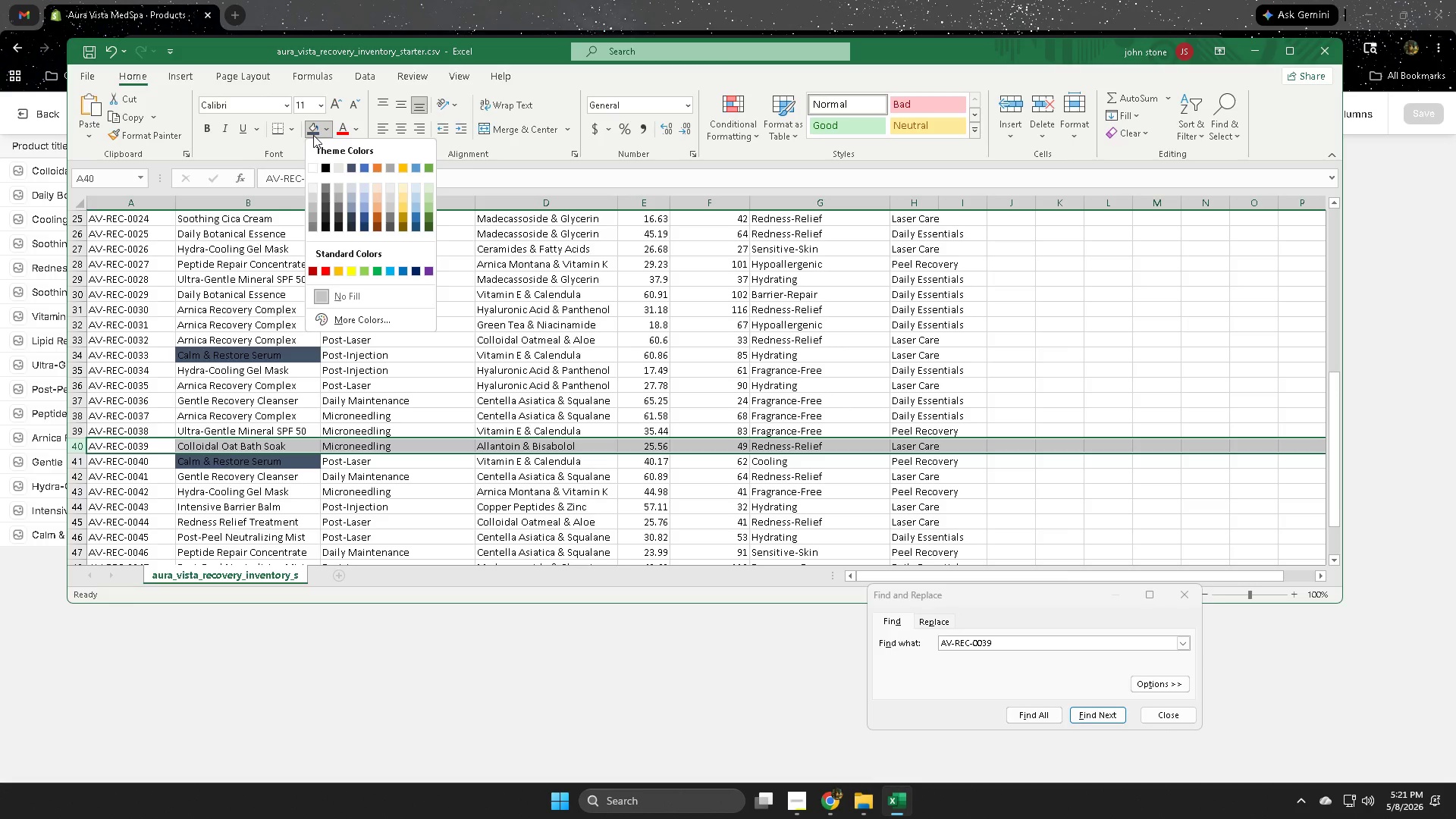 
left_click([313, 135])
 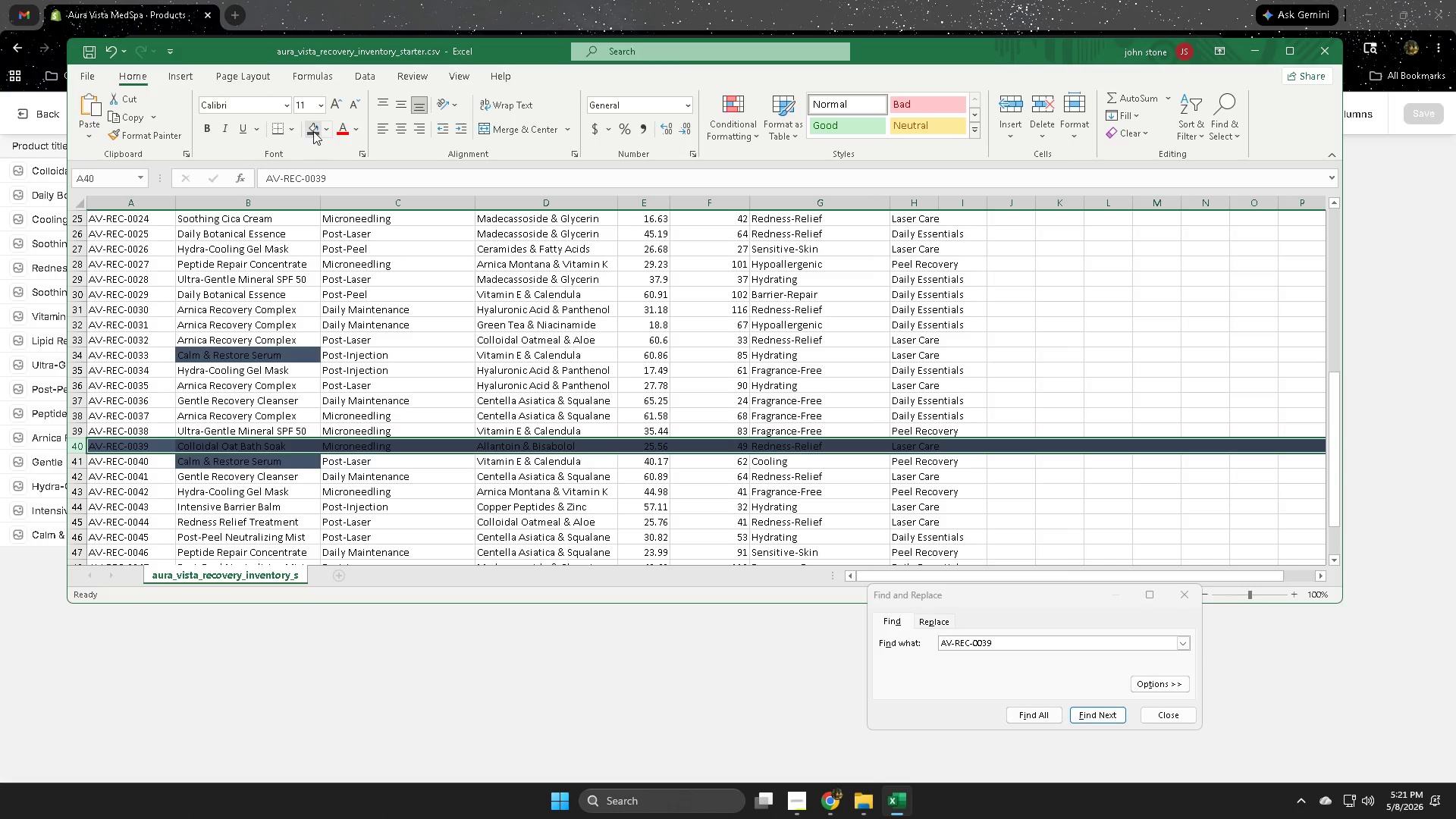 
left_click([313, 129])
 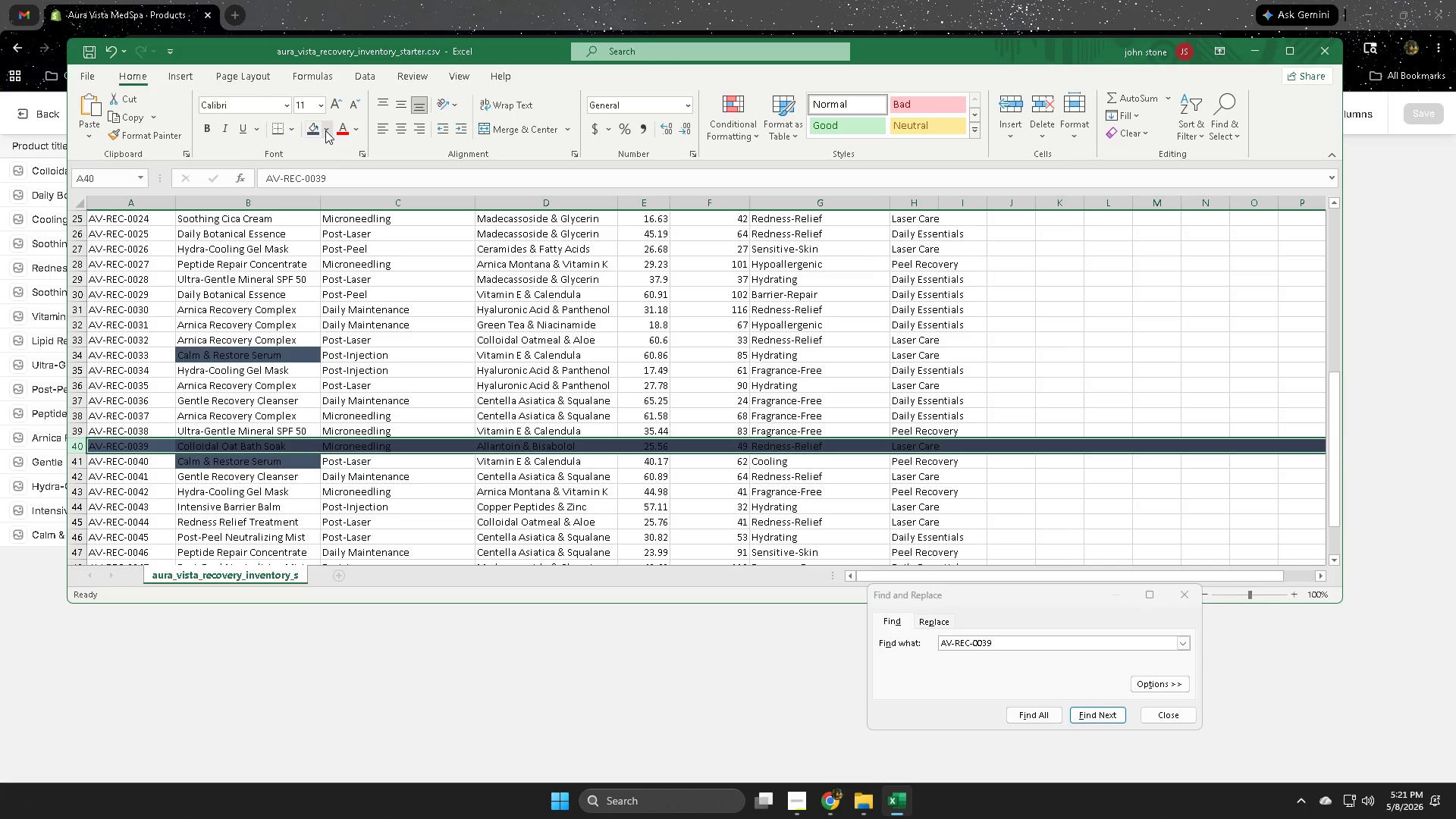 
left_click([325, 130])
 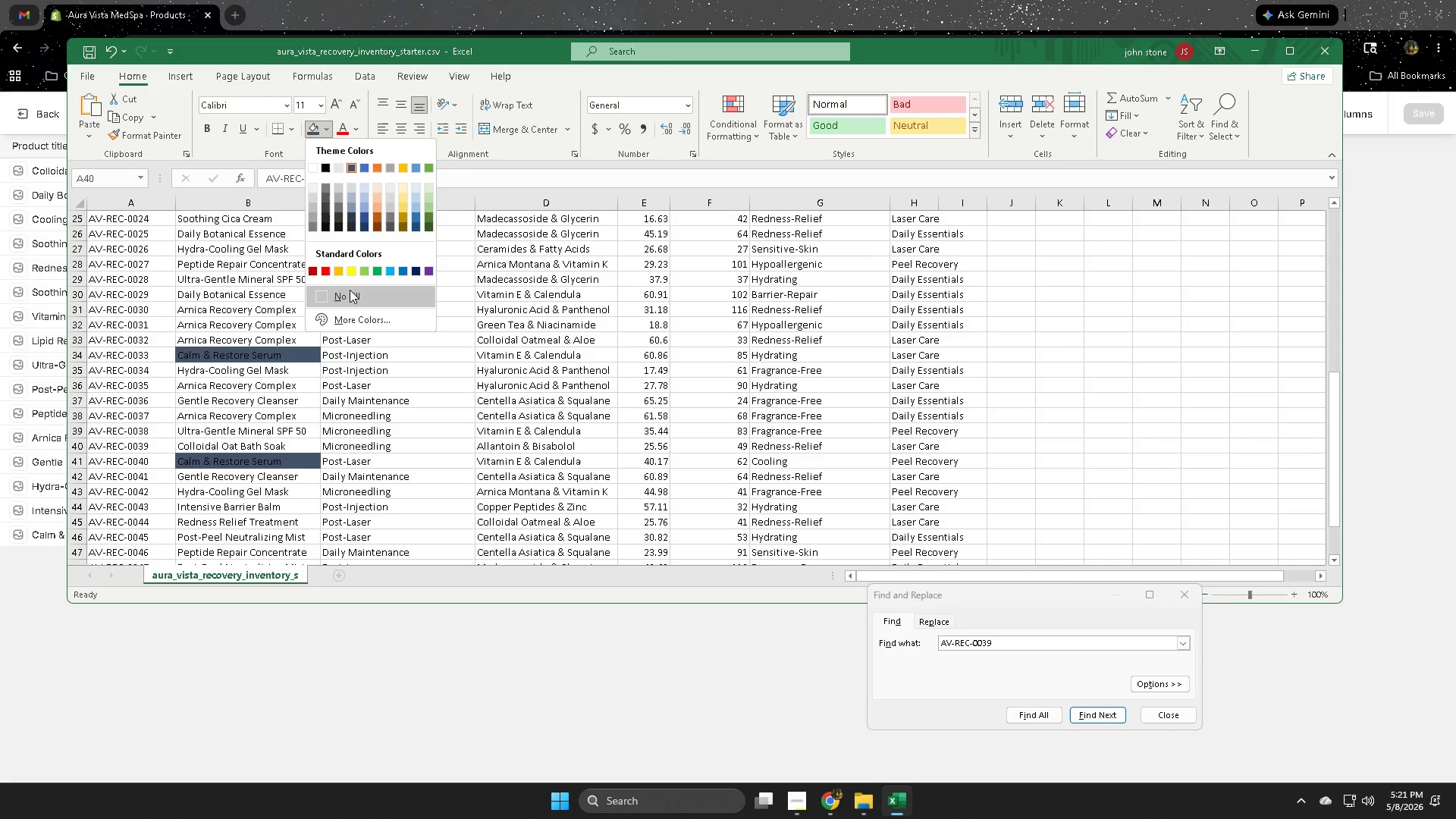 
left_click([354, 275])
 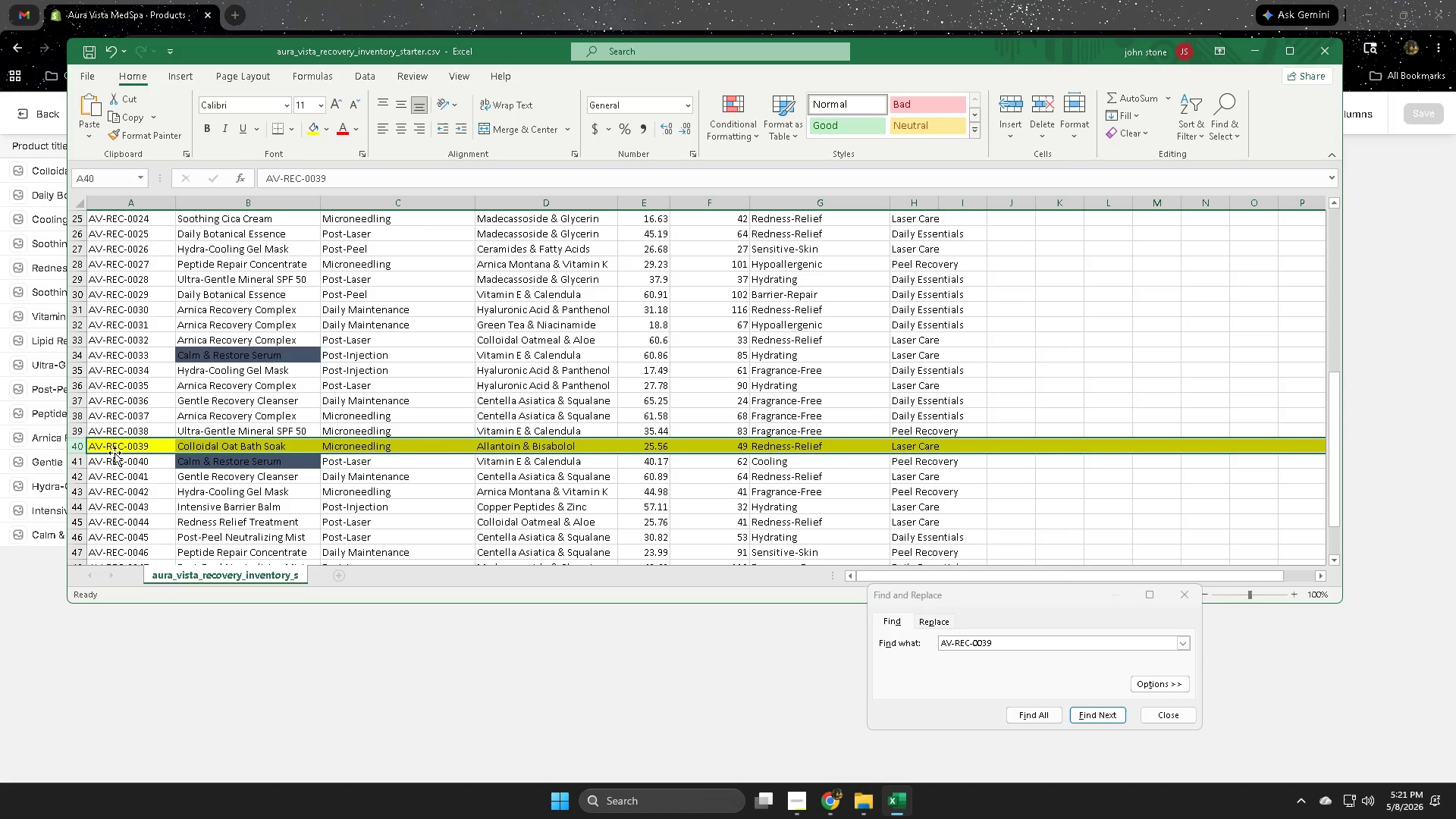 
wait(6.89)
 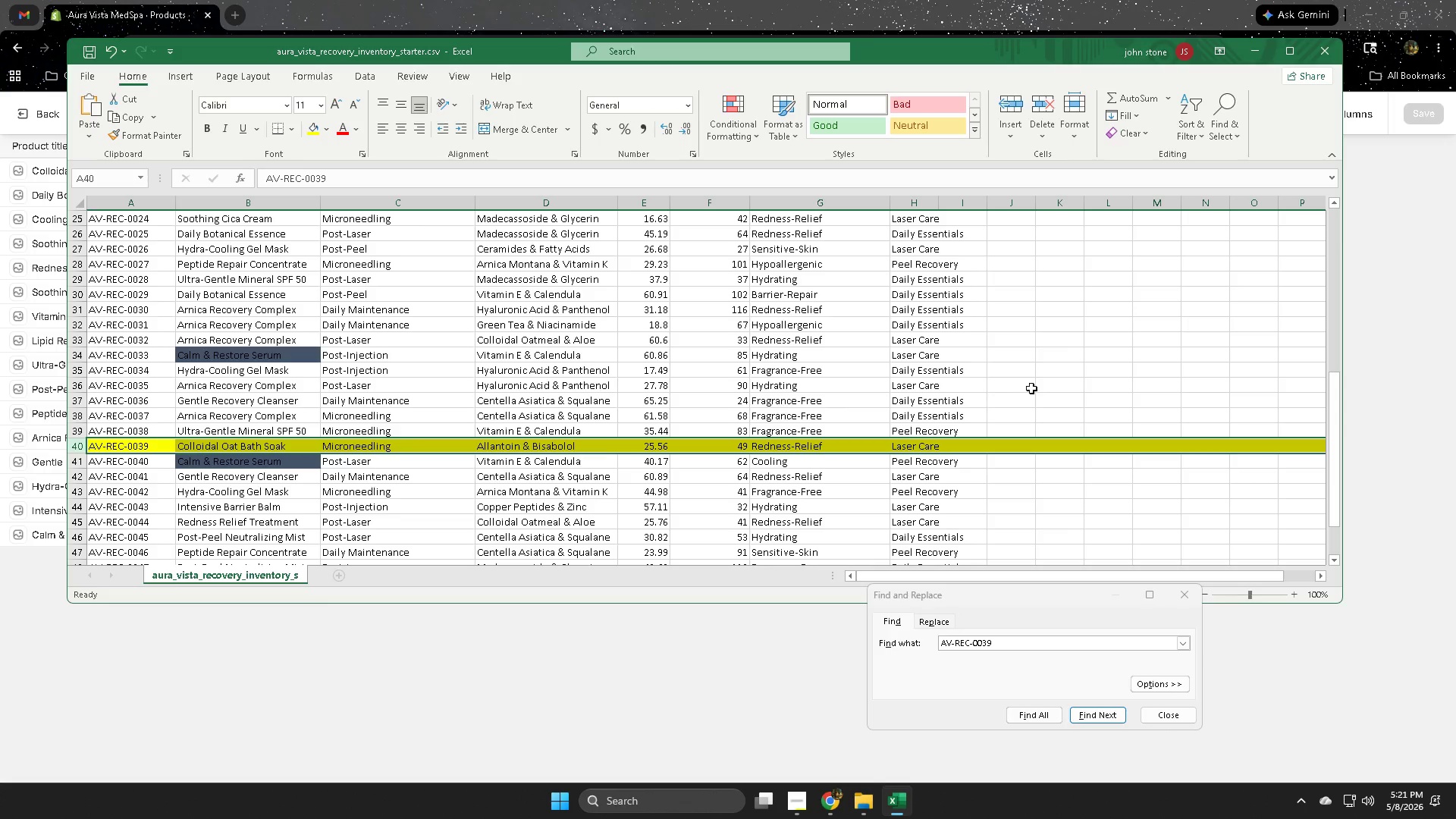 
left_click([1191, 589])
 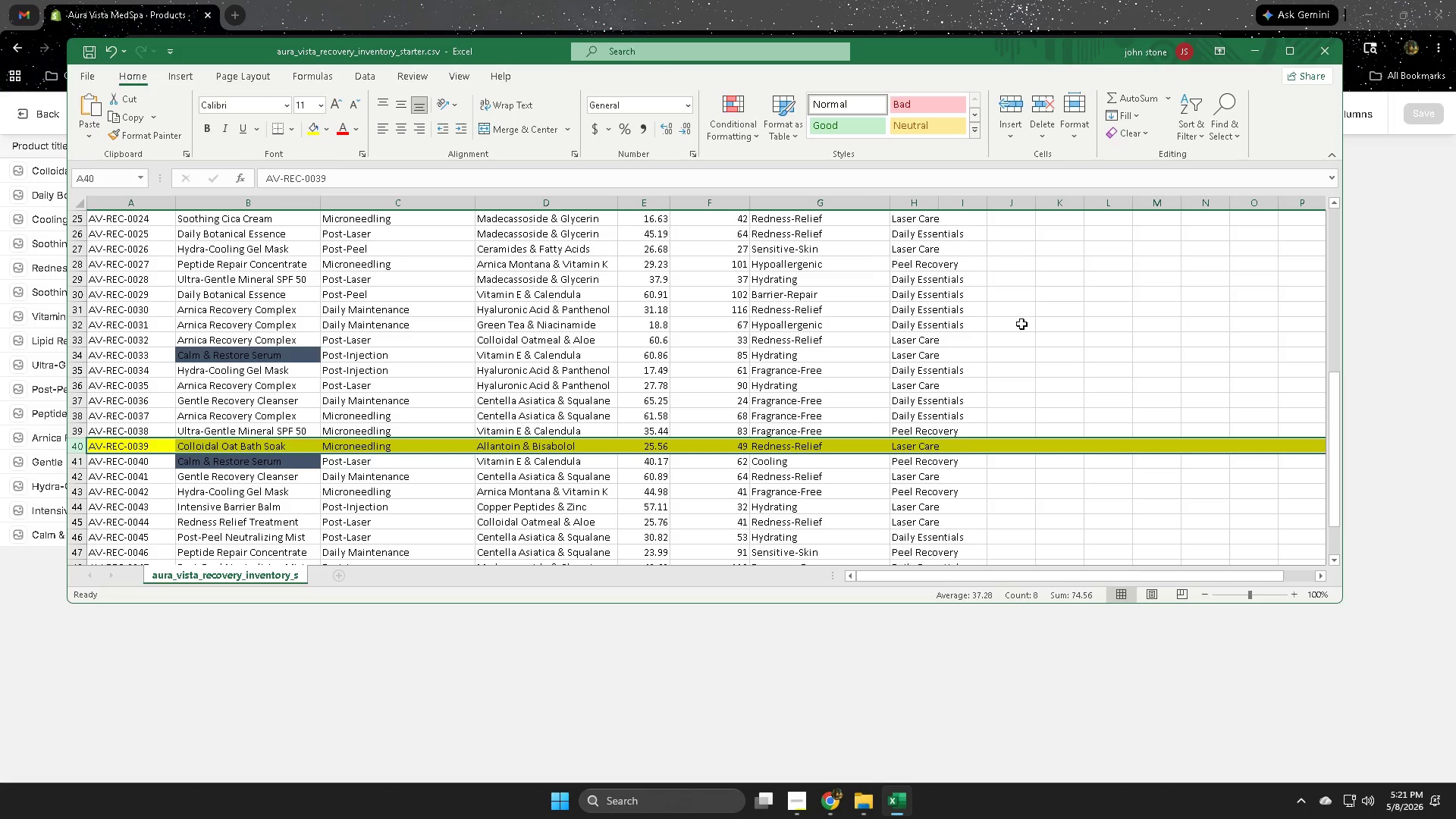 
left_click([1047, 309])
 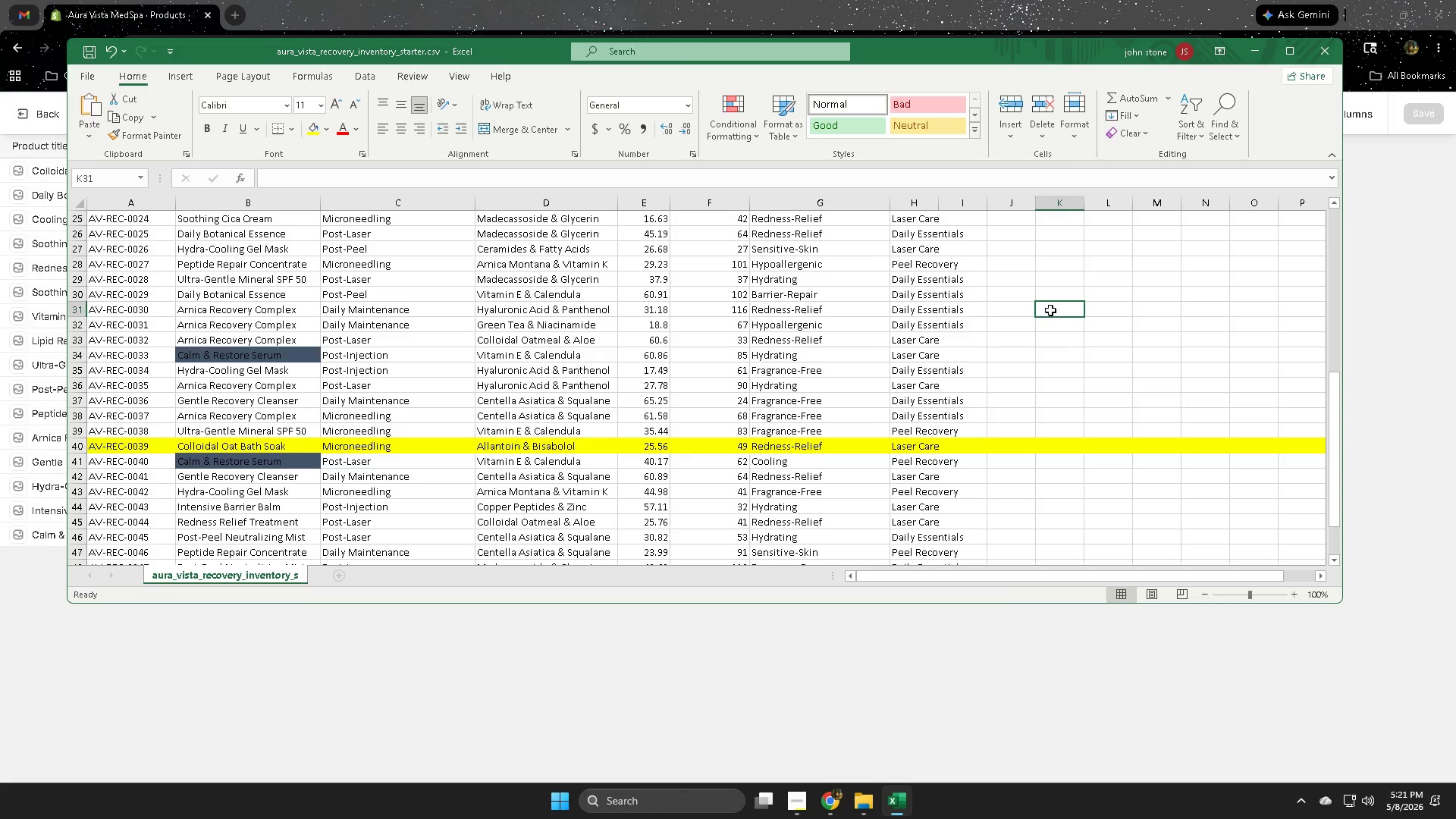 
key(Control+F)
 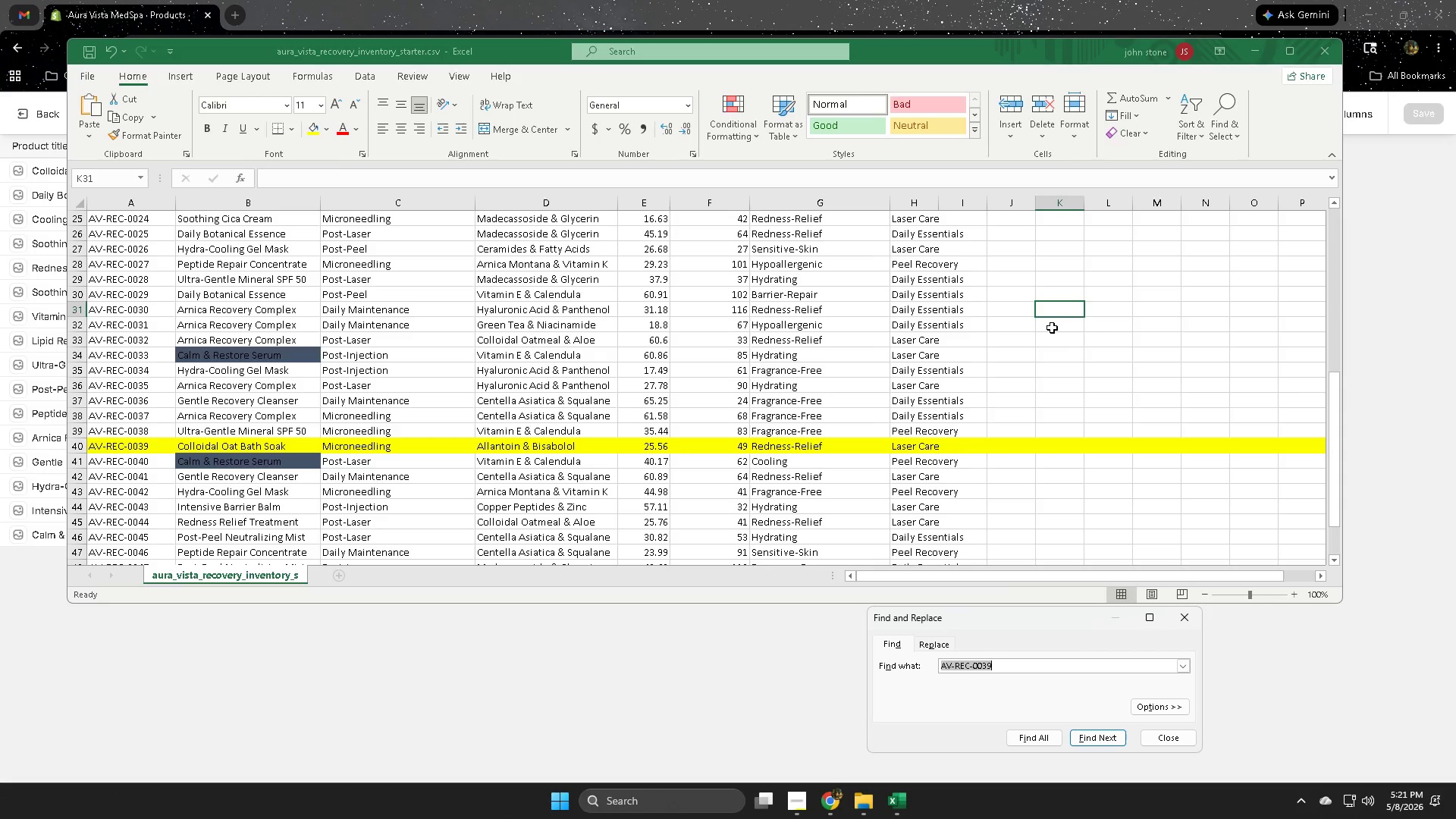 
key(Control+V)
 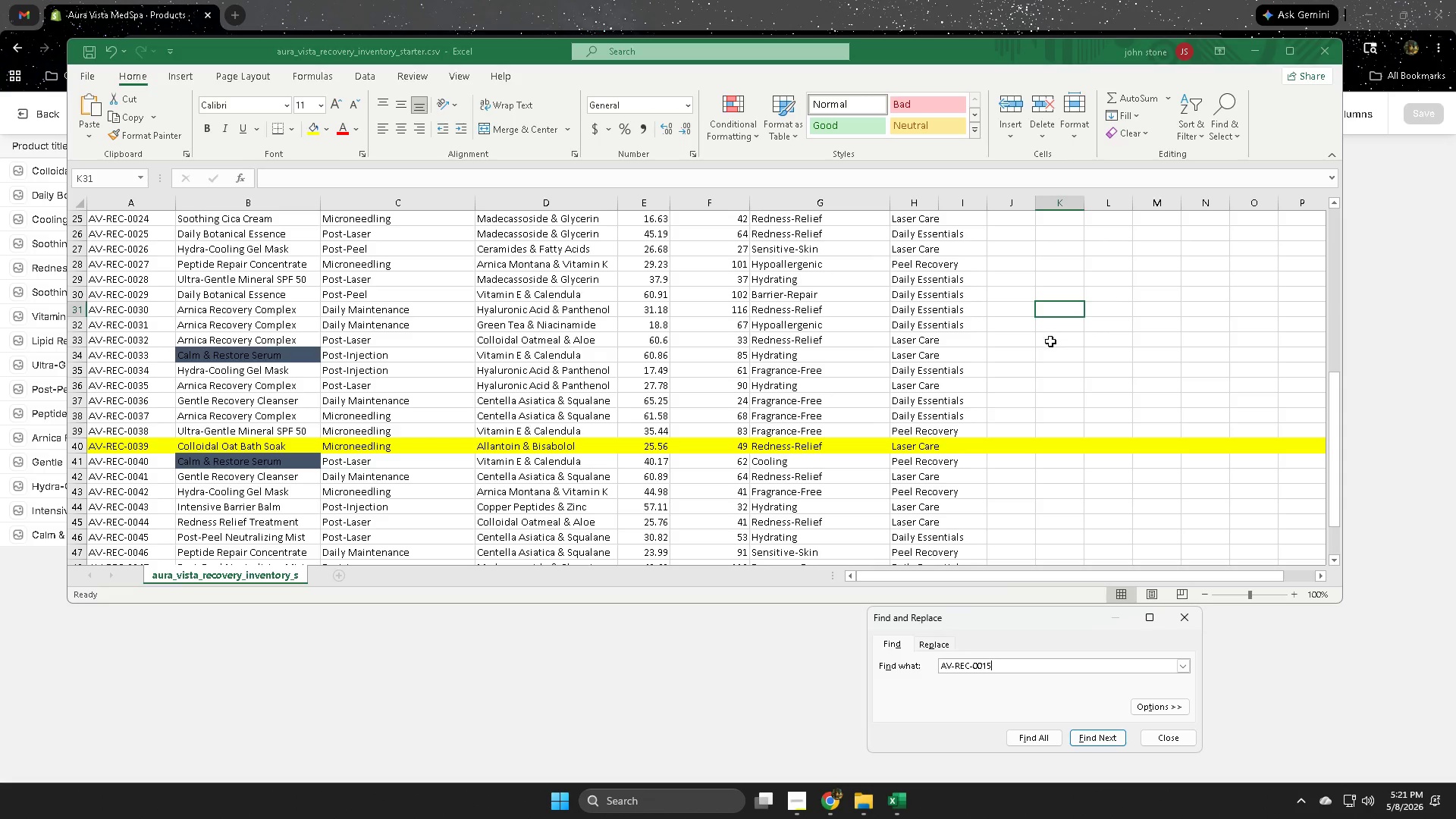 
key(Enter)
 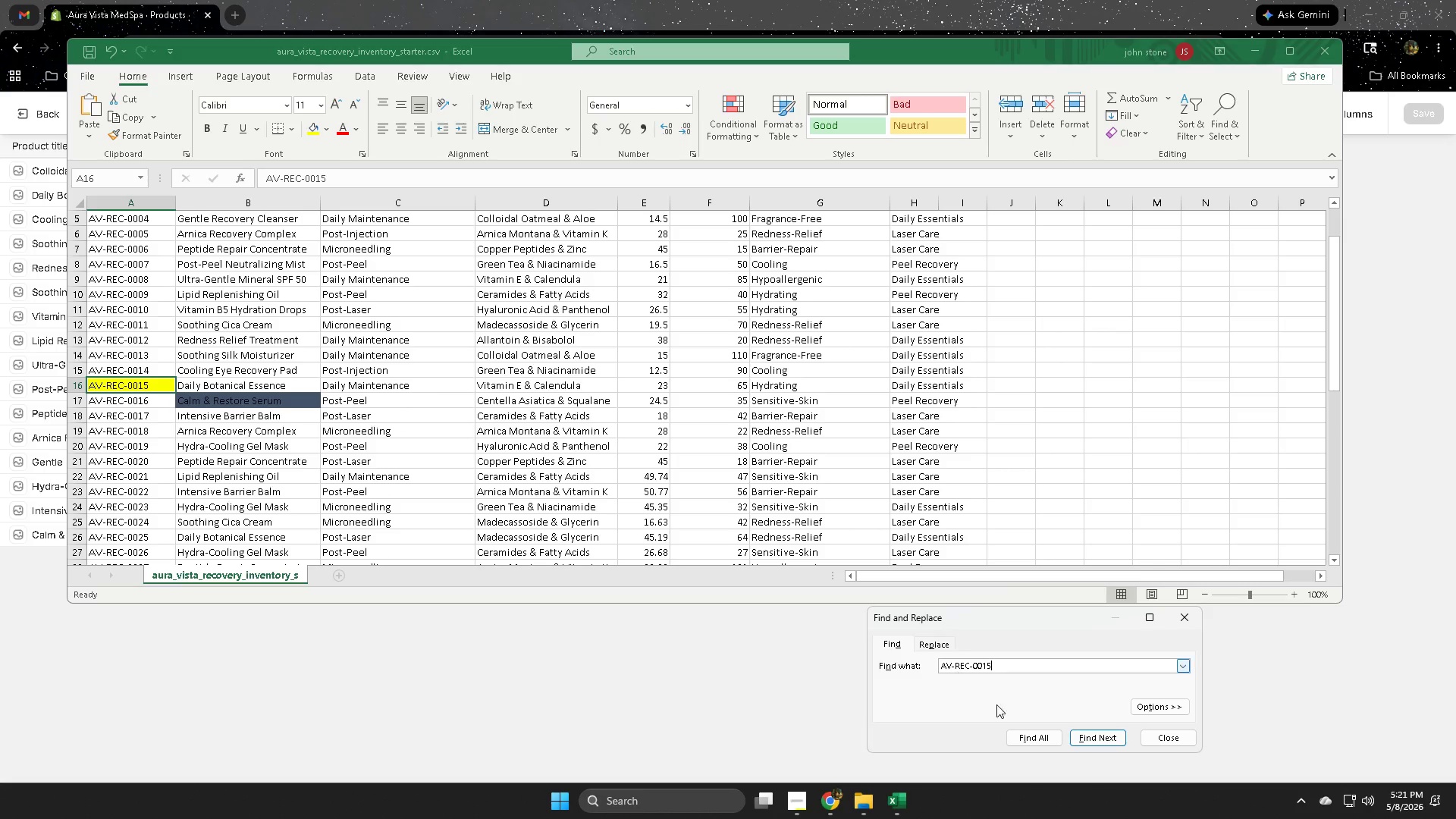 
left_click([1018, 2])
 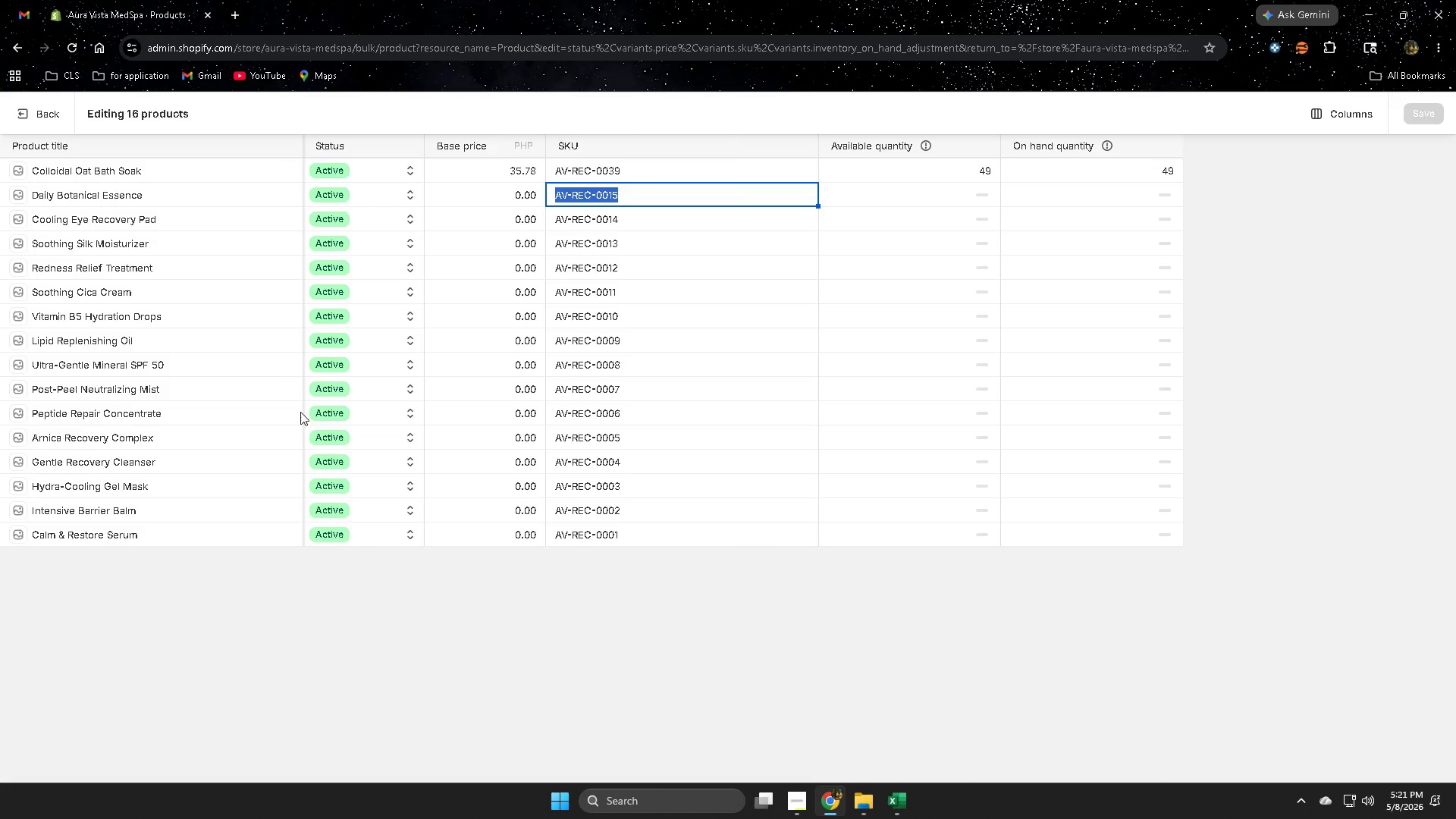 
scroll: coordinate [318, 419], scroll_direction: up, amount: 2.0
 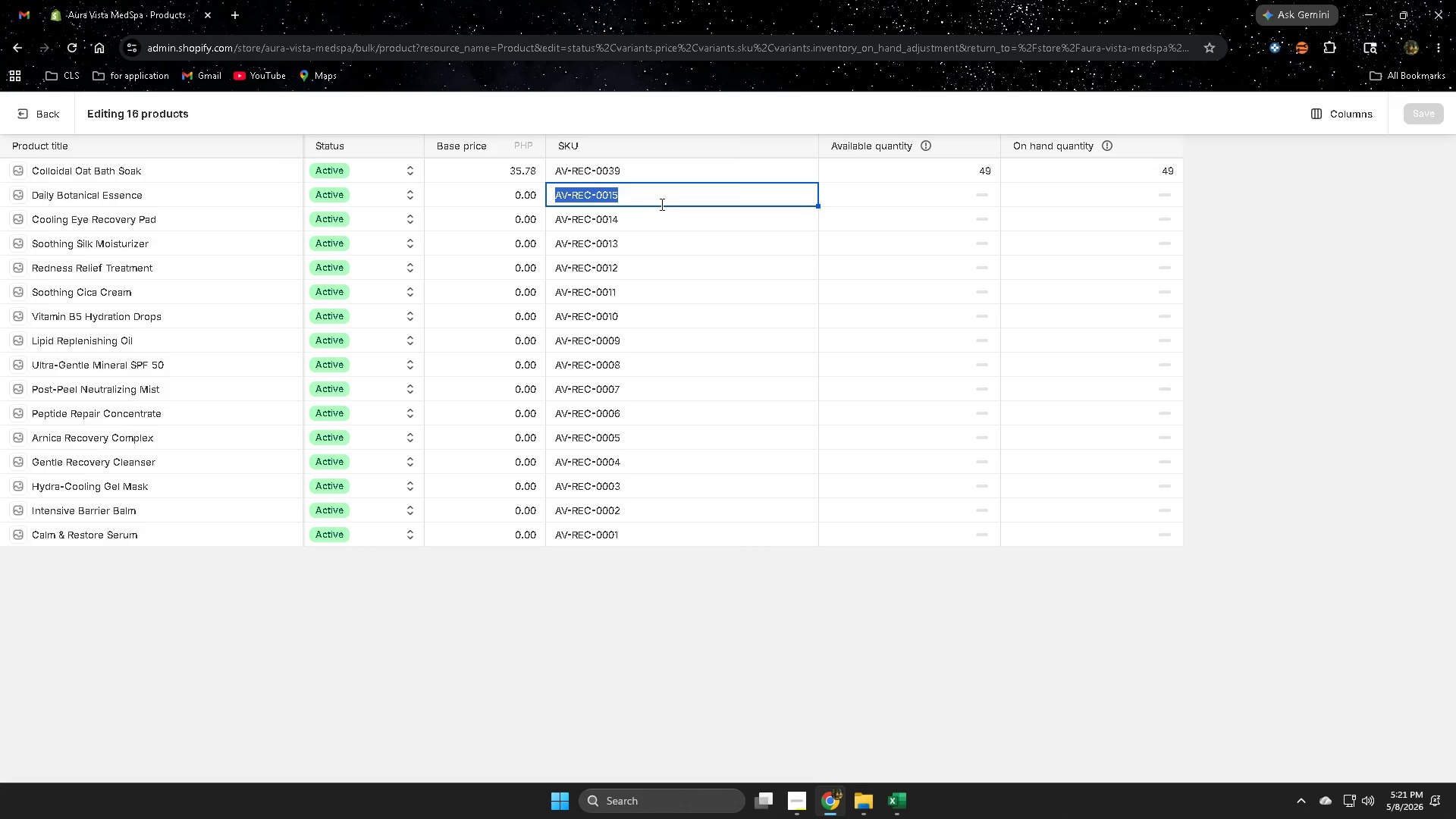 
double_click([661, 204])
 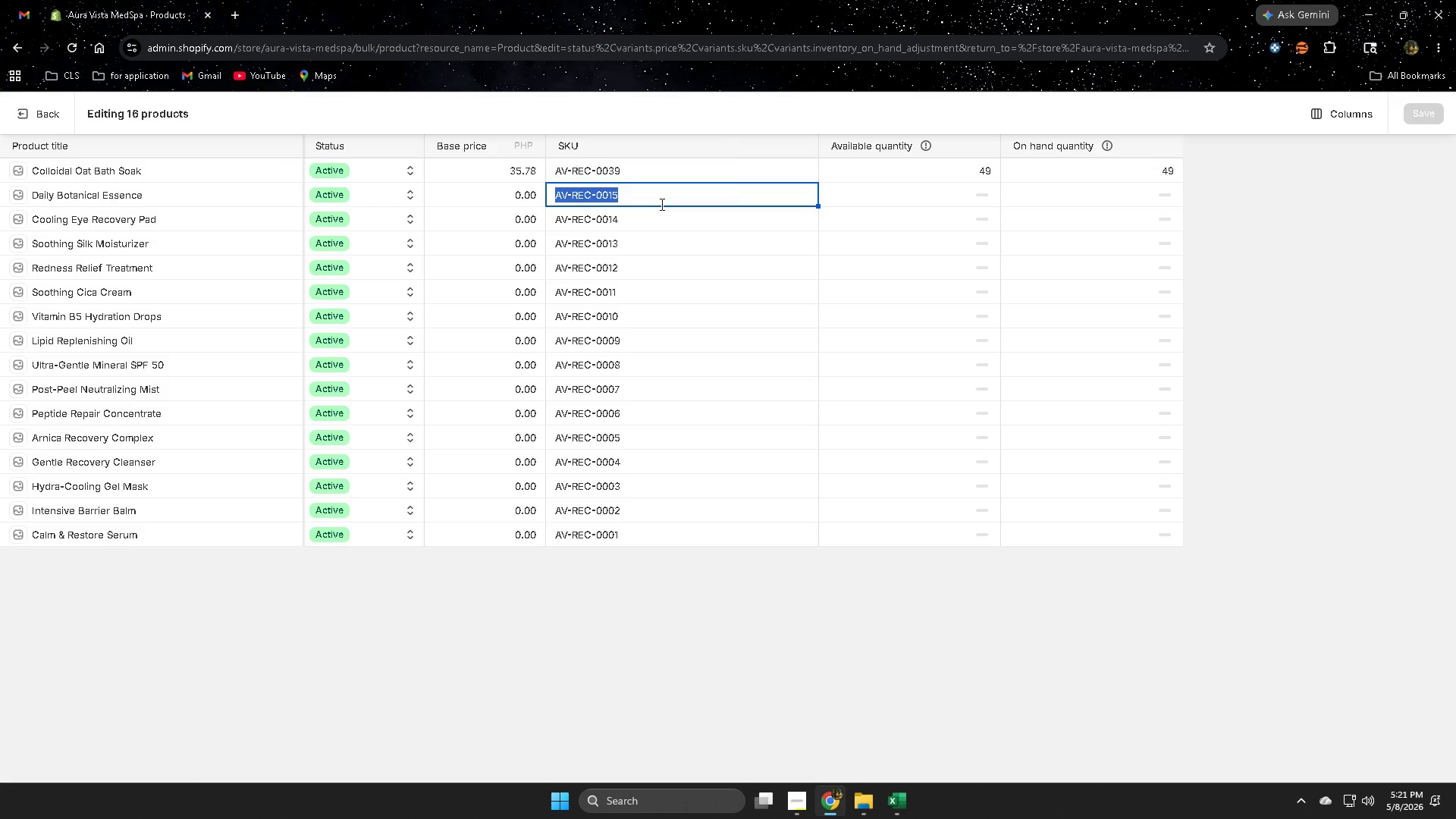 
triple_click([661, 204])
 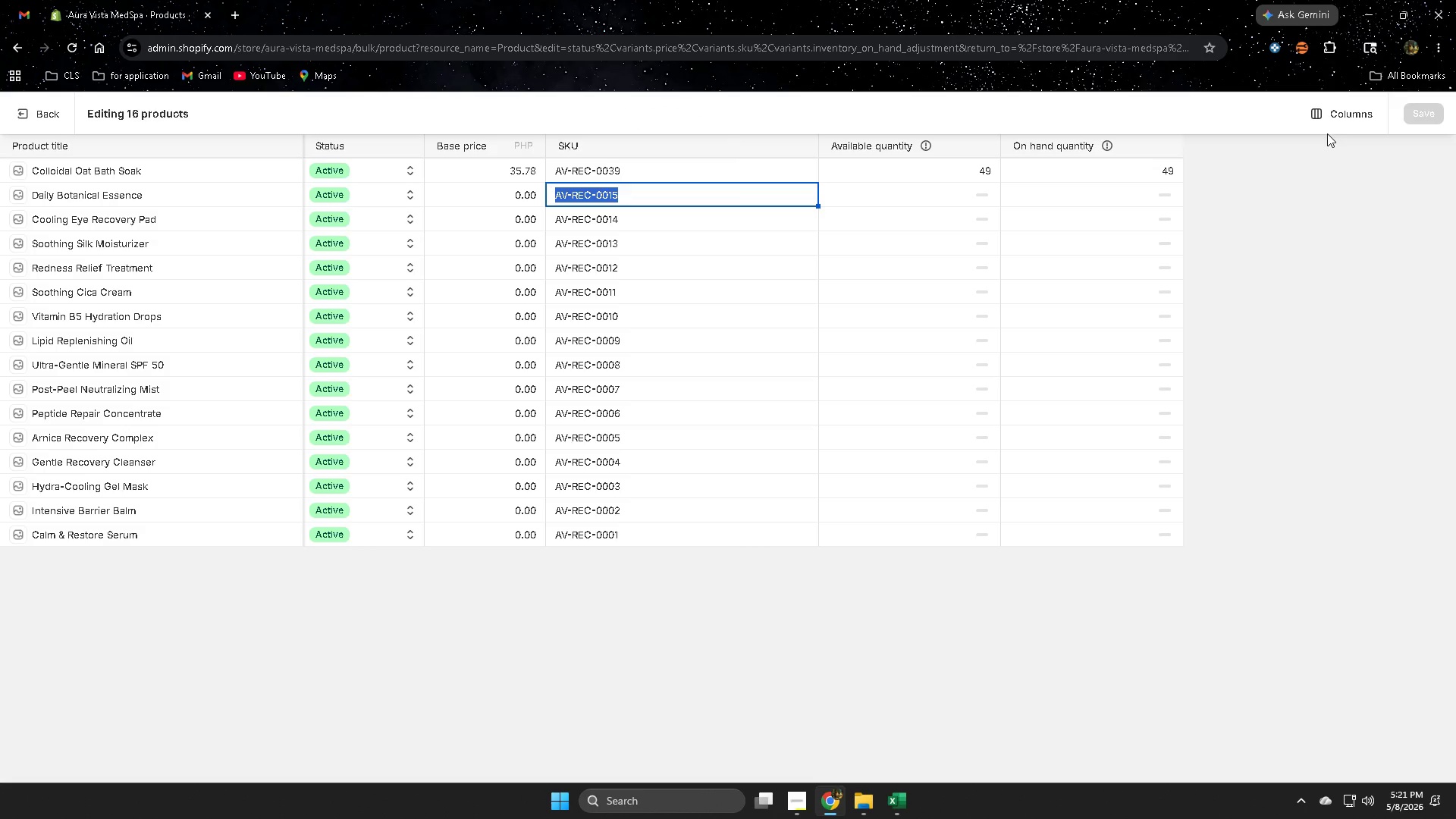 
left_click([1338, 112])
 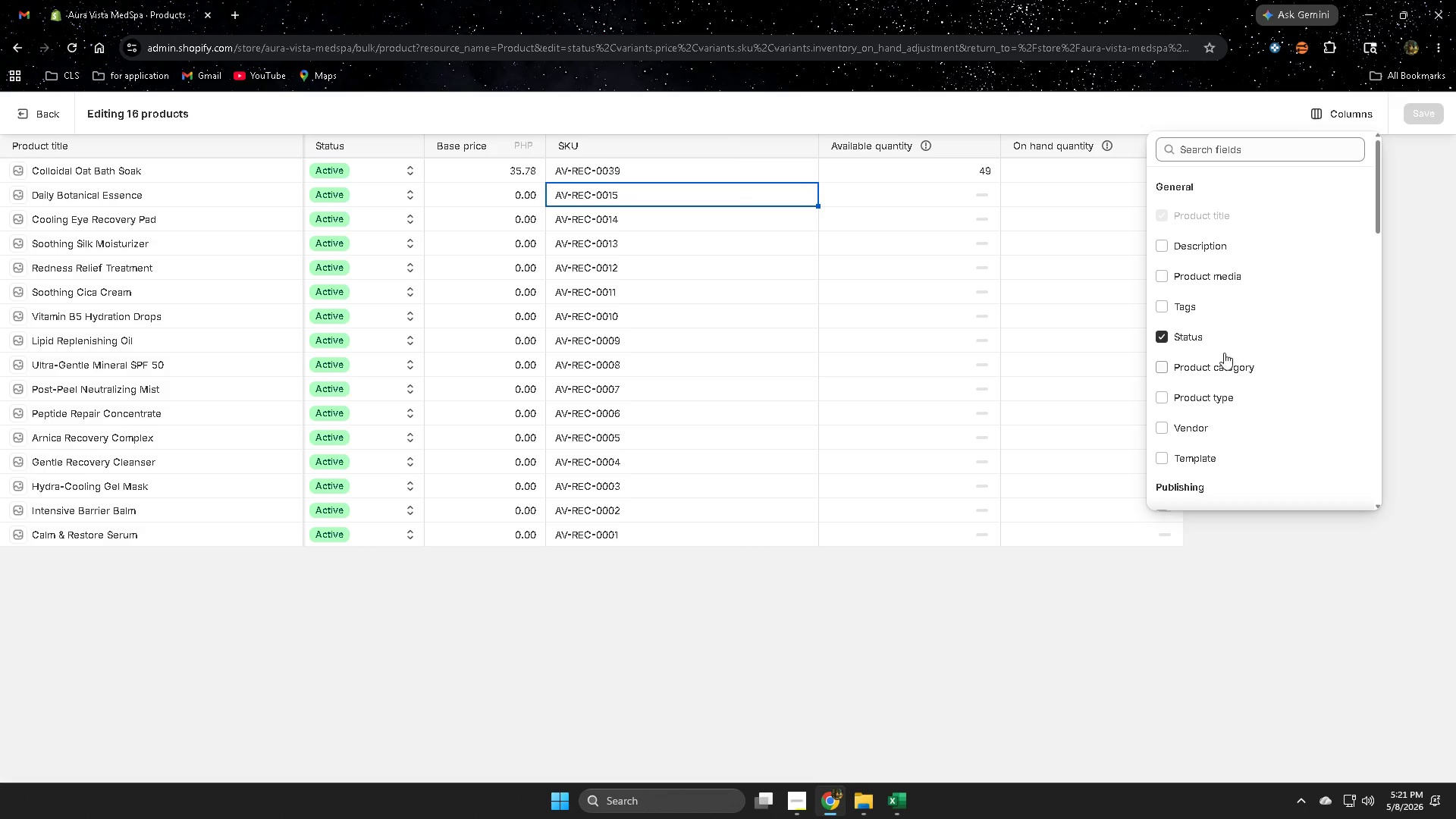 
left_click([1166, 305])
 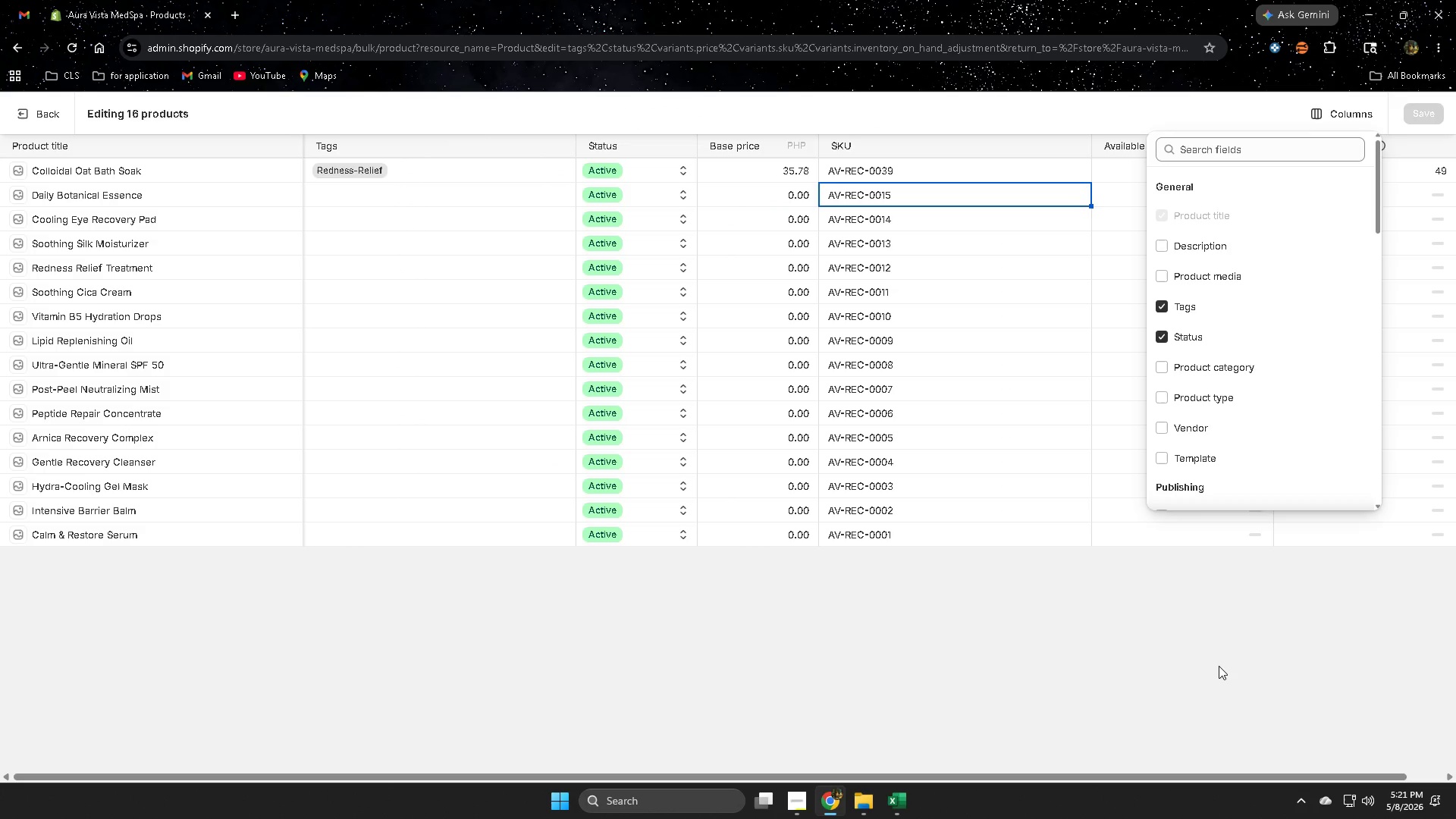 
left_click([1219, 666])
 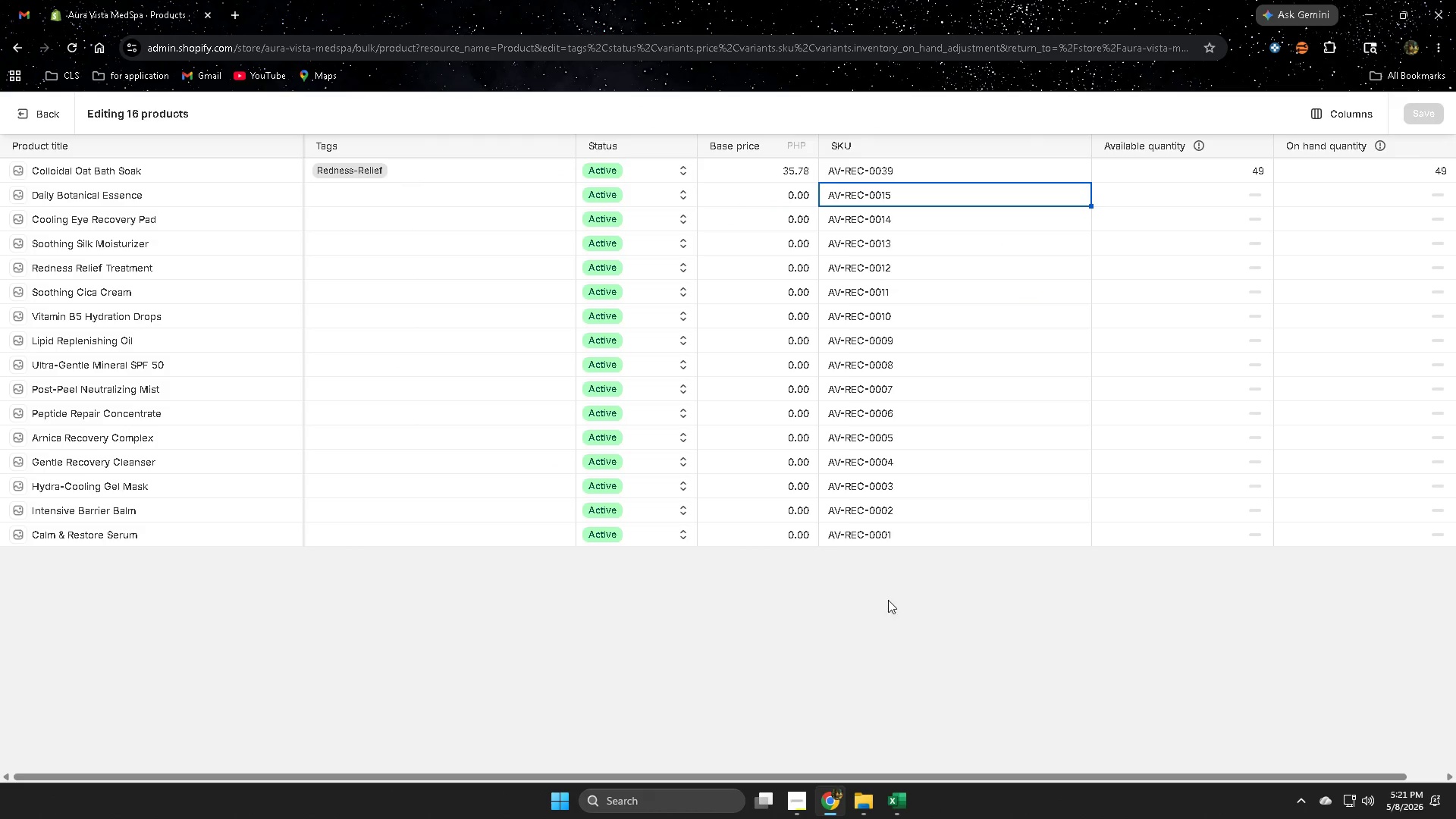 
scroll: coordinate [888, 600], scroll_direction: up, amount: 2.0
 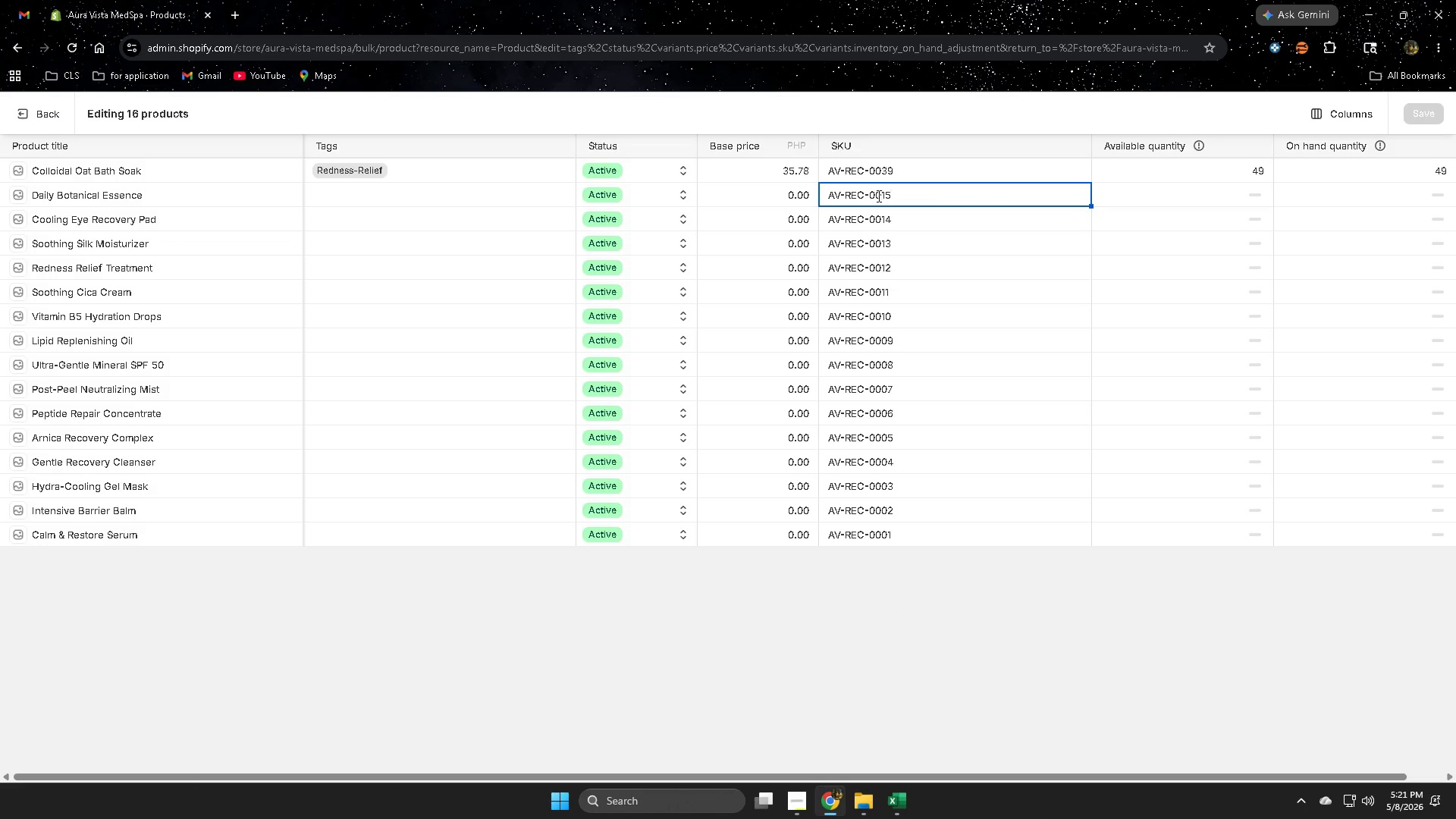 
double_click([908, 196])
 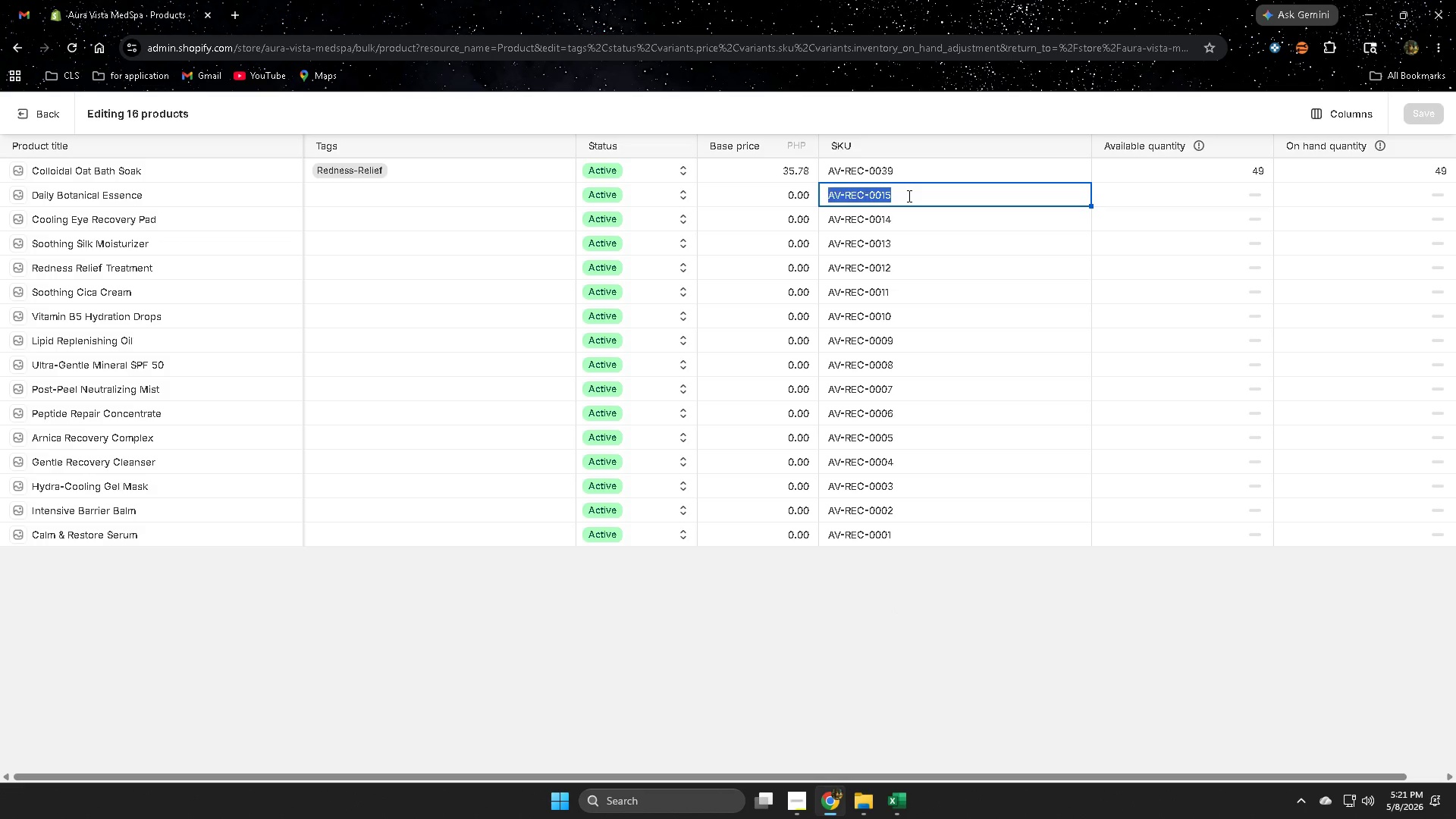 
triple_click([908, 196])
 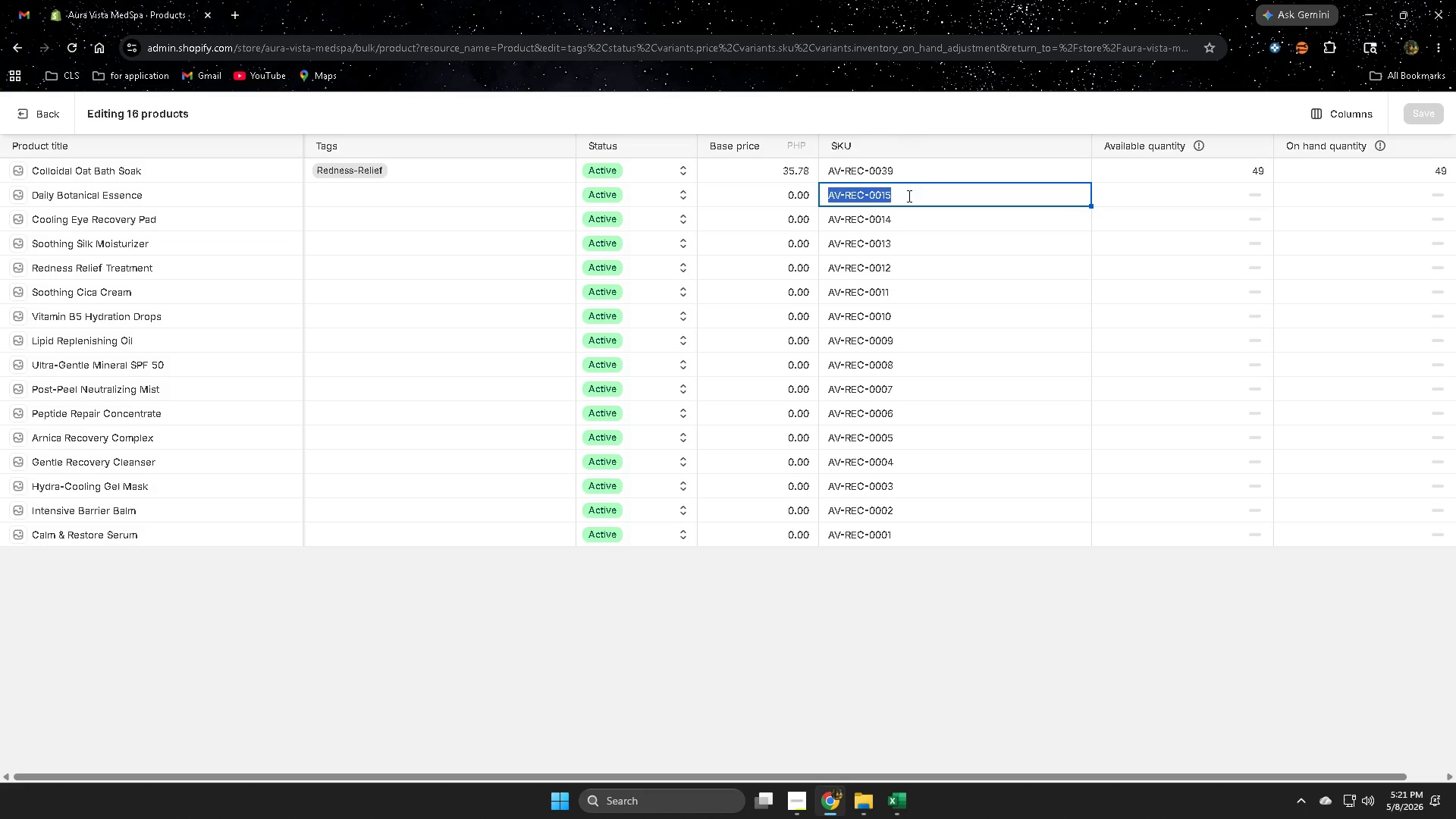 
key(Control+C)
 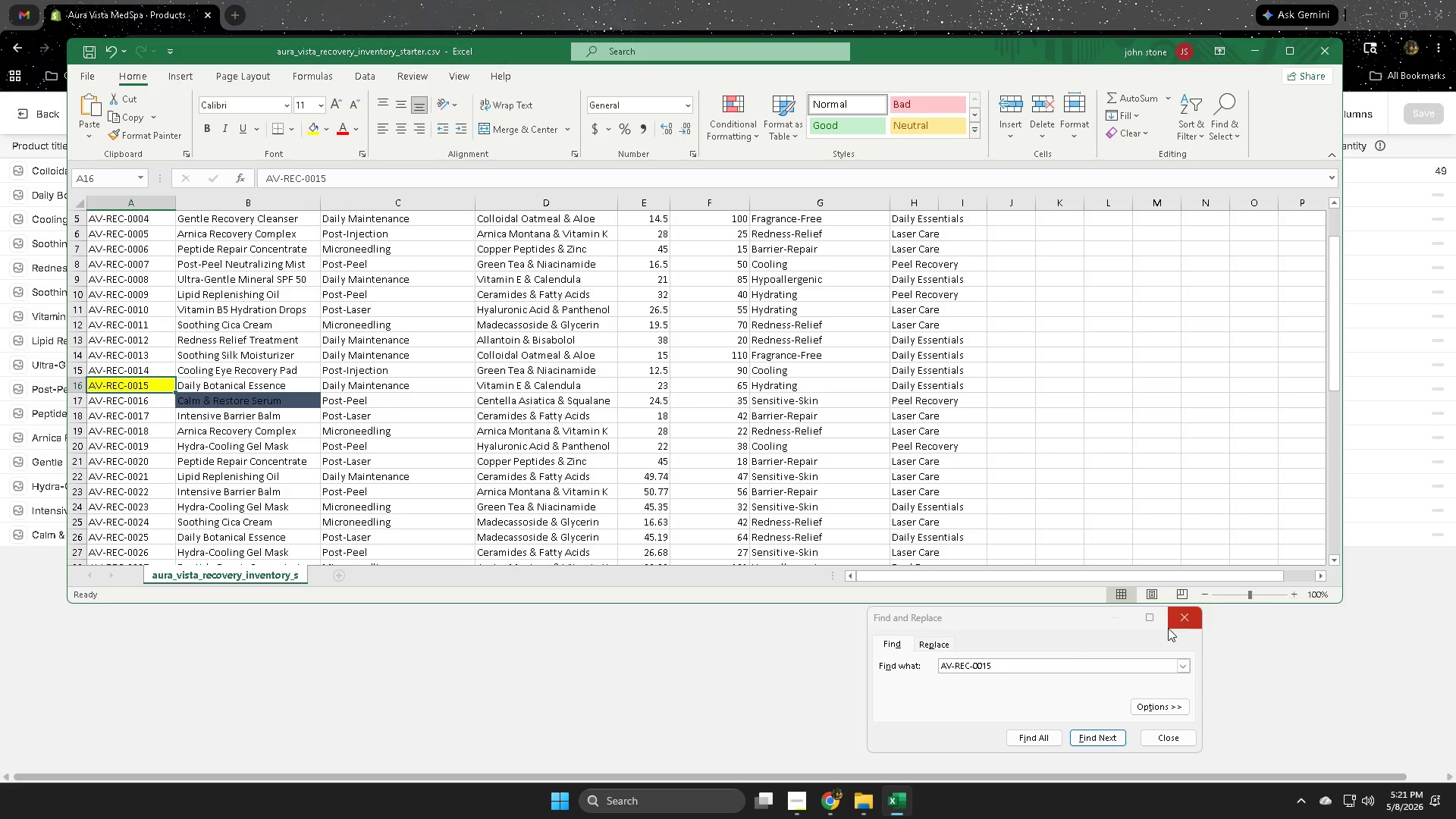 
double_click([1031, 326])
 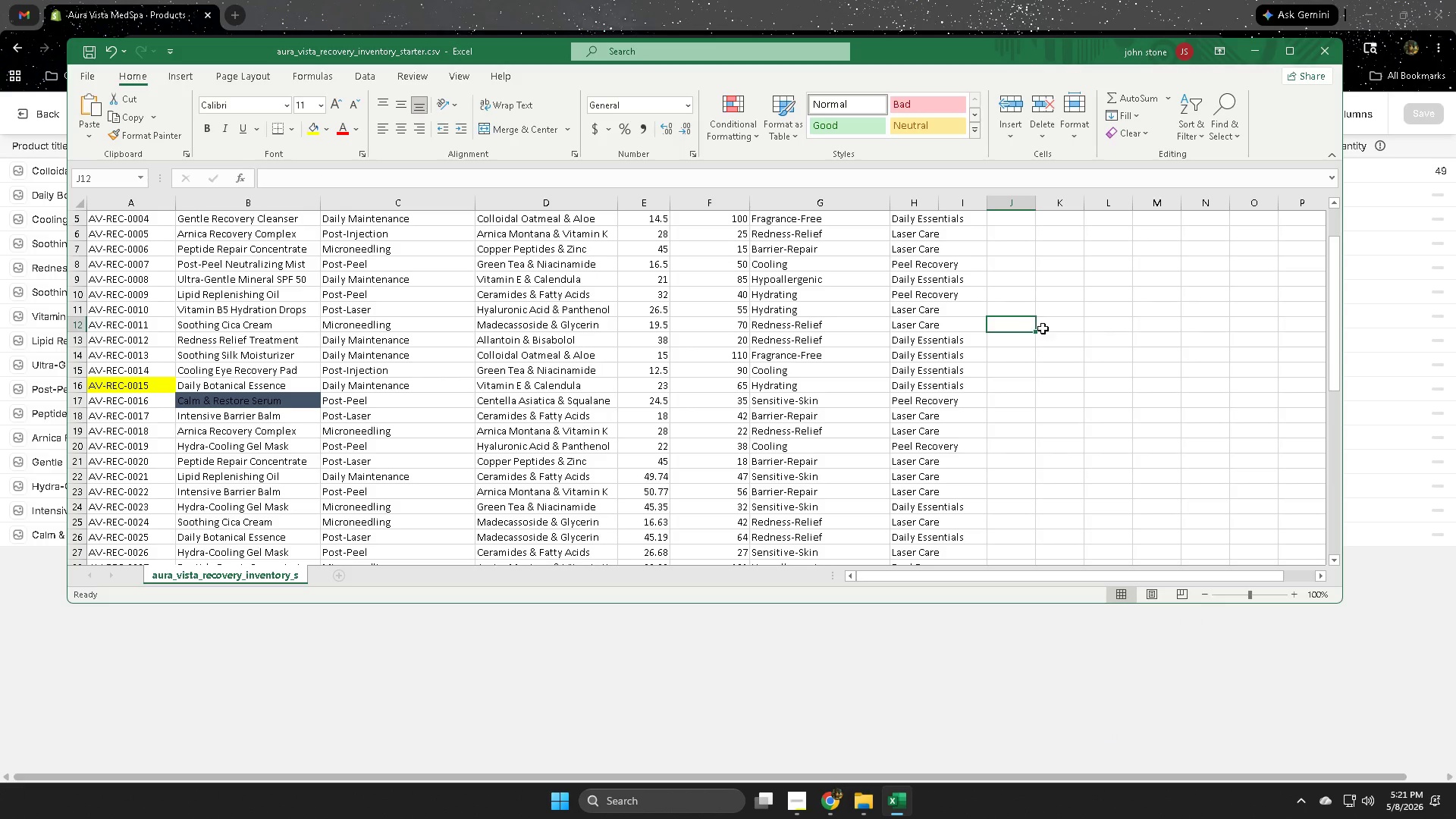 
key(Control+F)
 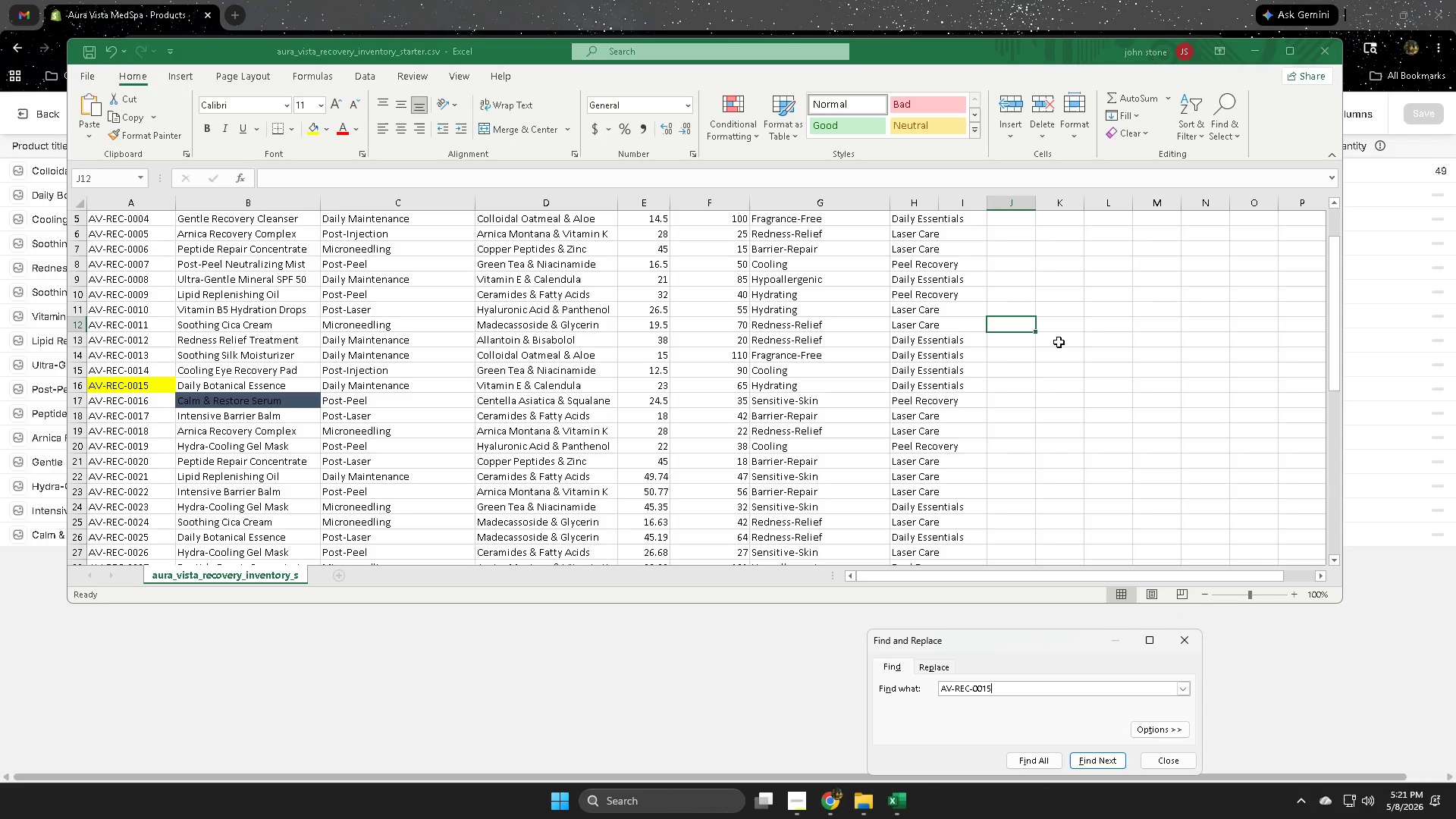 
key(Control+V)
 